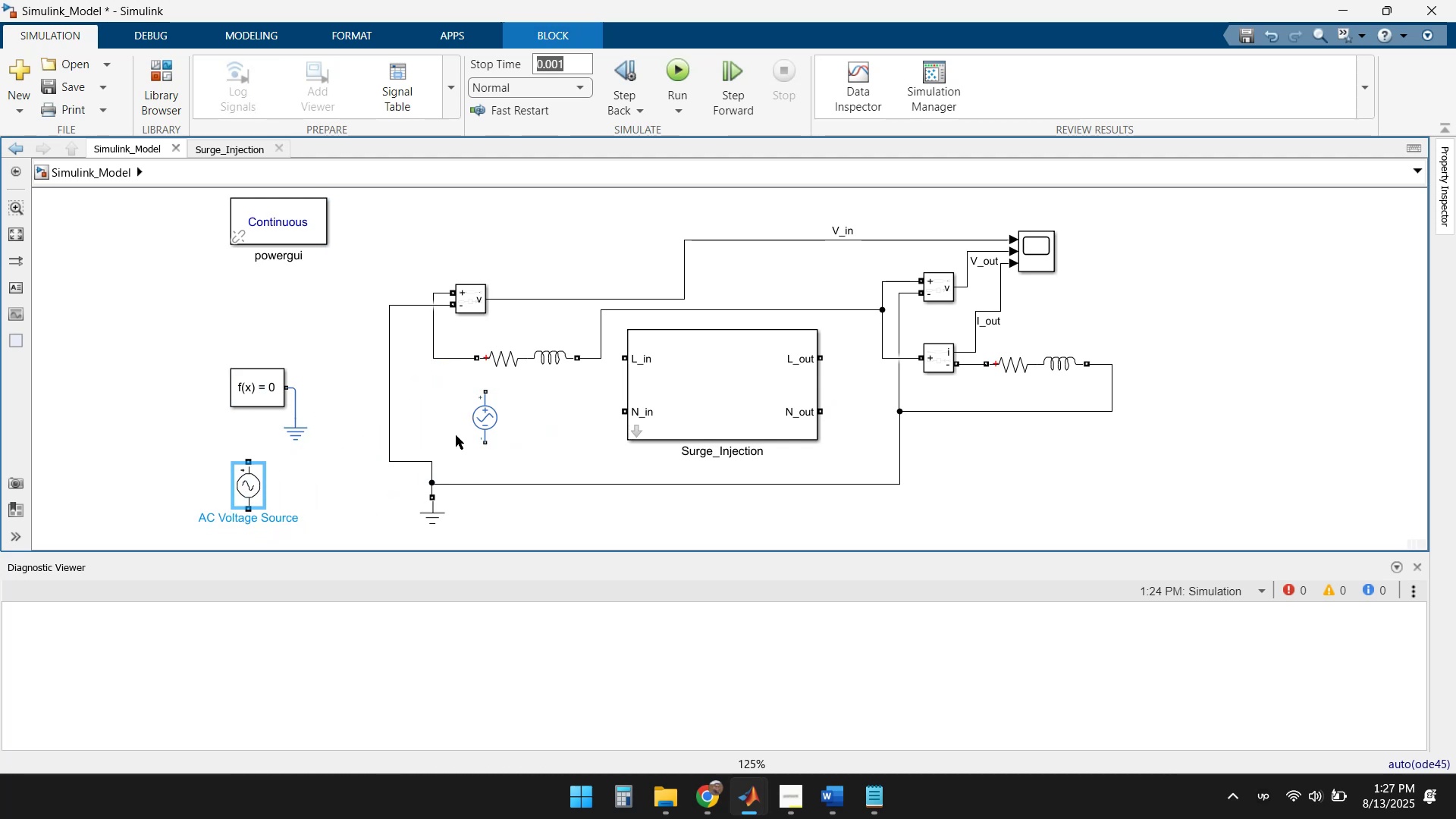 
left_click_drag(start_coordinate=[488, 418], to_coordinate=[441, 416])
 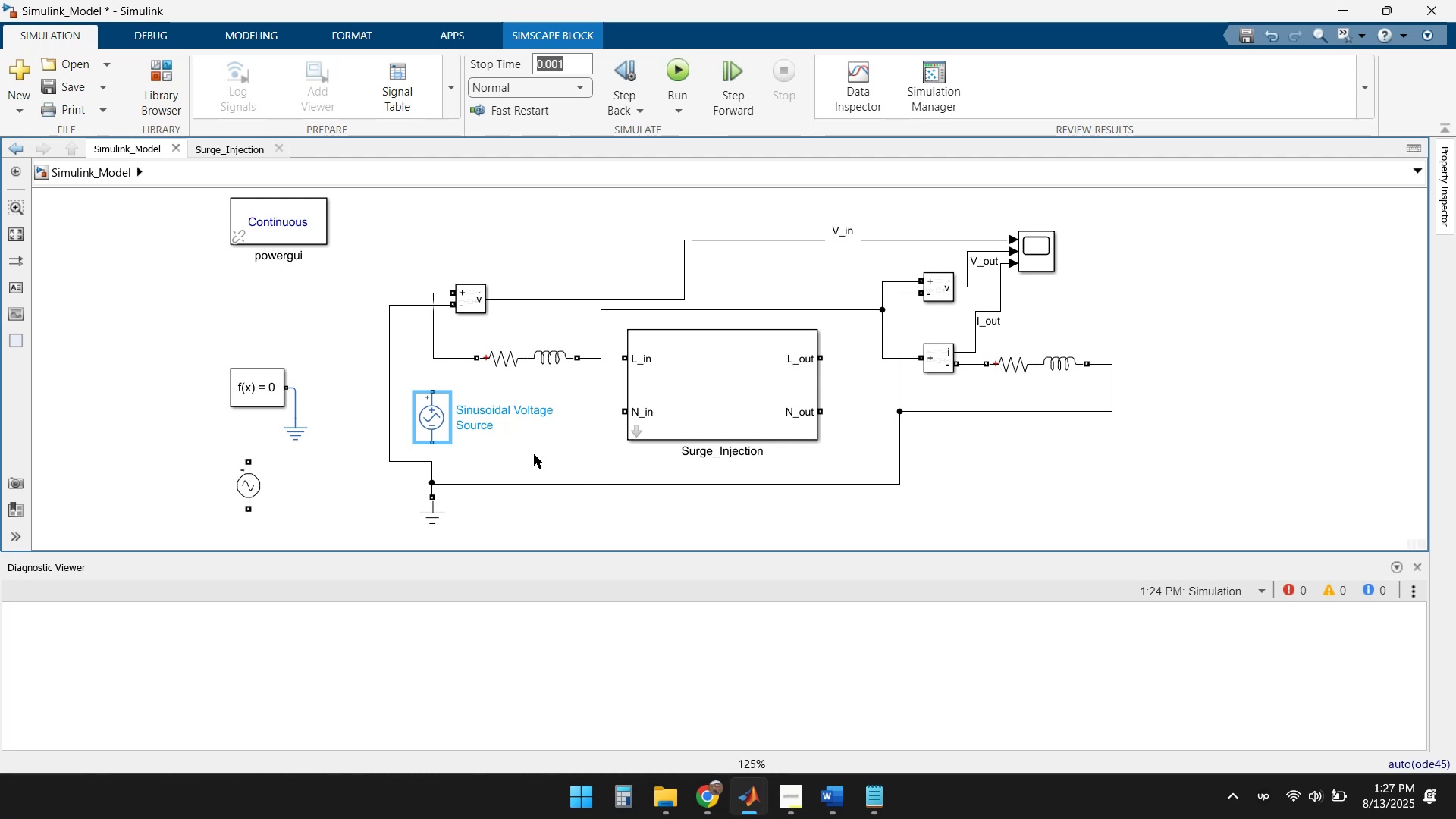 
wait(50.45)
 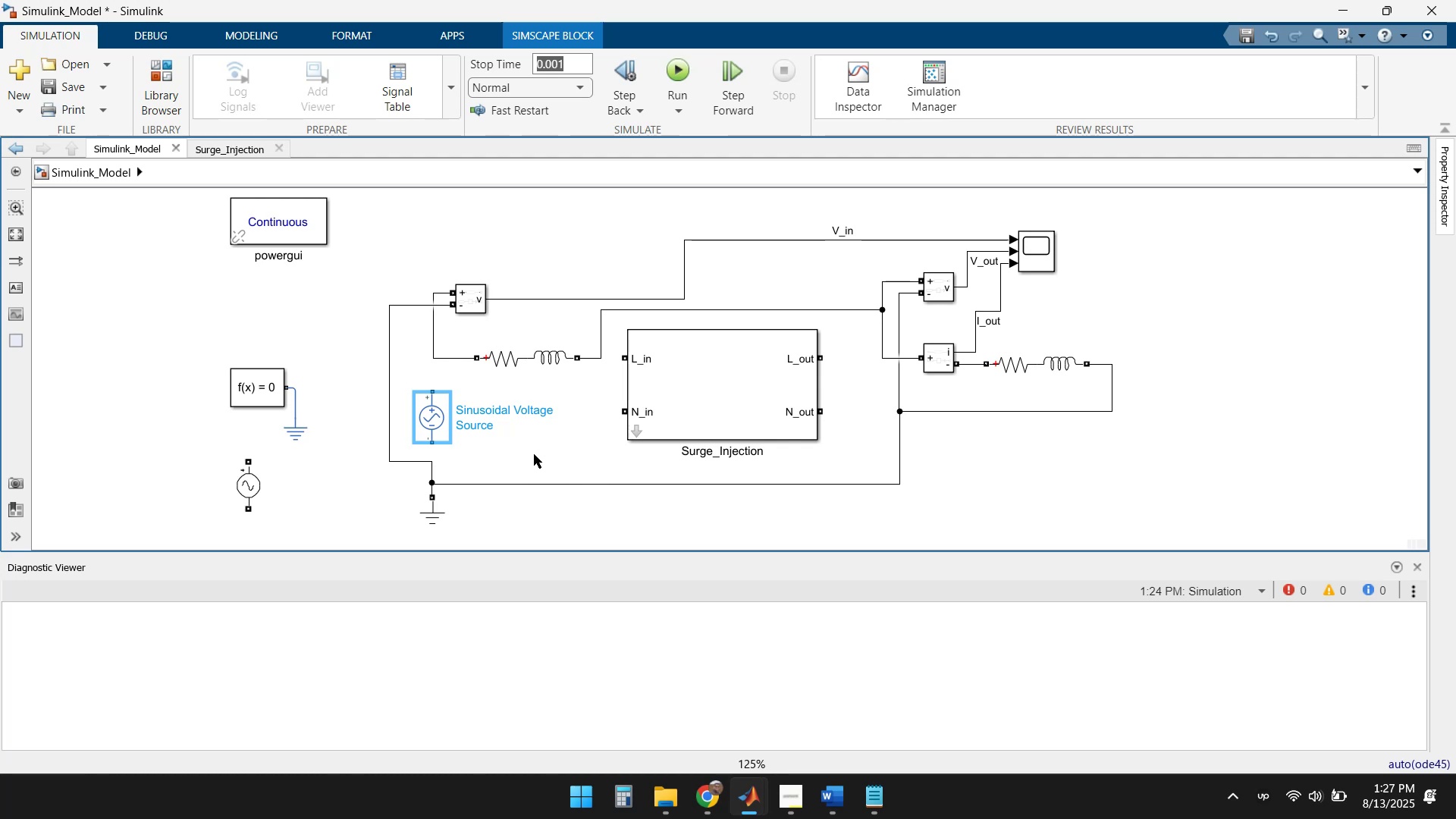 
left_click_drag(start_coordinate=[434, 444], to_coordinate=[434, 460])
 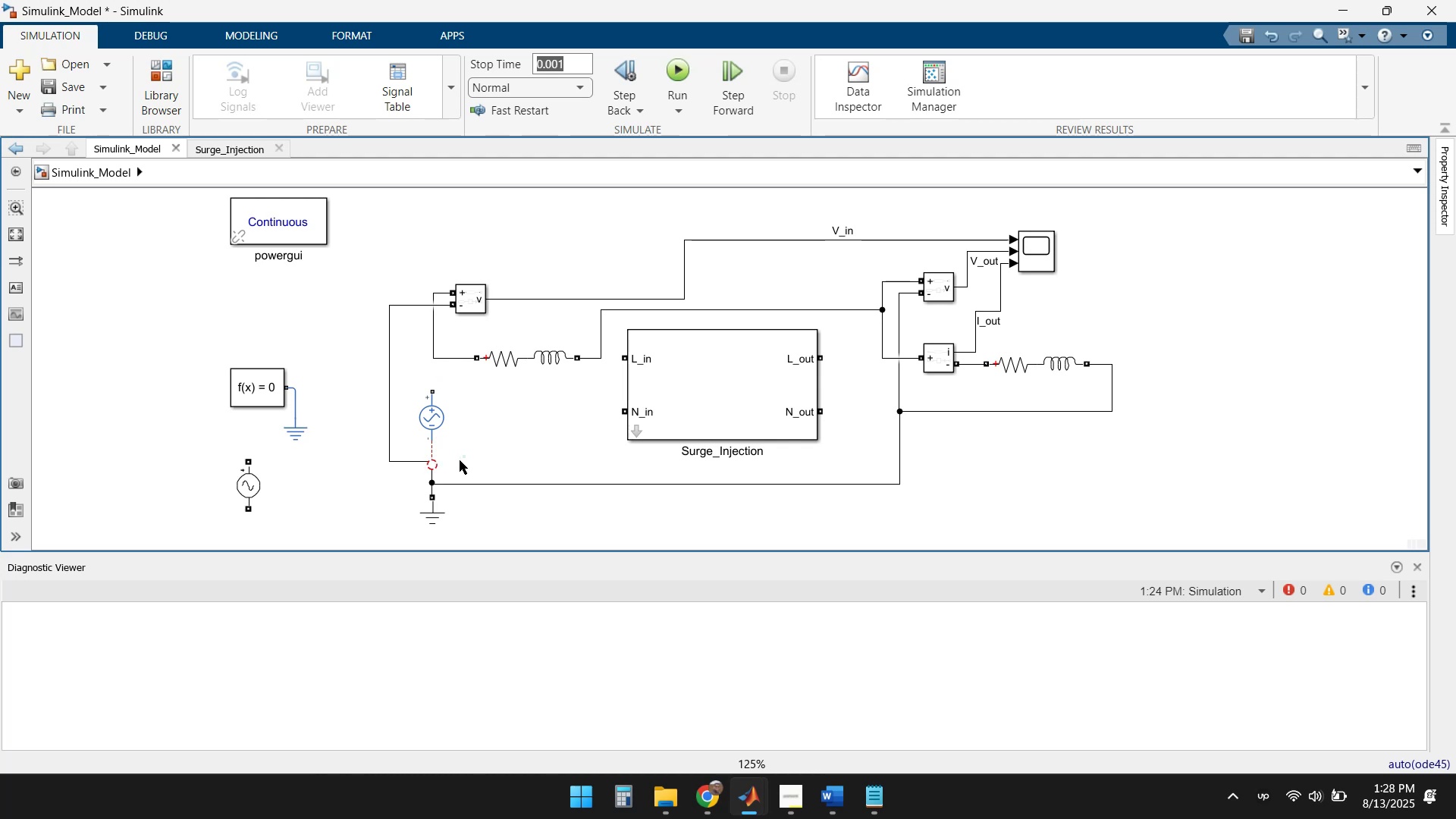 
left_click_drag(start_coordinate=[432, 466], to_coordinate=[430, 450])
 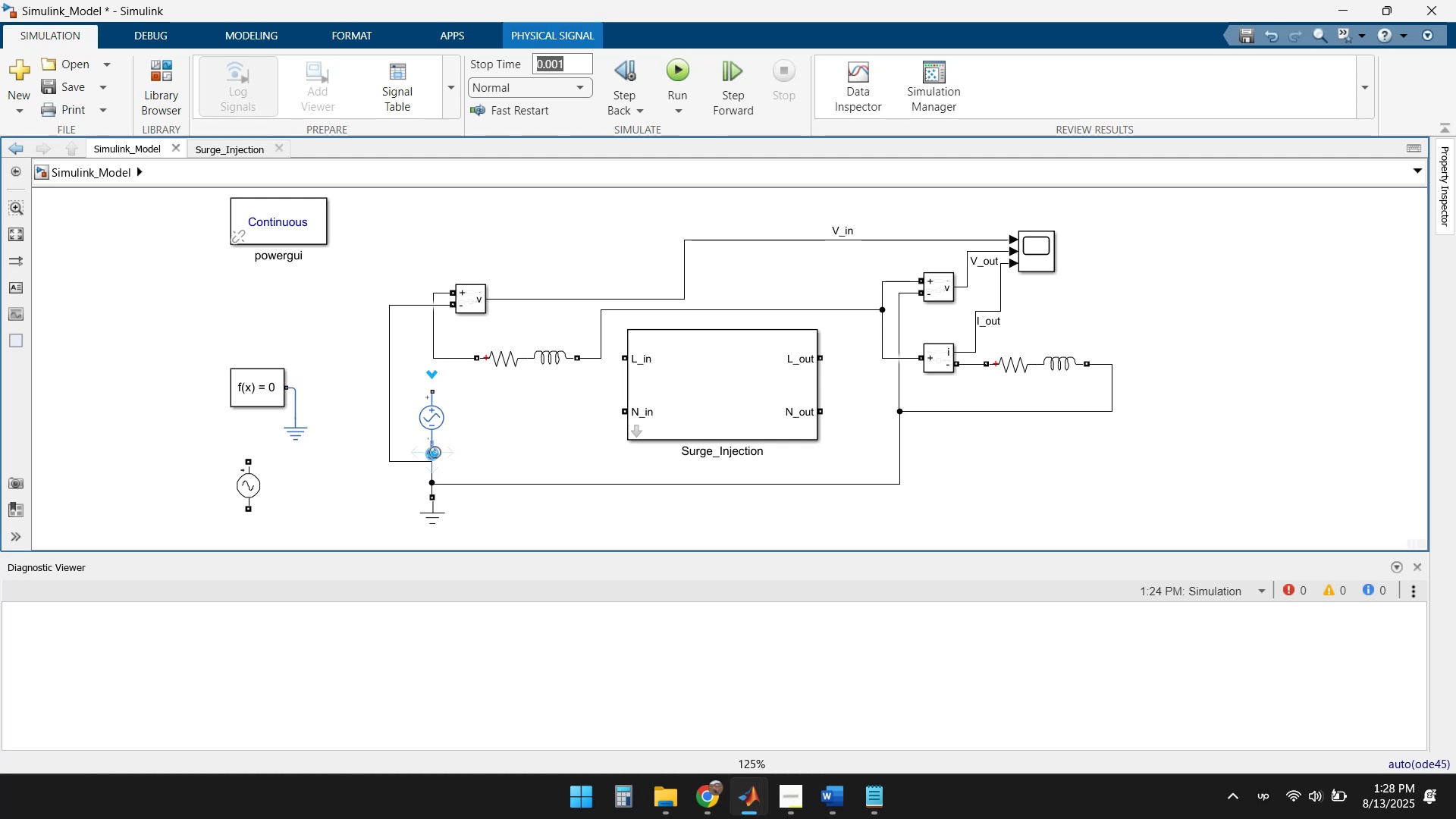 
key(Delete)
 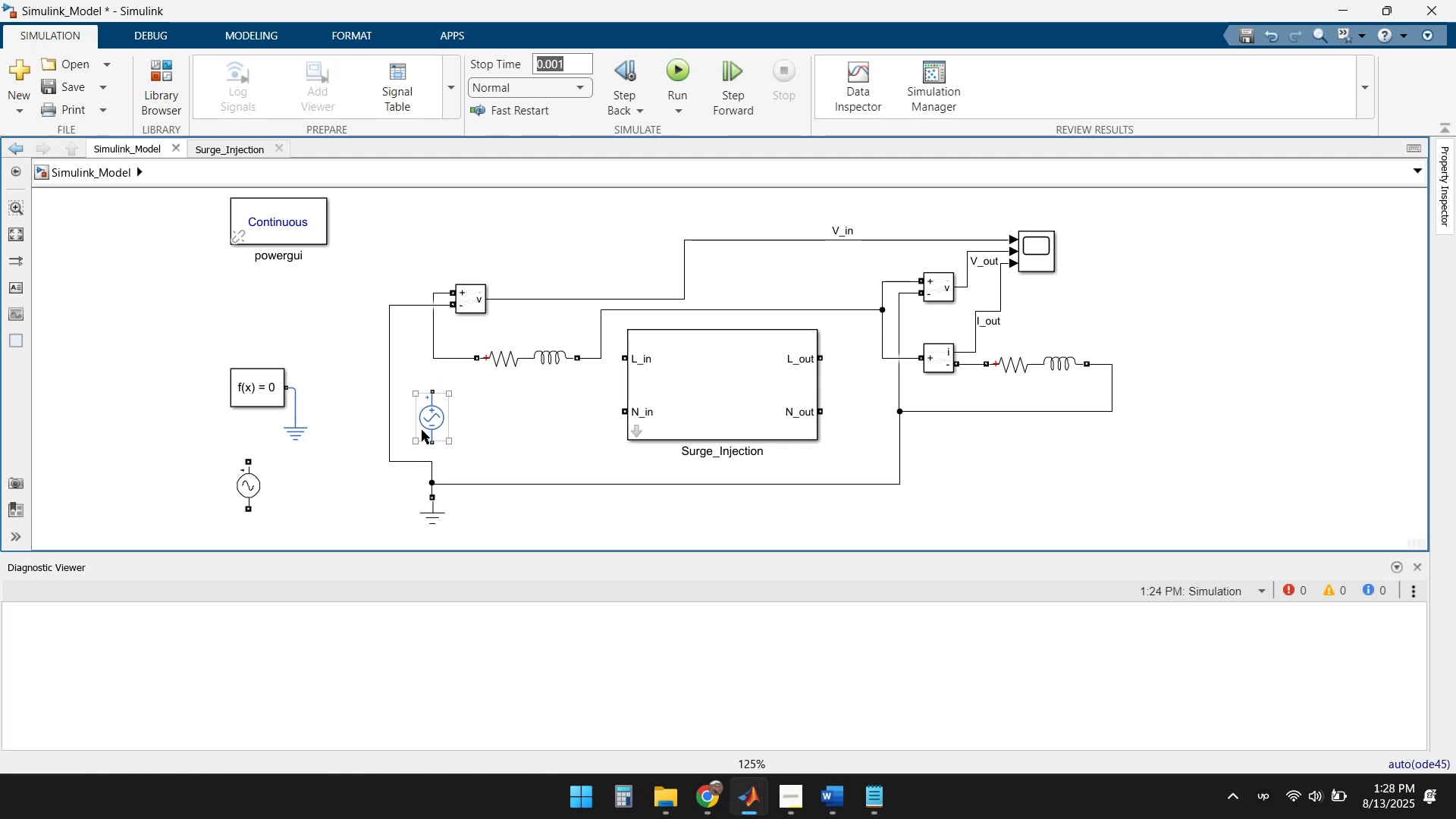 
left_click([422, 426])
 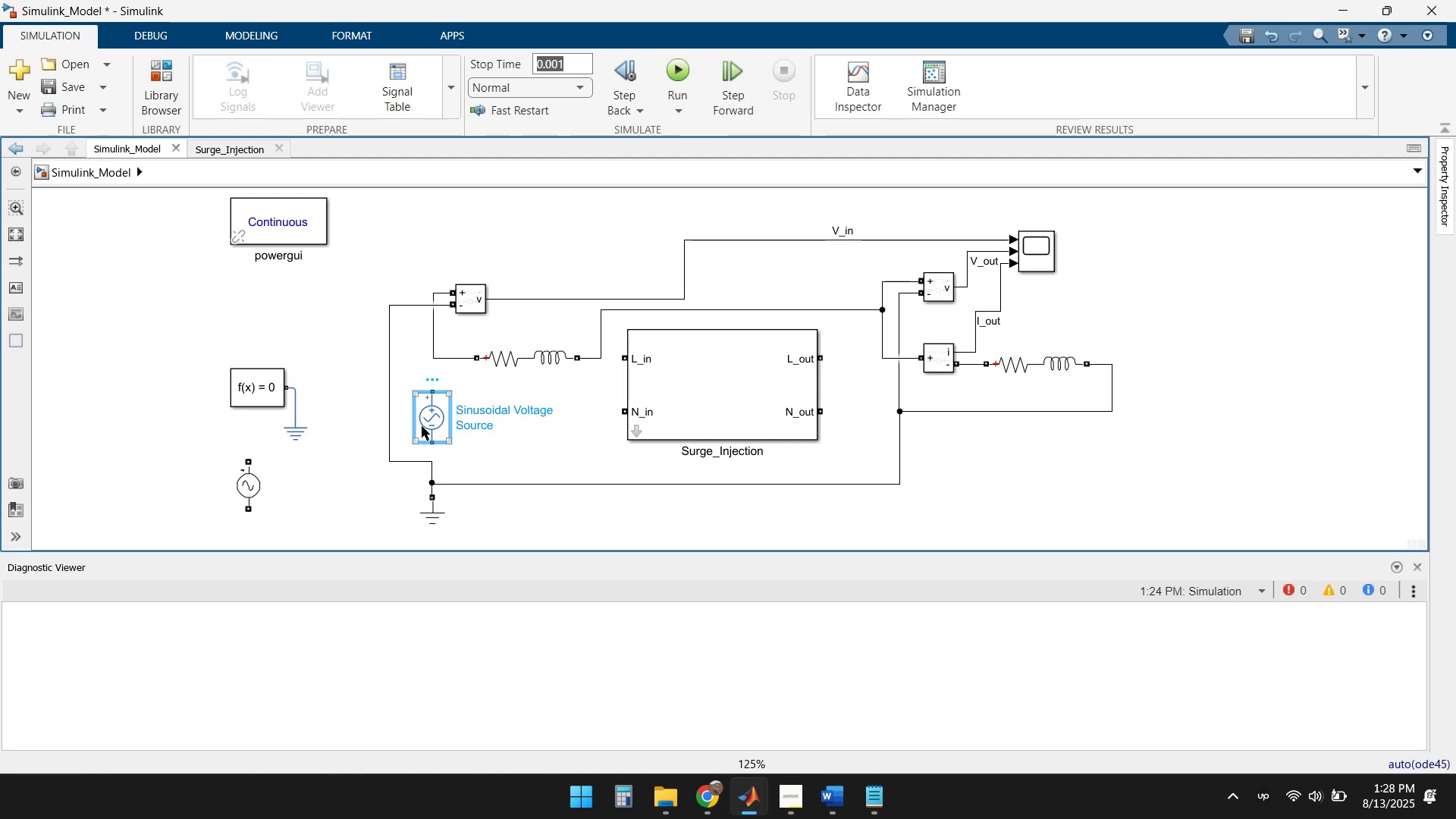 
key(Delete)
 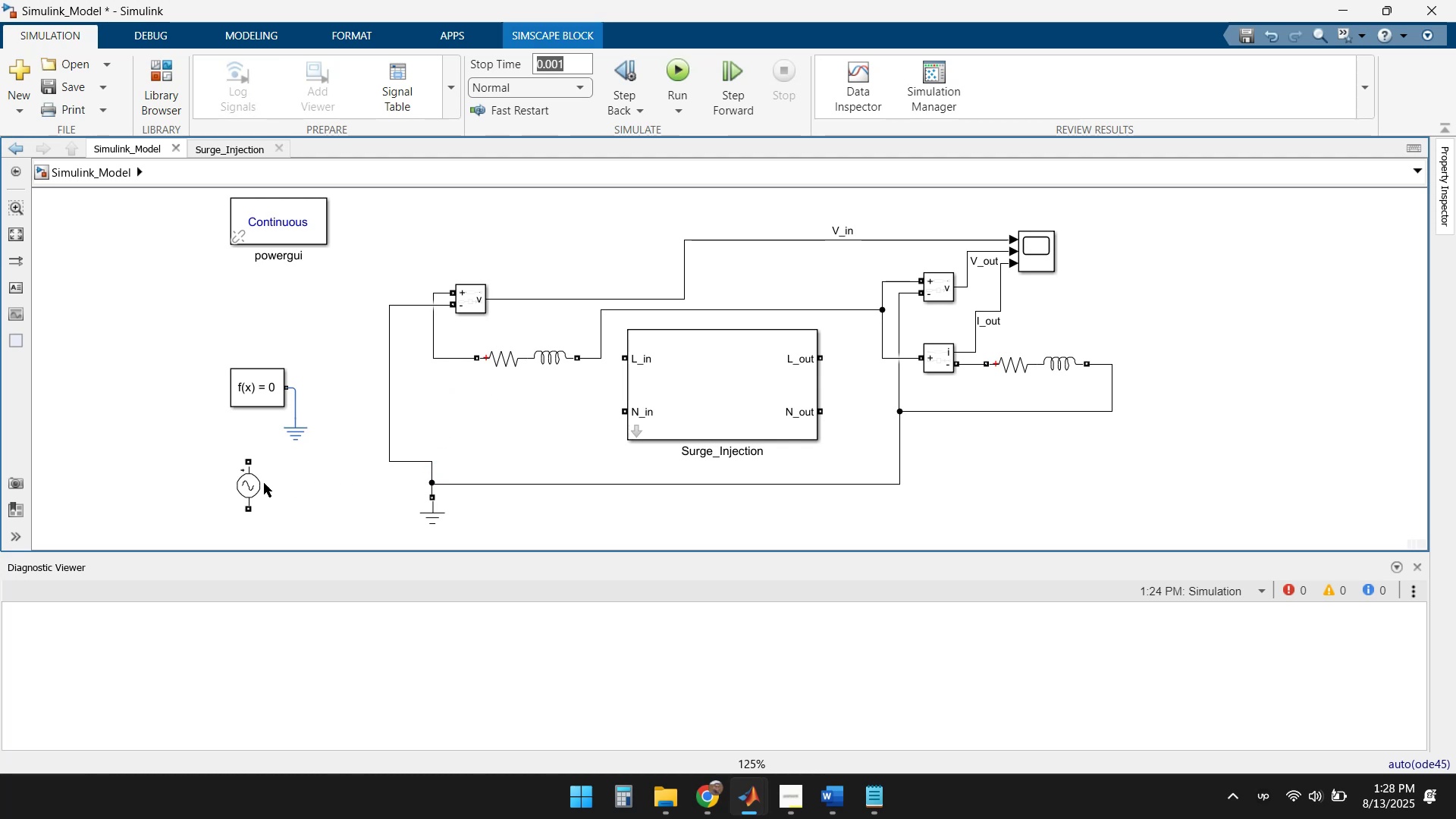 
left_click_drag(start_coordinate=[250, 485], to_coordinate=[435, 411])
 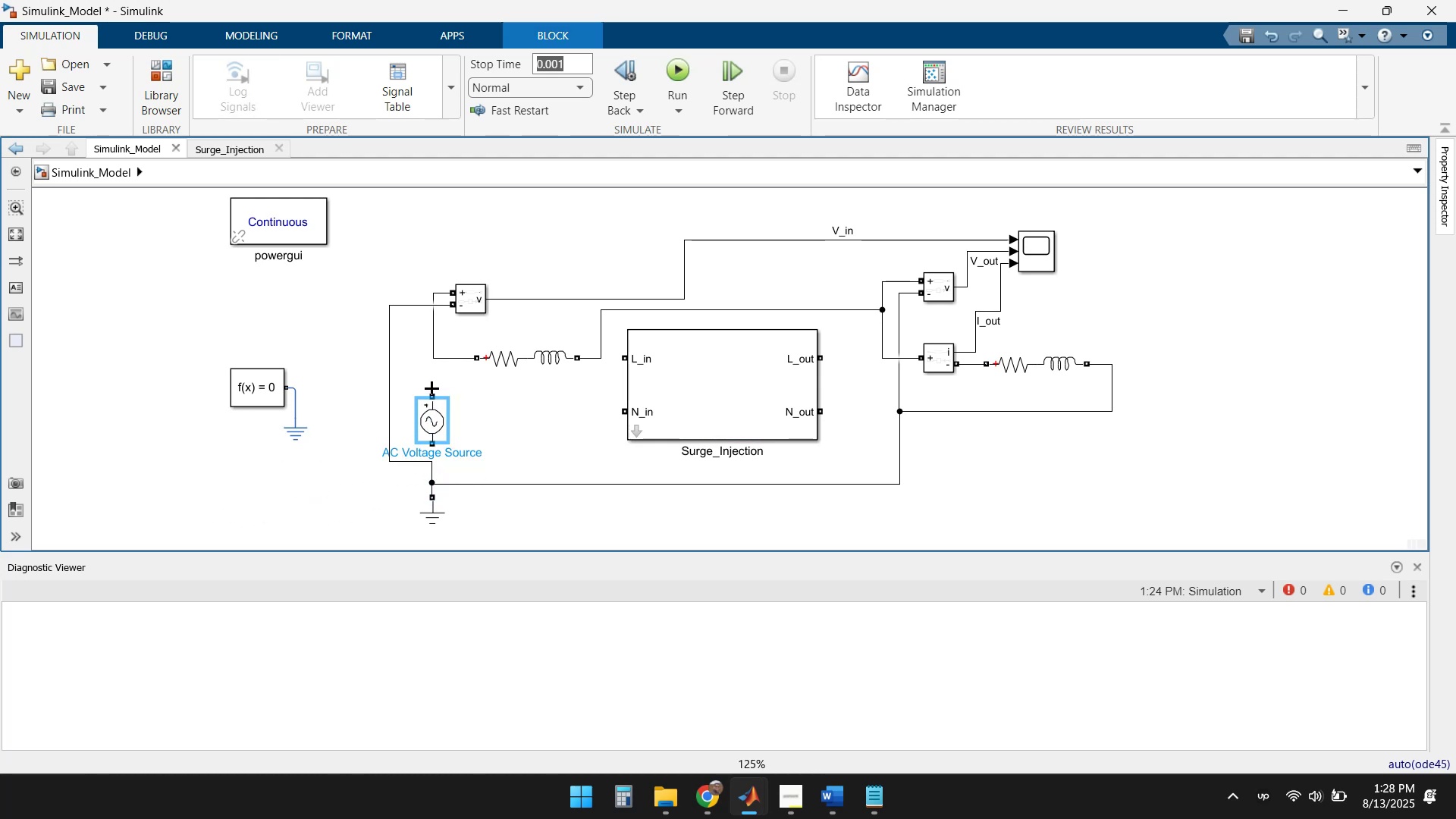 
left_click_drag(start_coordinate=[431, 389], to_coordinate=[437, 359])
 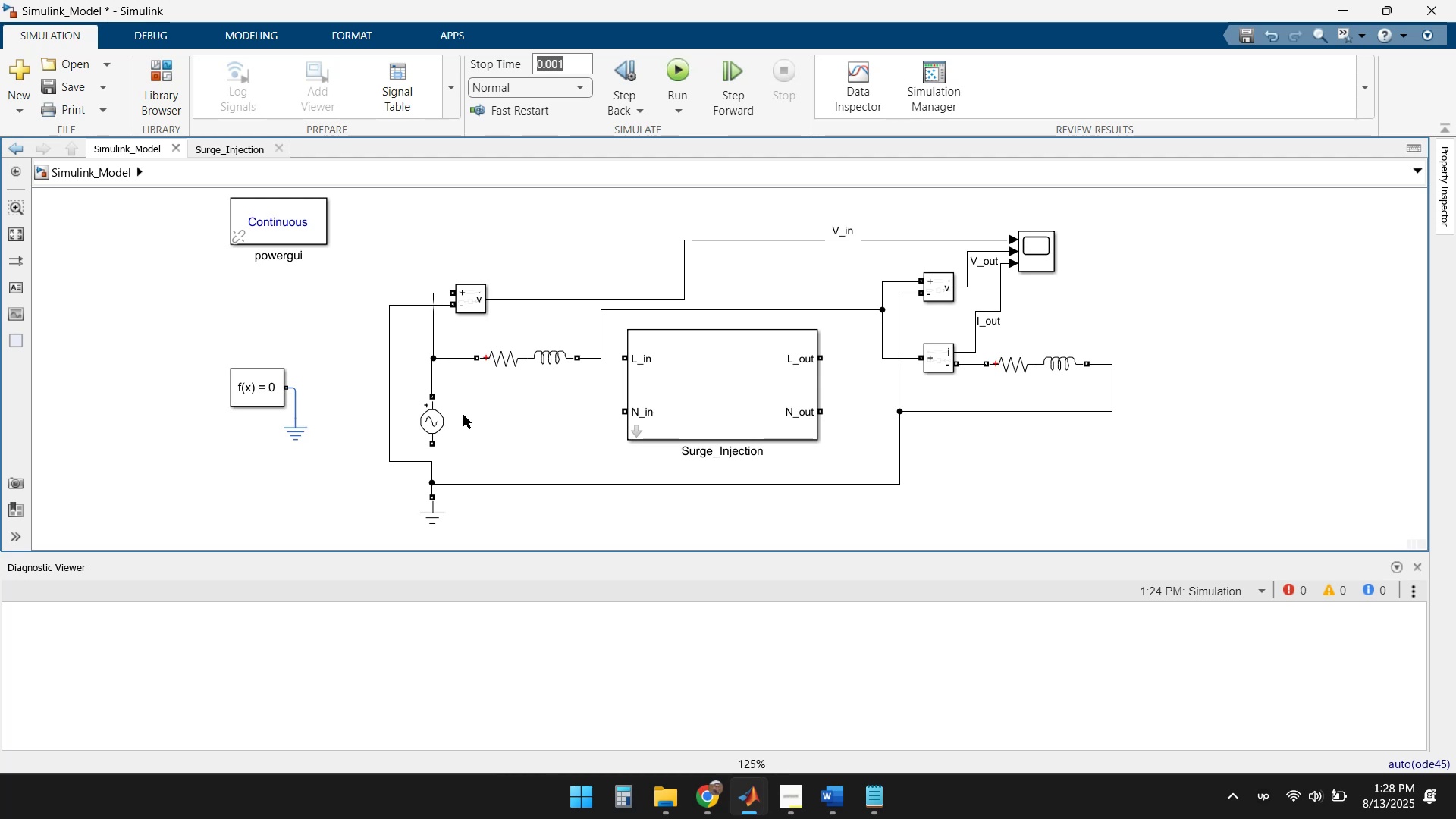 
left_click([431, 419])
 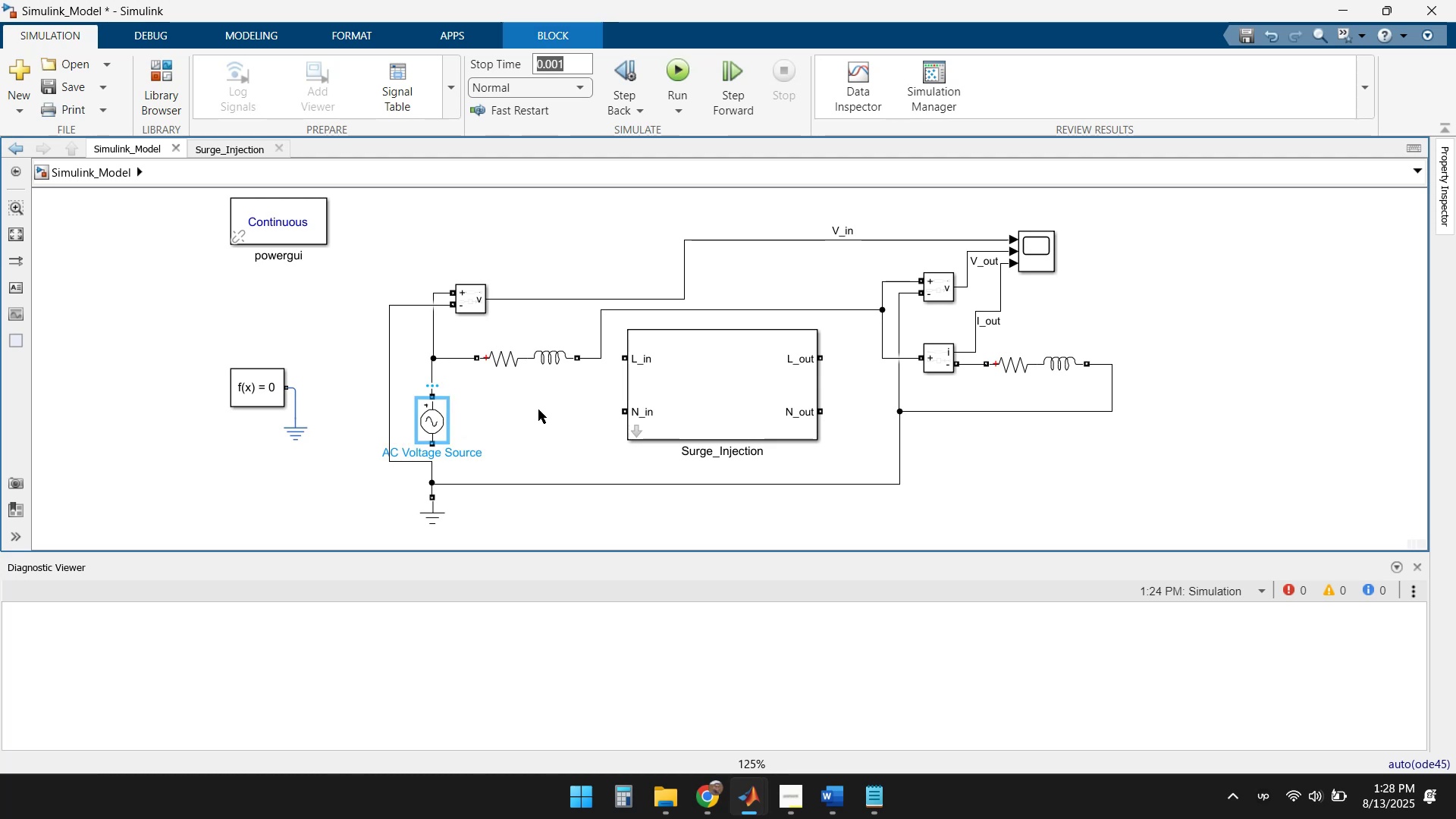 
key(ArrowRight)
 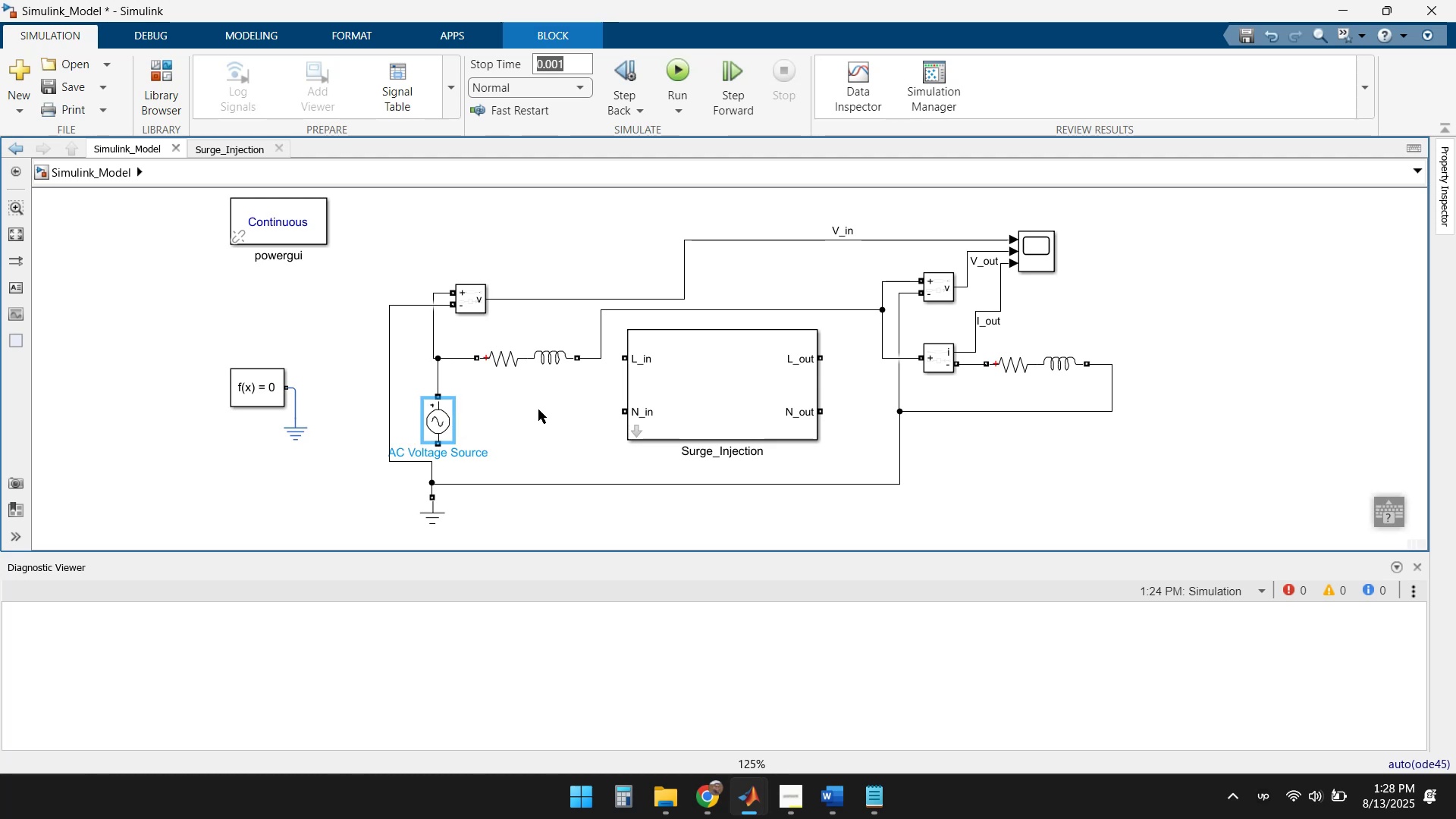 
key(ArrowLeft)
 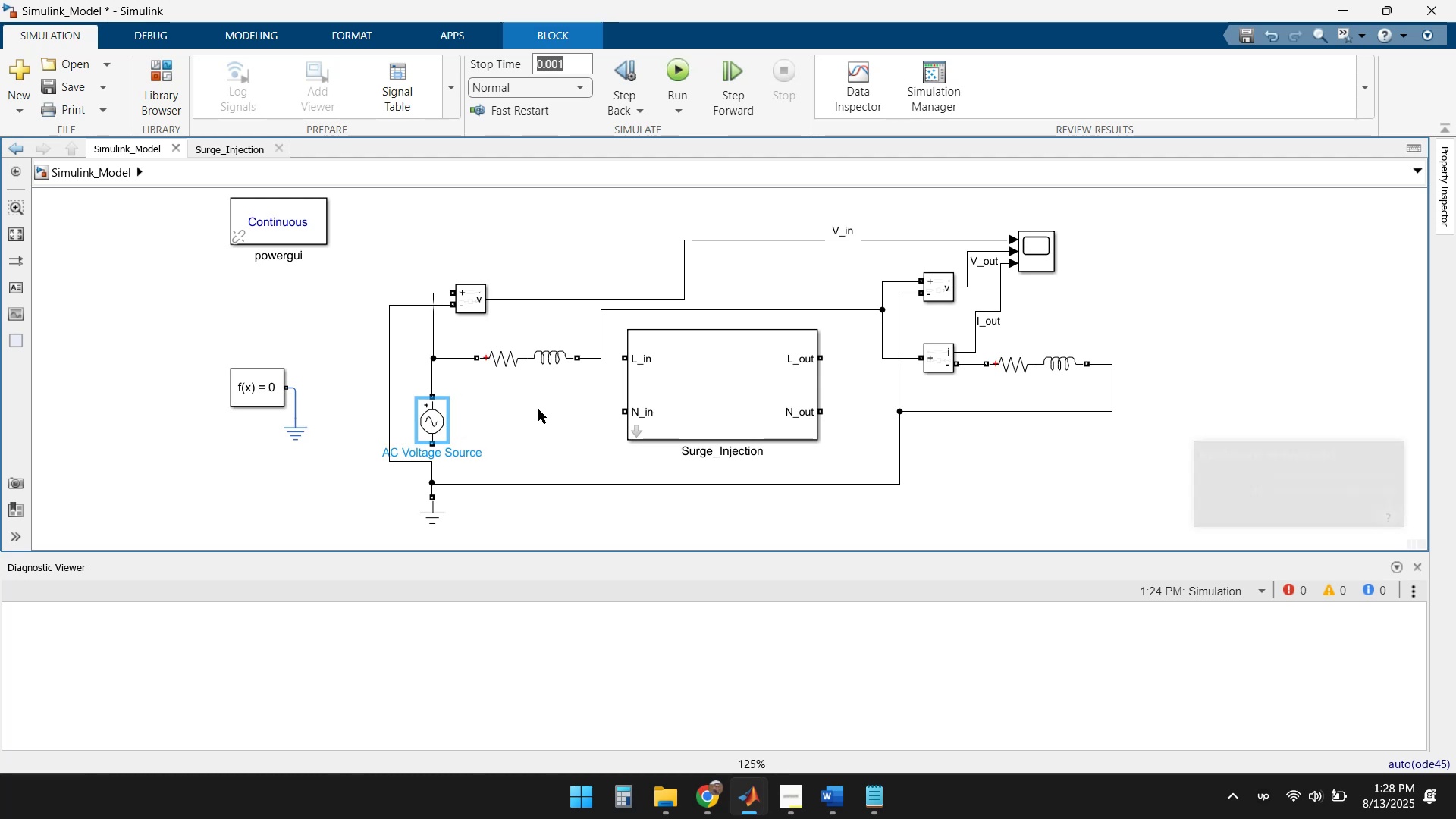 
left_click([495, 434])
 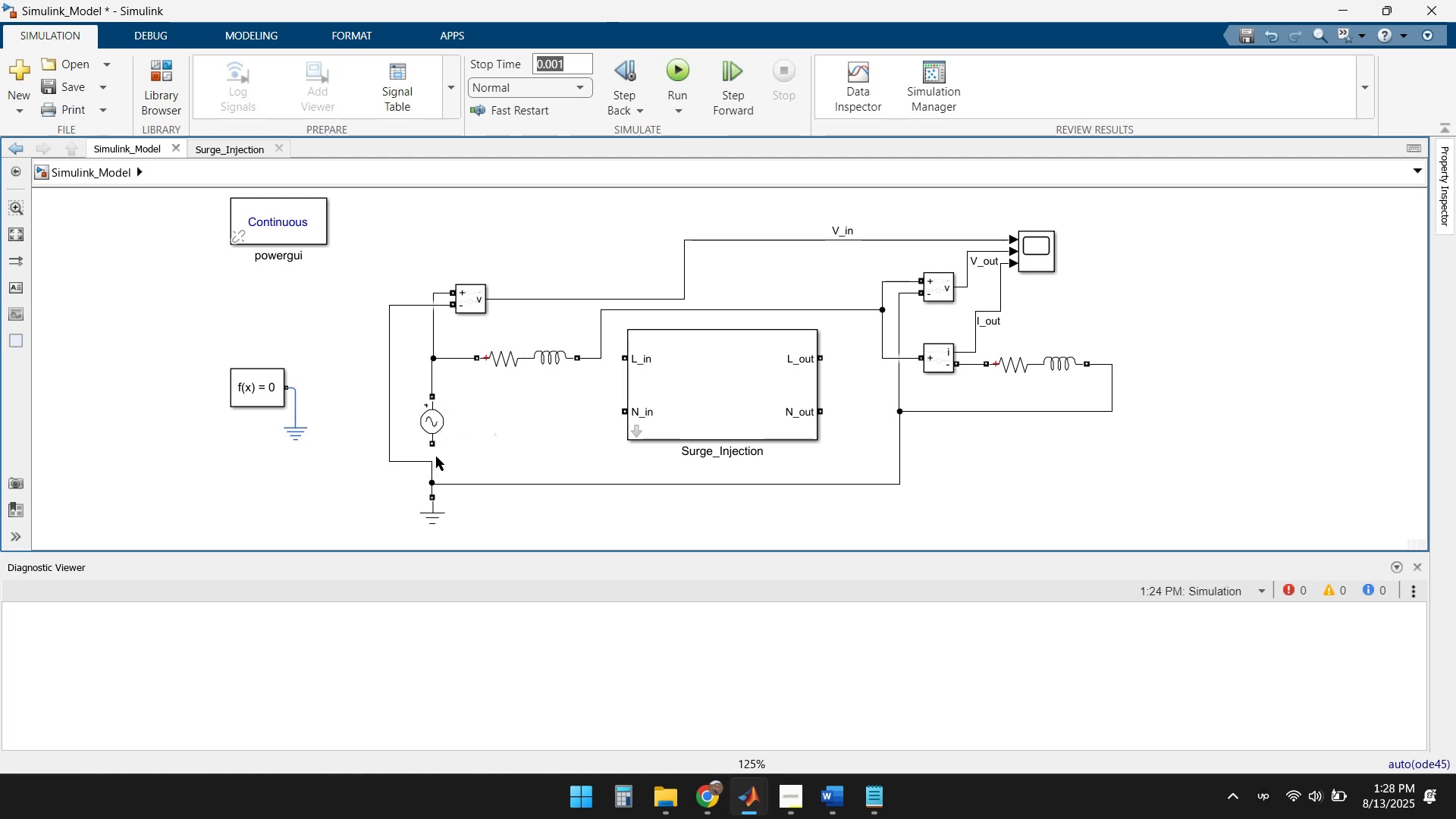 
left_click_drag(start_coordinate=[434, 445], to_coordinate=[433, 463])
 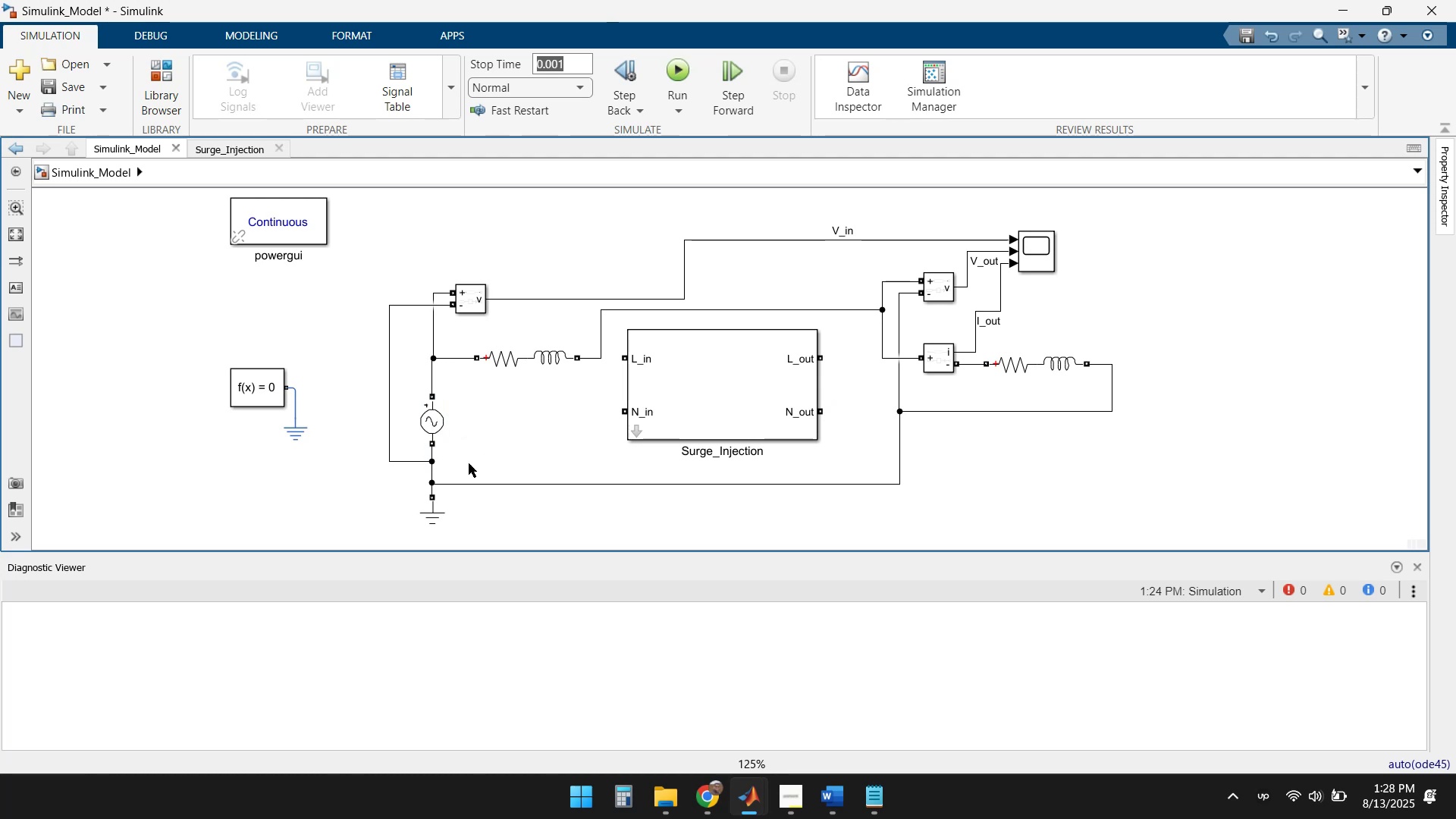 
left_click([490, 451])
 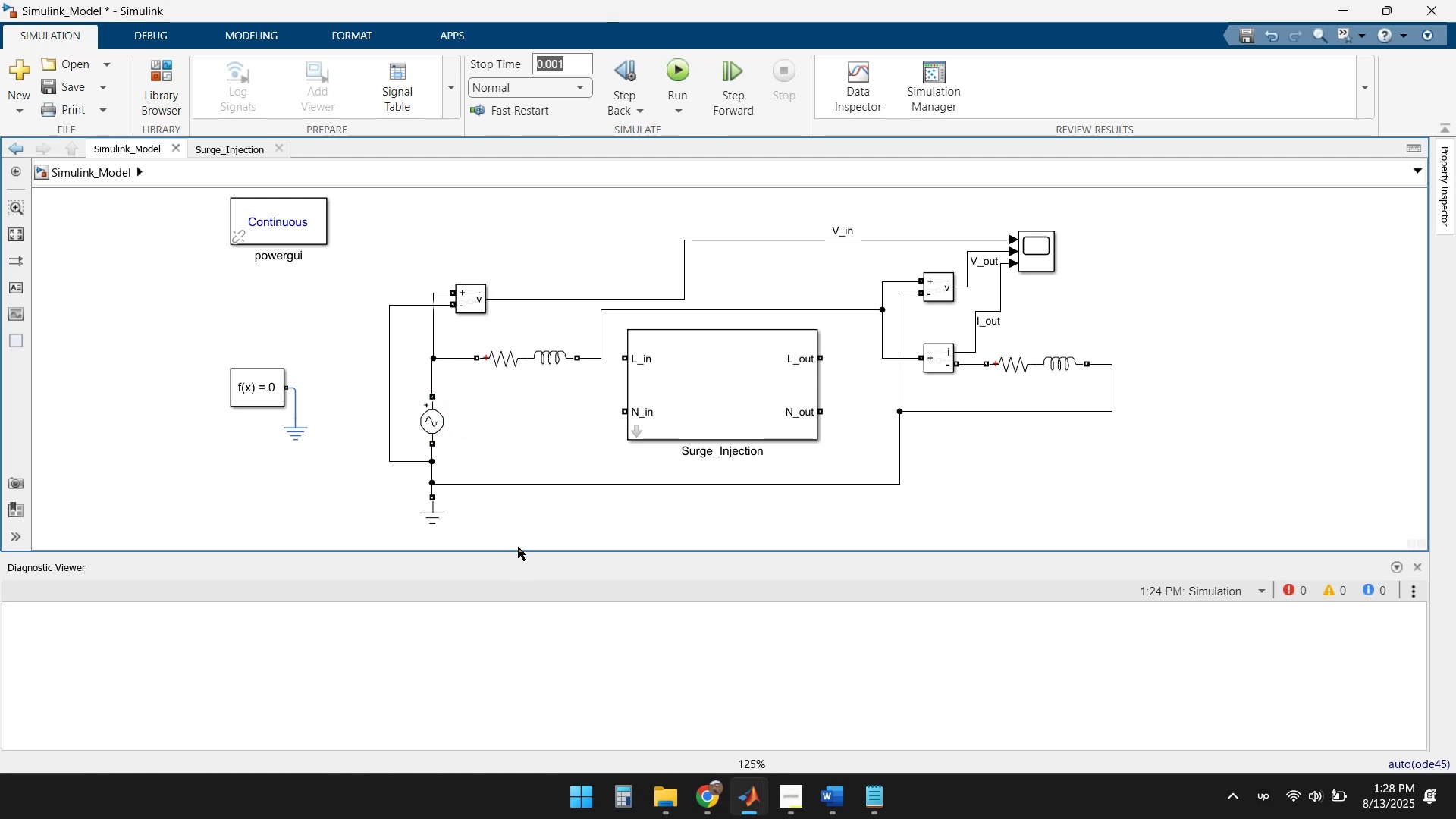 
left_click([493, 459])
 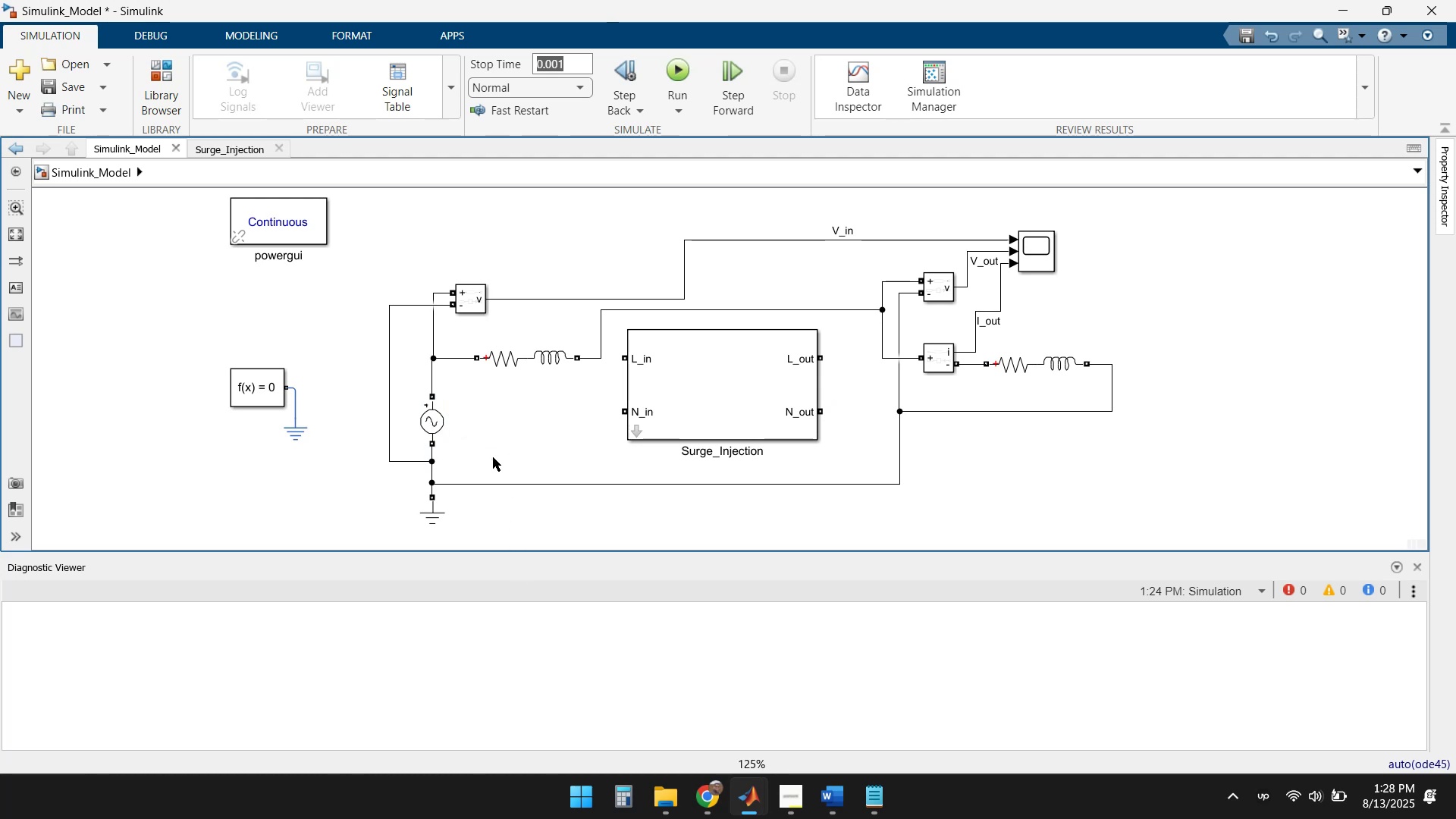 
left_click([504, 438])
 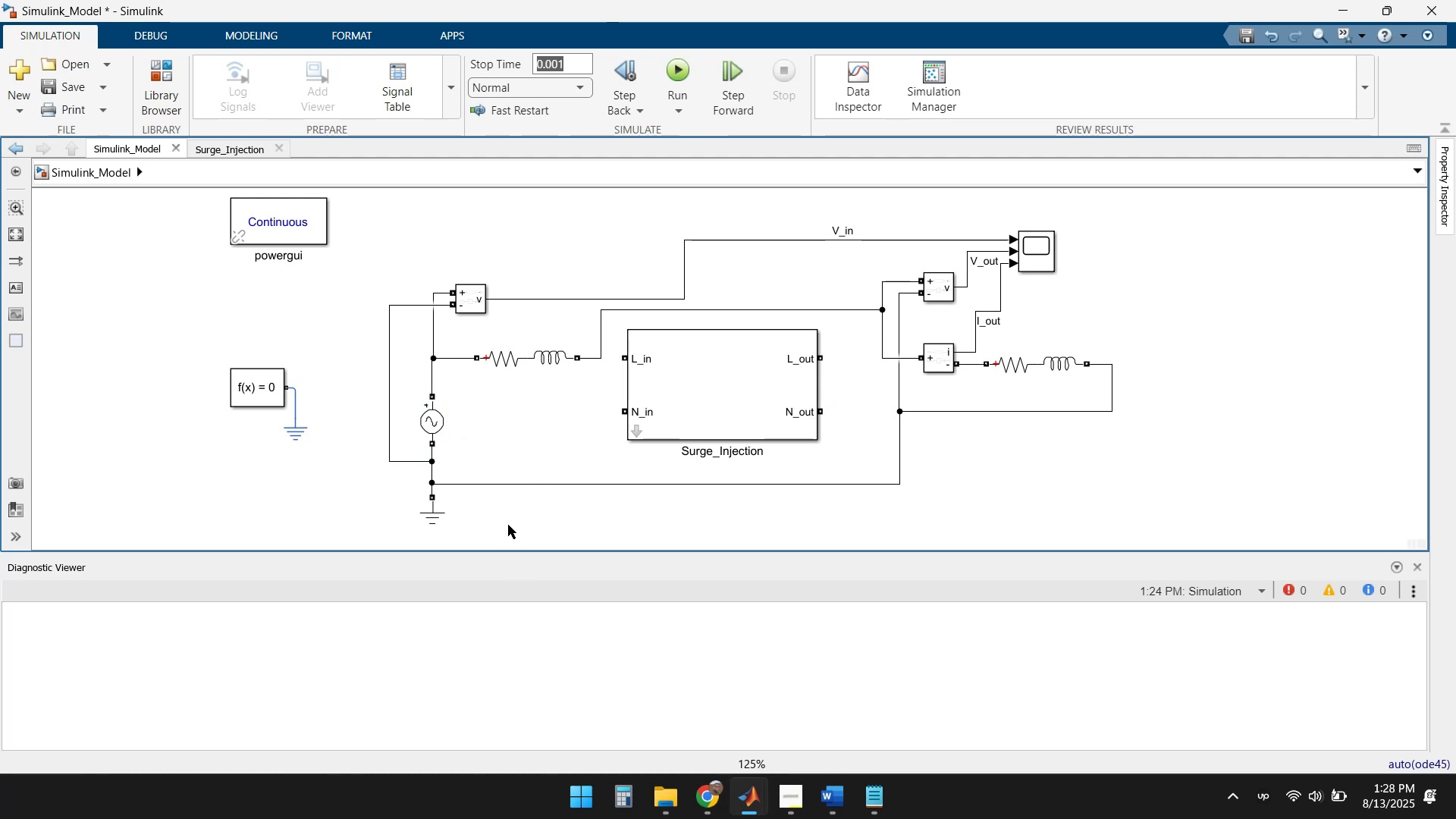 
left_click([544, 433])
 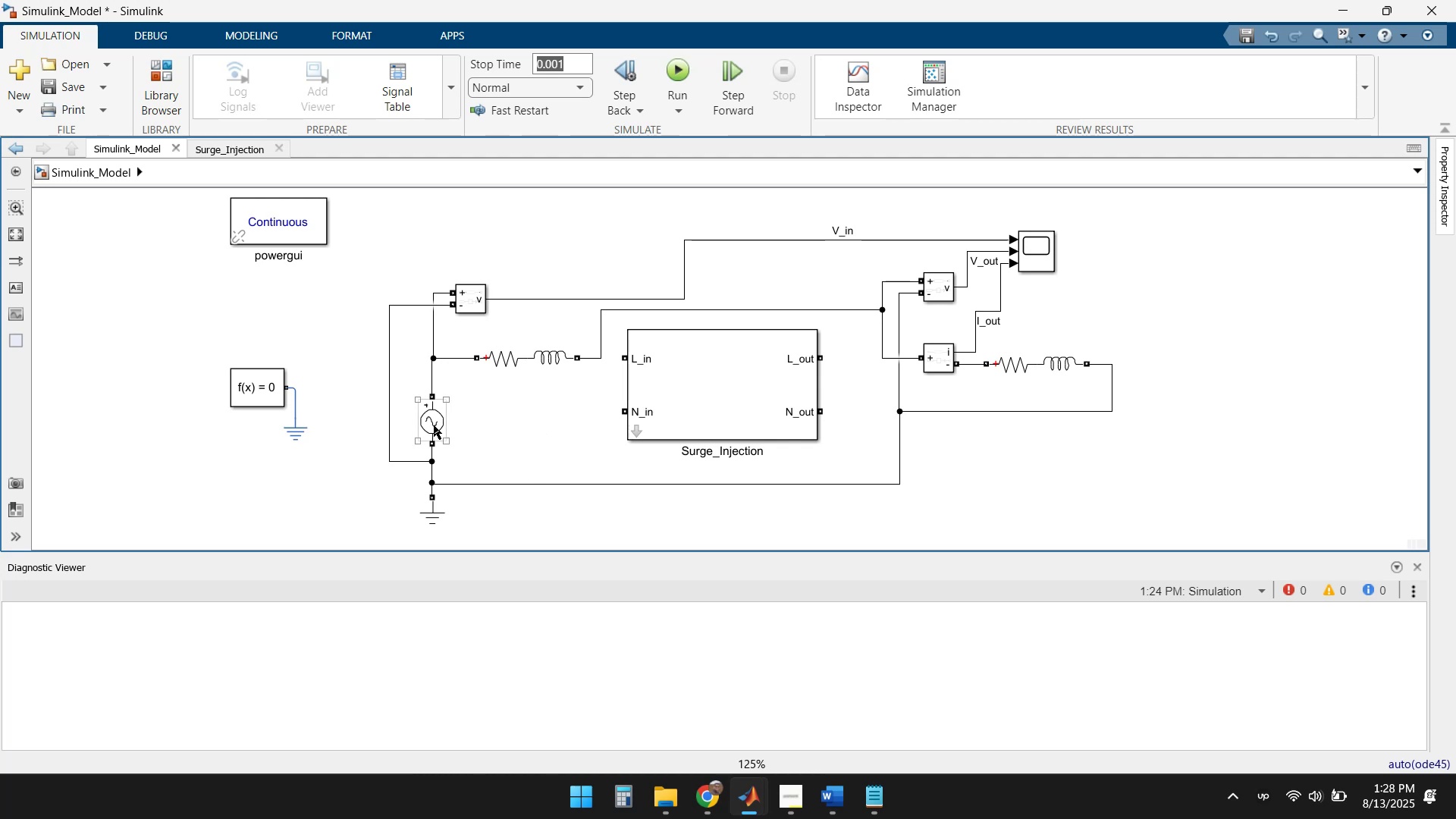 
double_click([434, 425])
 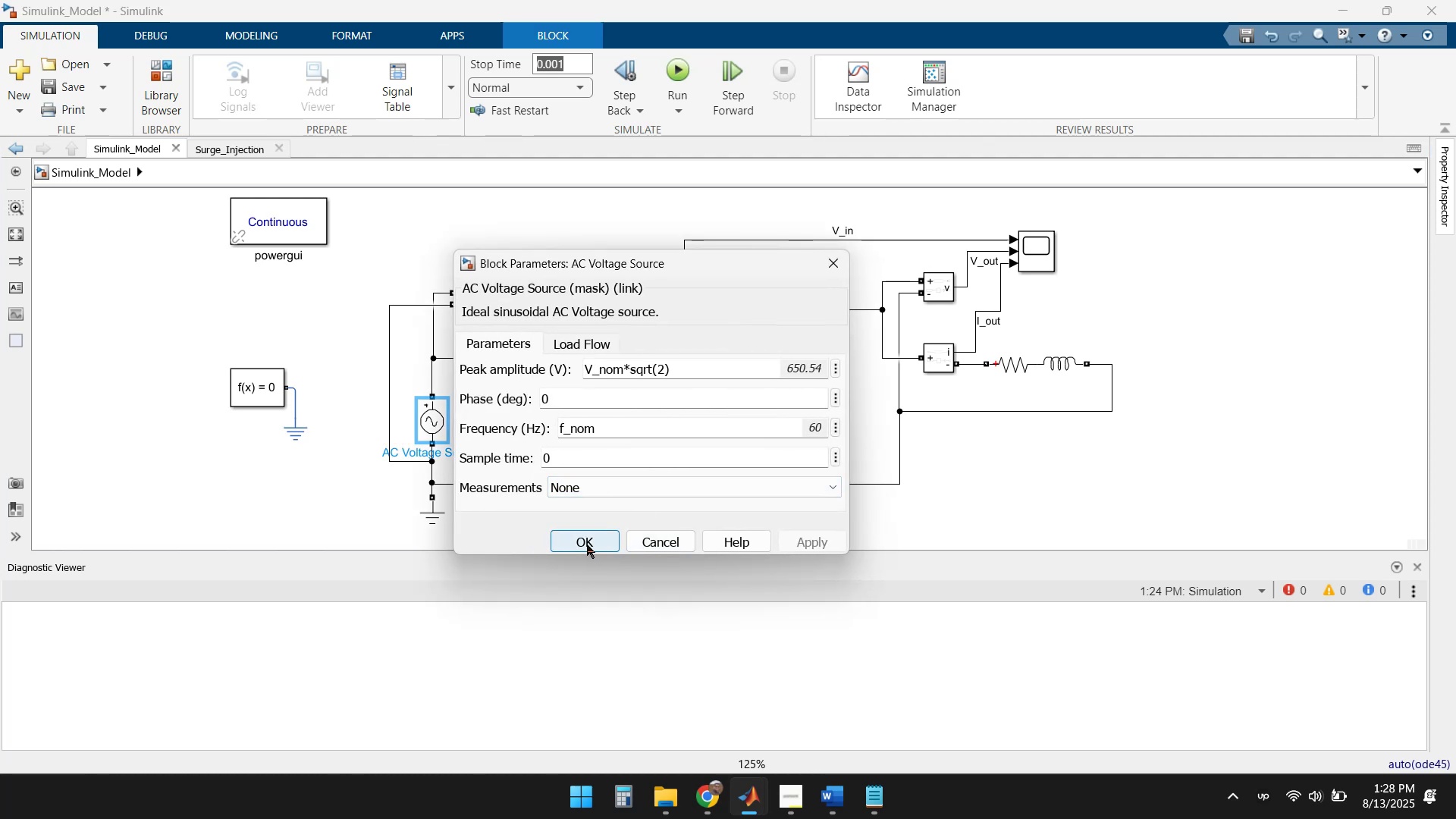 
left_click([587, 544])
 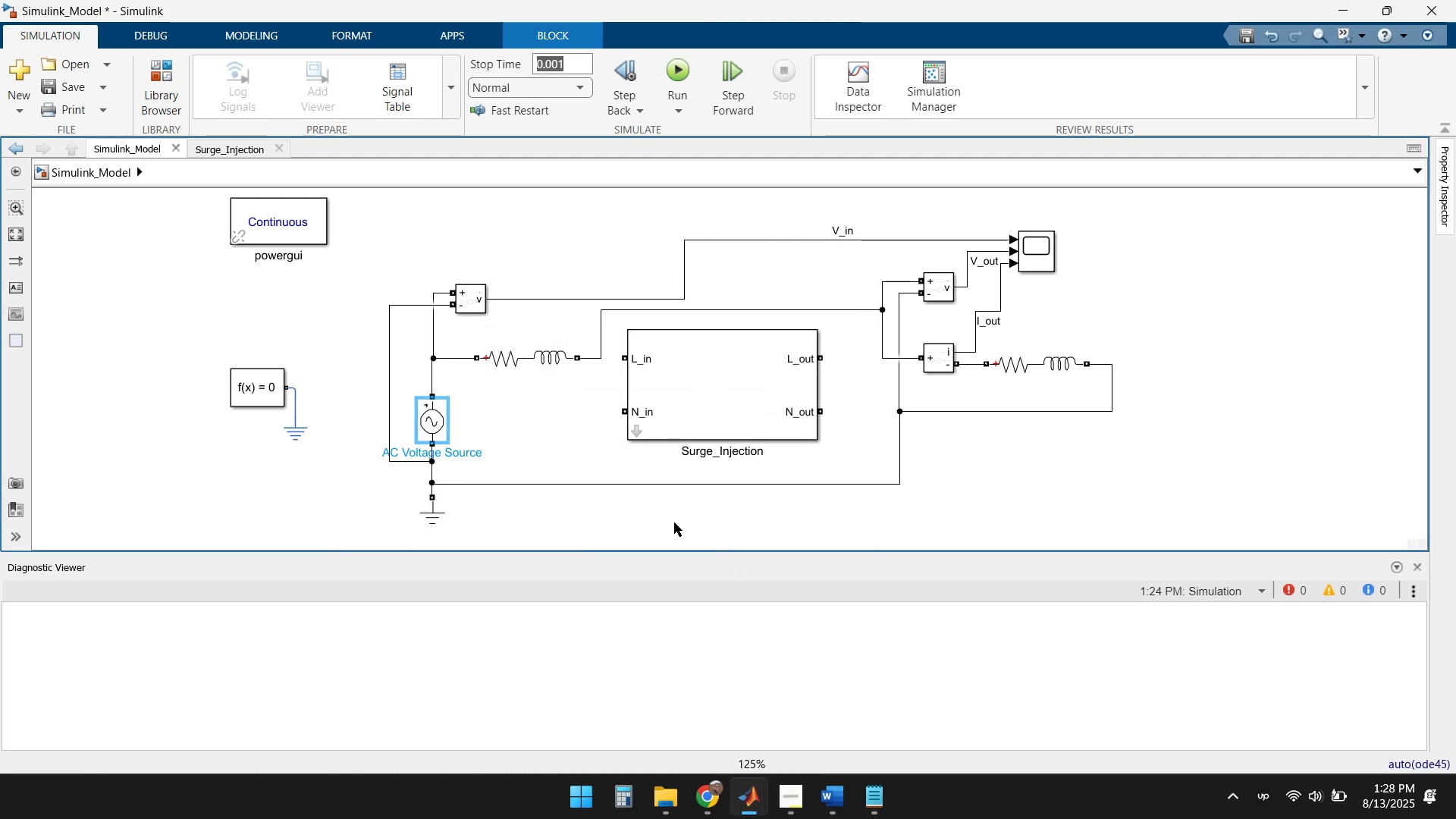 
left_click([697, 519])
 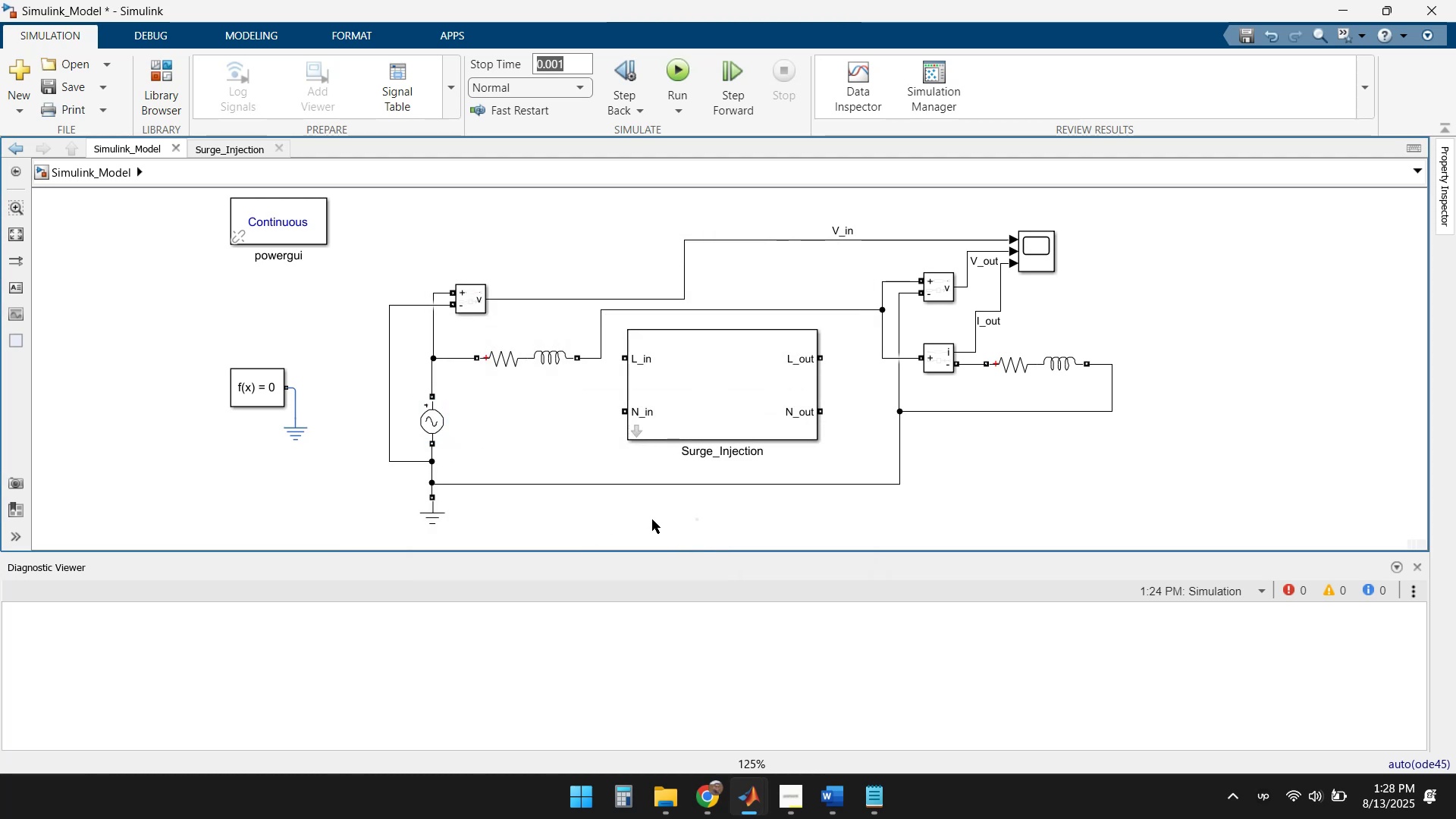 
left_click([708, 792])
 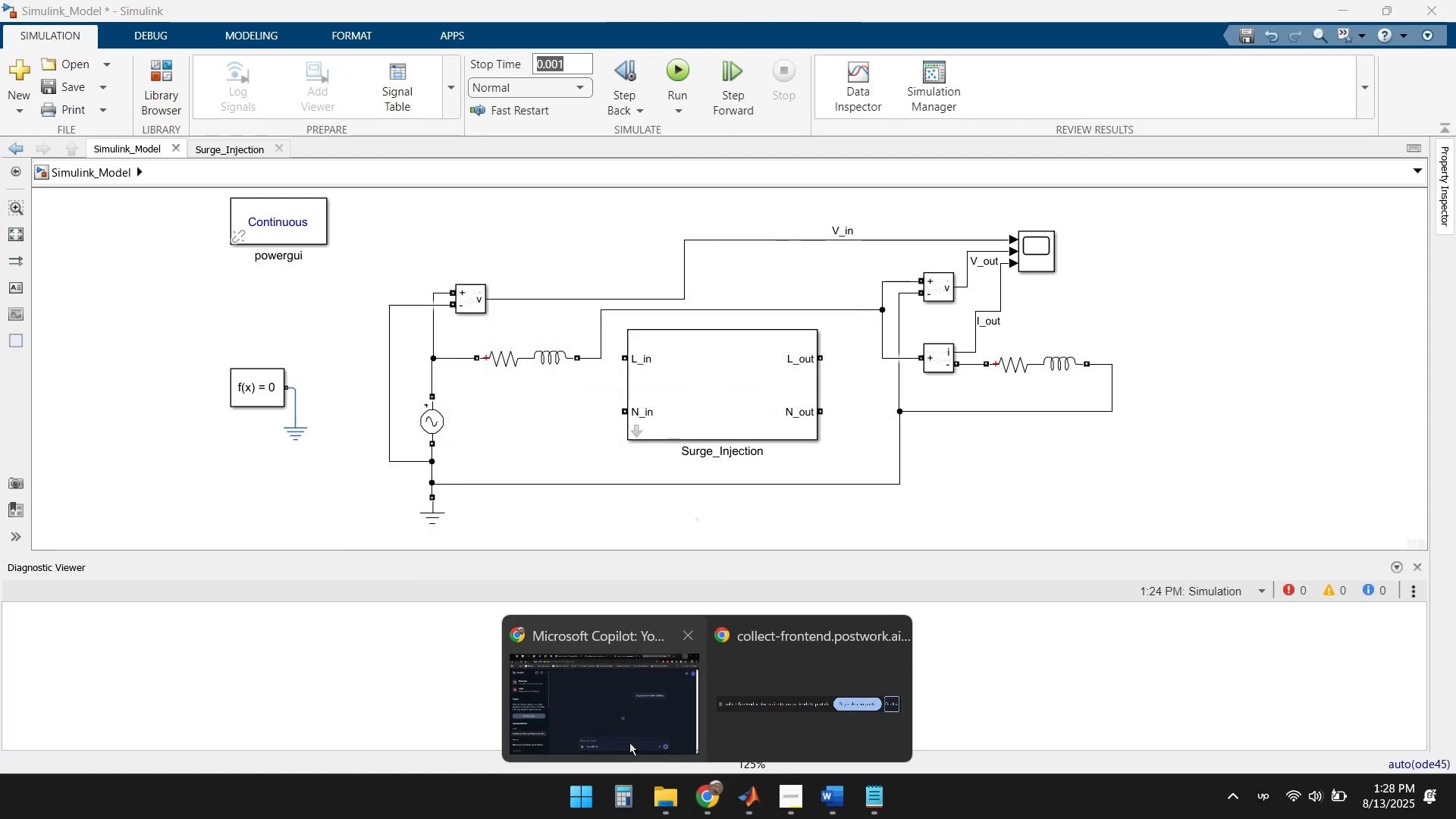 
left_click([593, 724])
 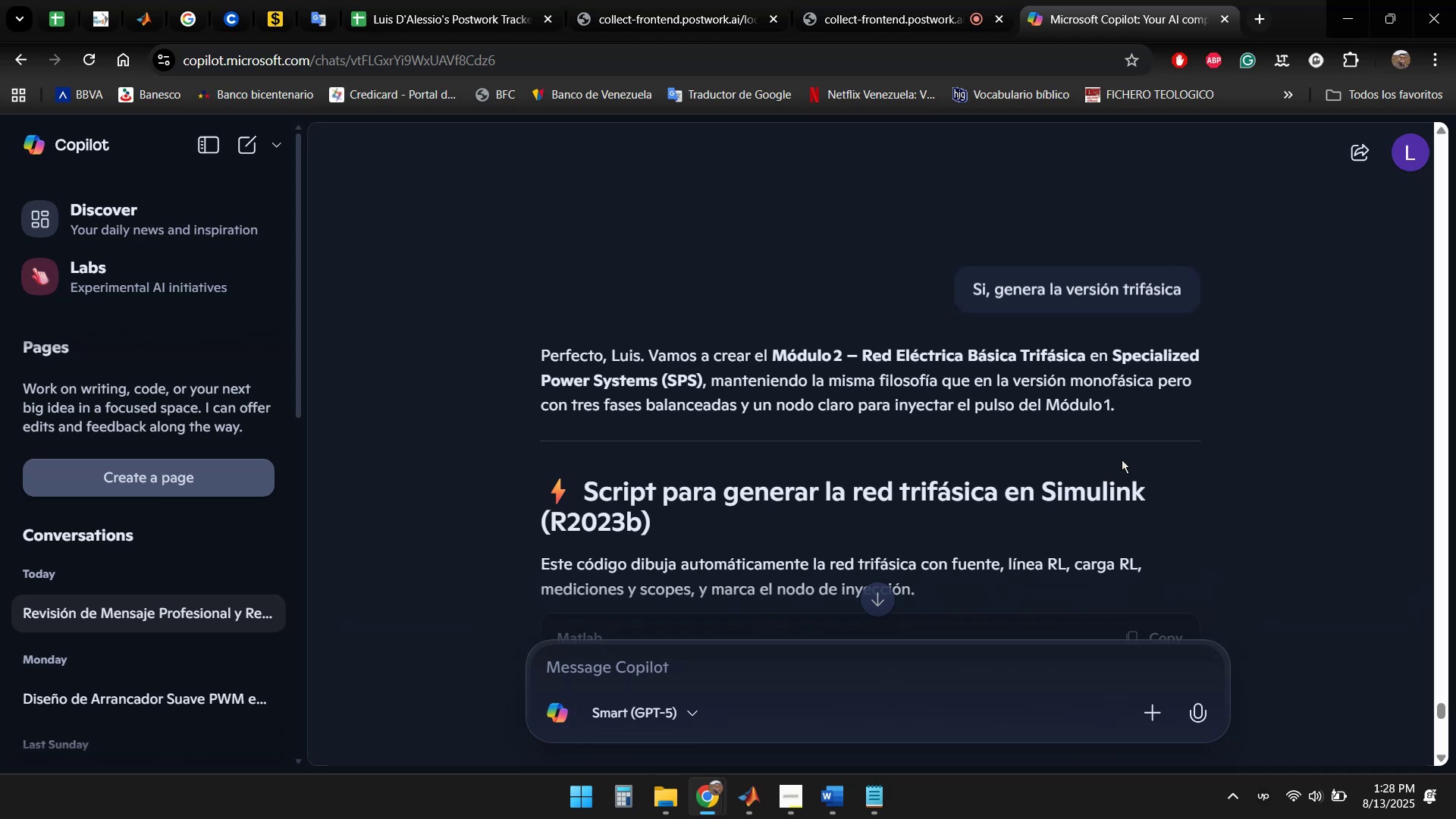 
scroll: coordinate [1317, 370], scroll_direction: down, amount: 27.0
 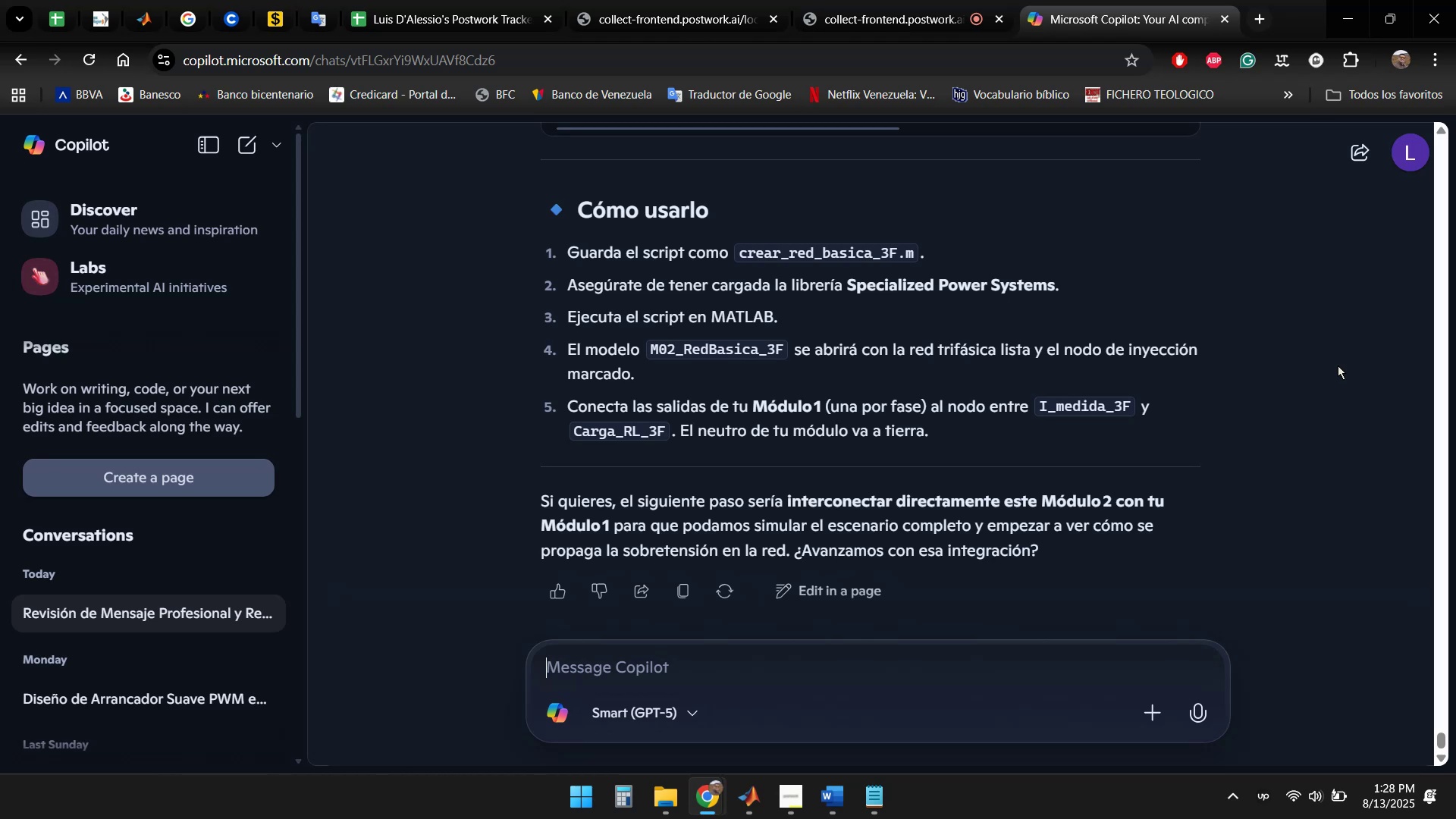 
wait(10.1)
 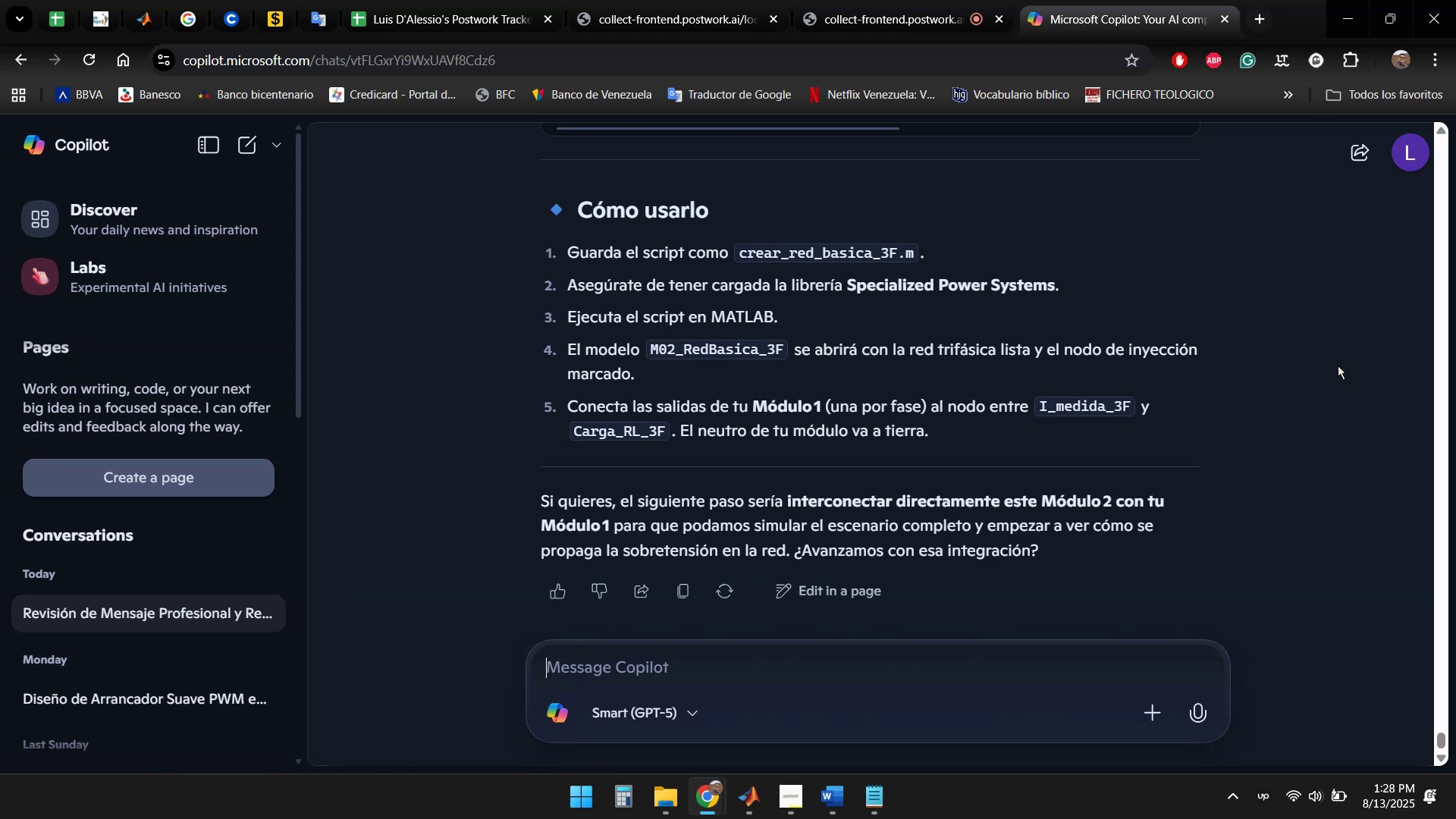 
scroll: coordinate [1338, 366], scroll_direction: down, amount: 1.0
 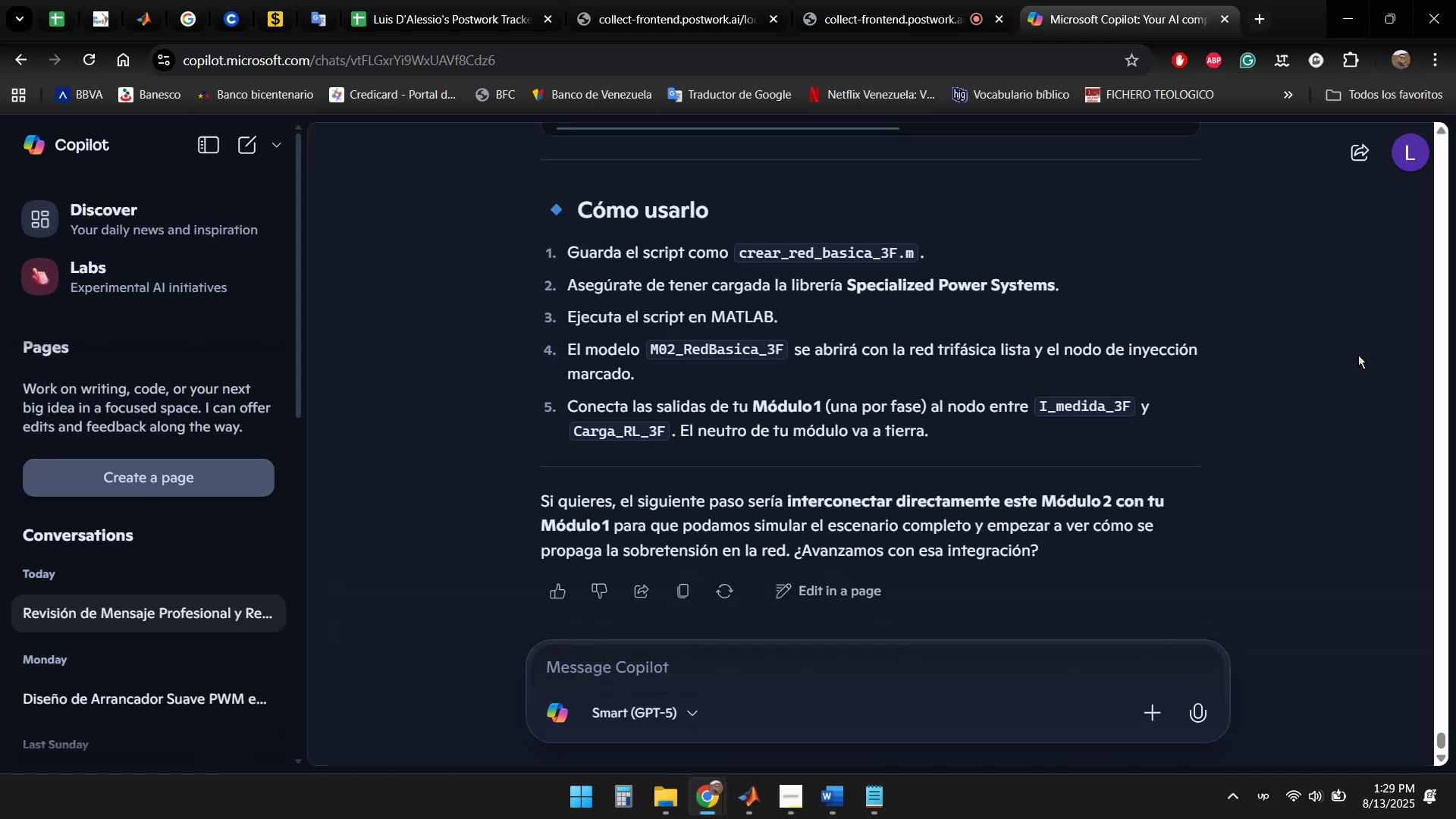 
wait(37.88)
 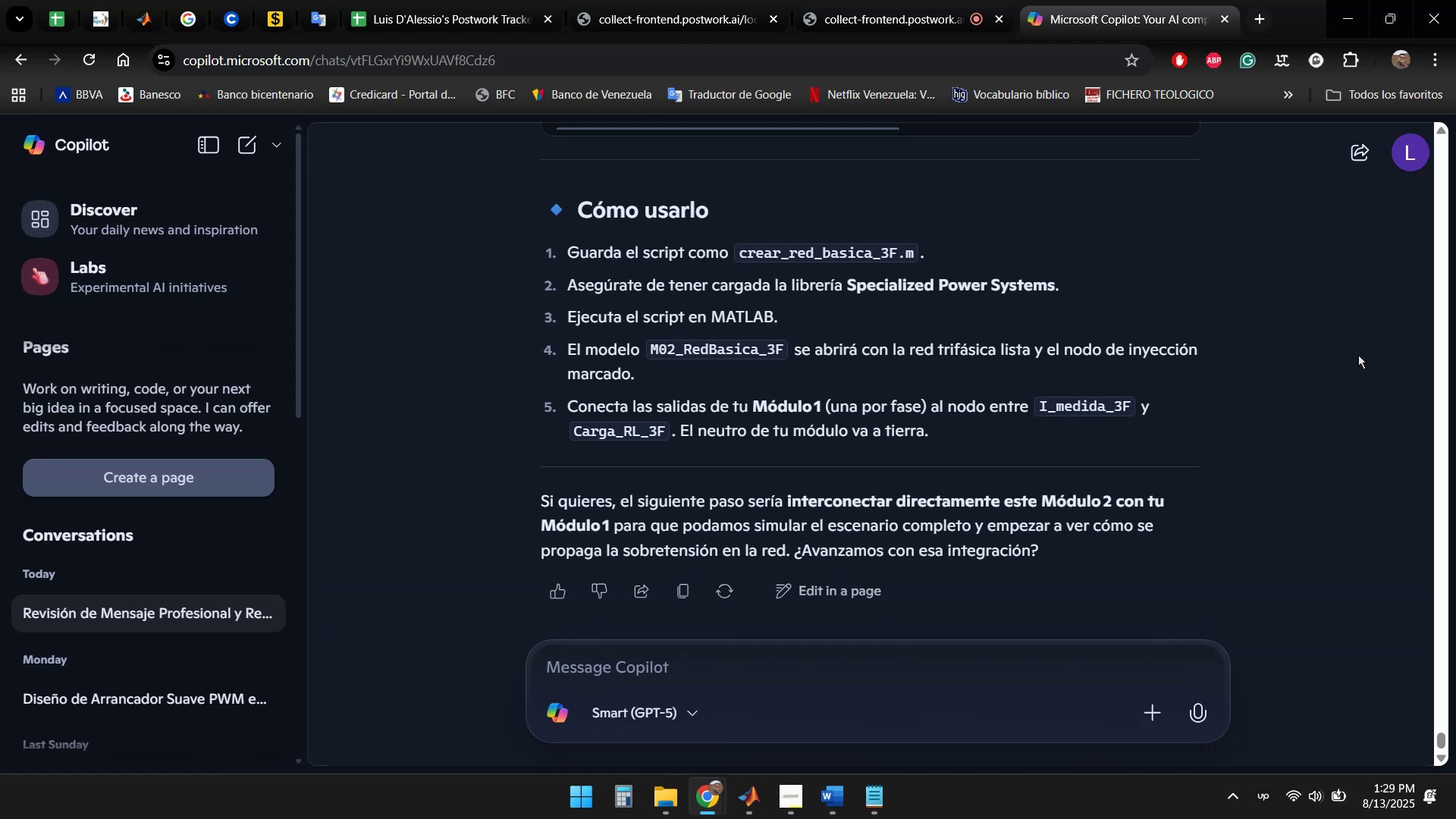 
scroll: coordinate [1227, 479], scroll_direction: down, amount: 2.0
 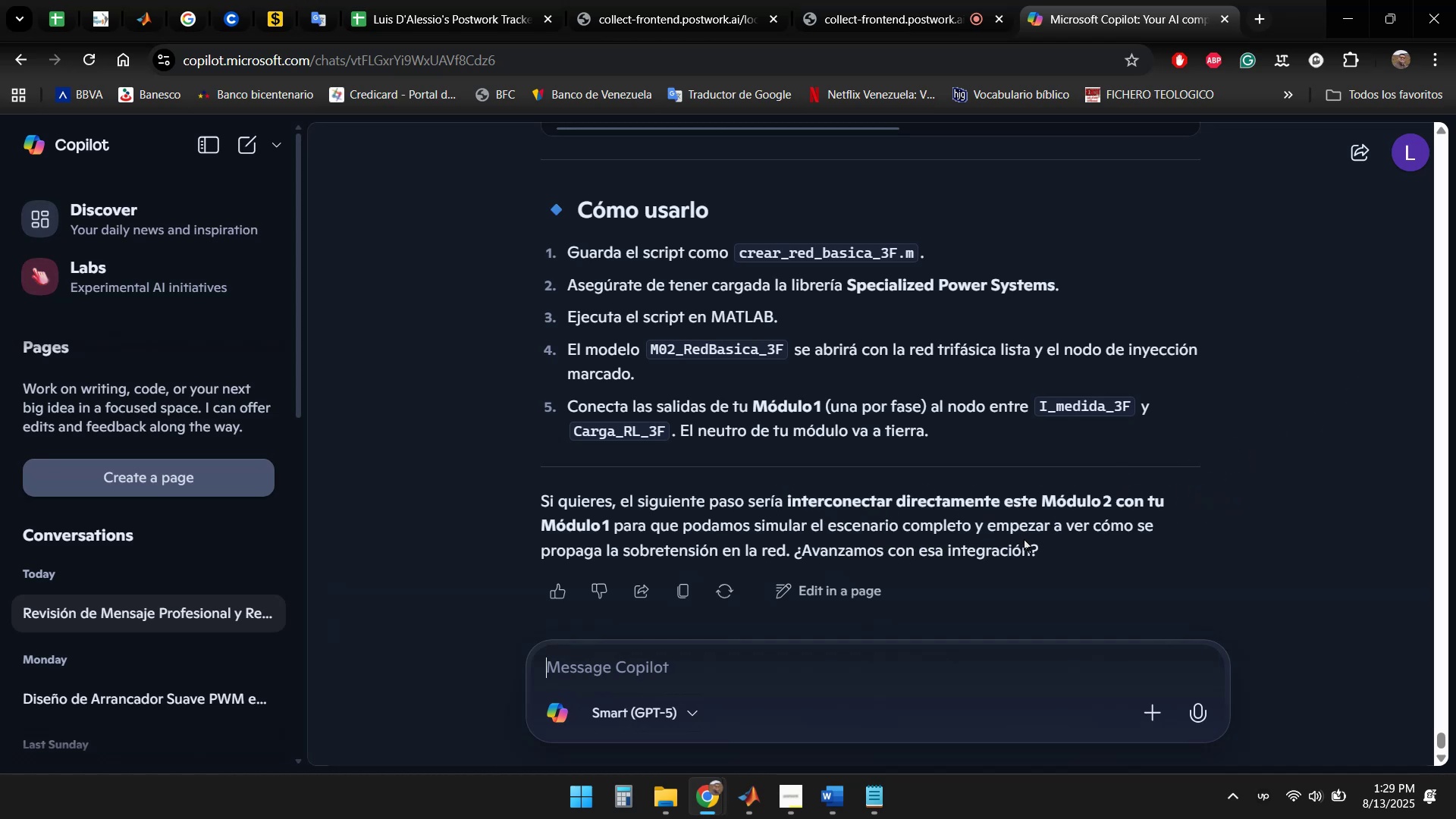 
wait(8.22)
 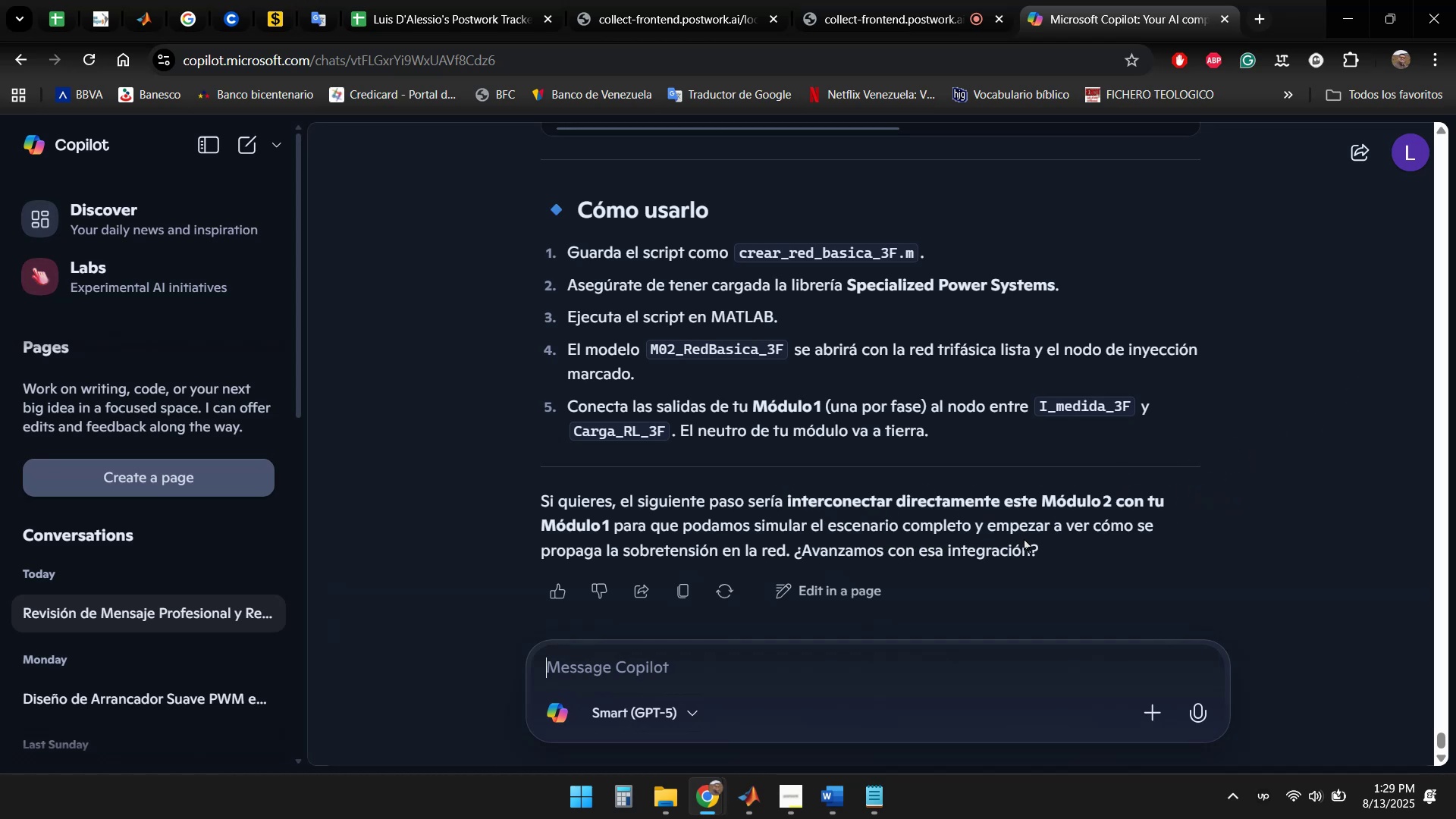 
left_click([841, 673])
 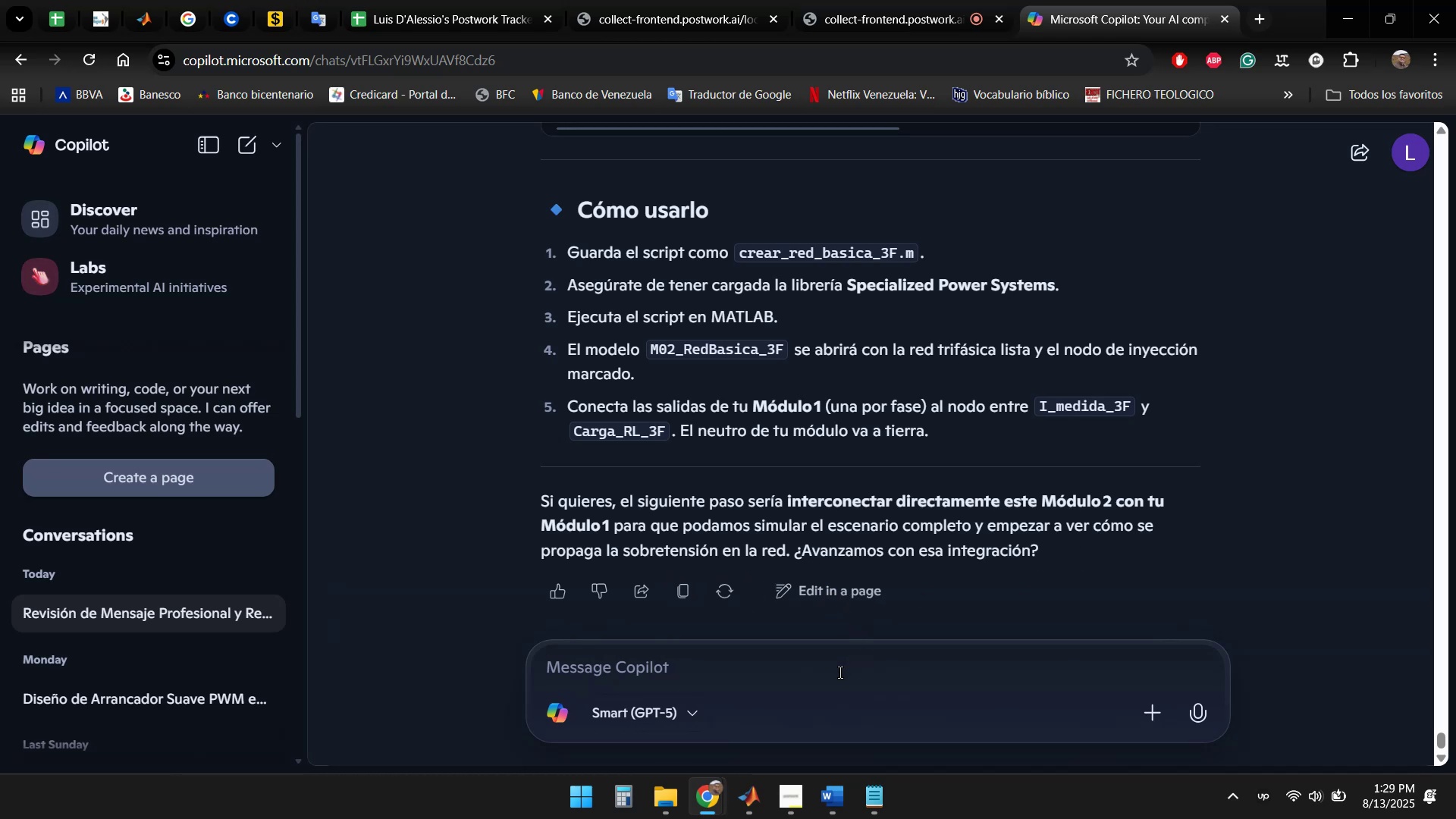 
type(s'i, avancemos con esa integraci'on)
 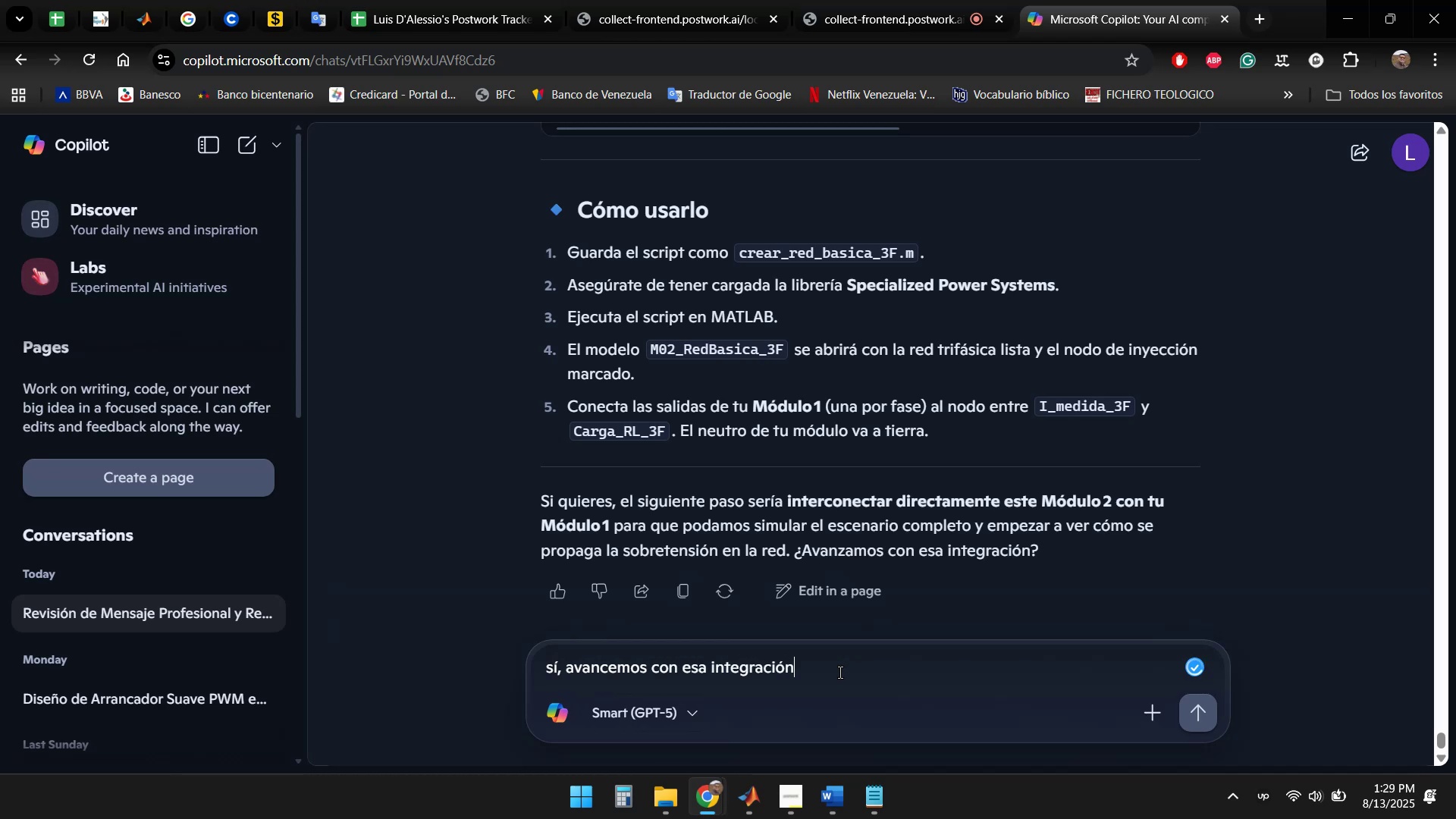 
key(Enter)
 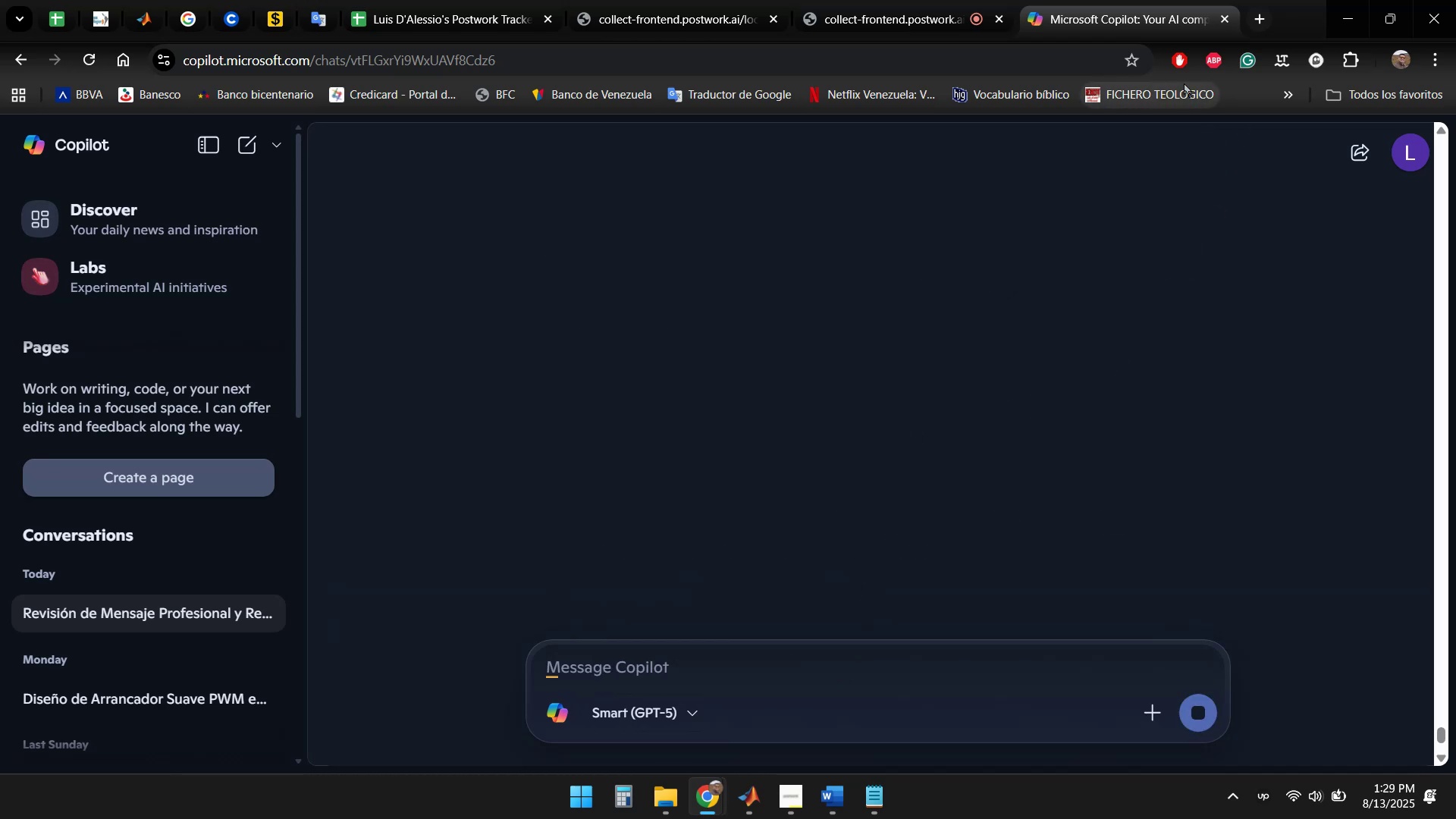 
left_click([1335, 17])
 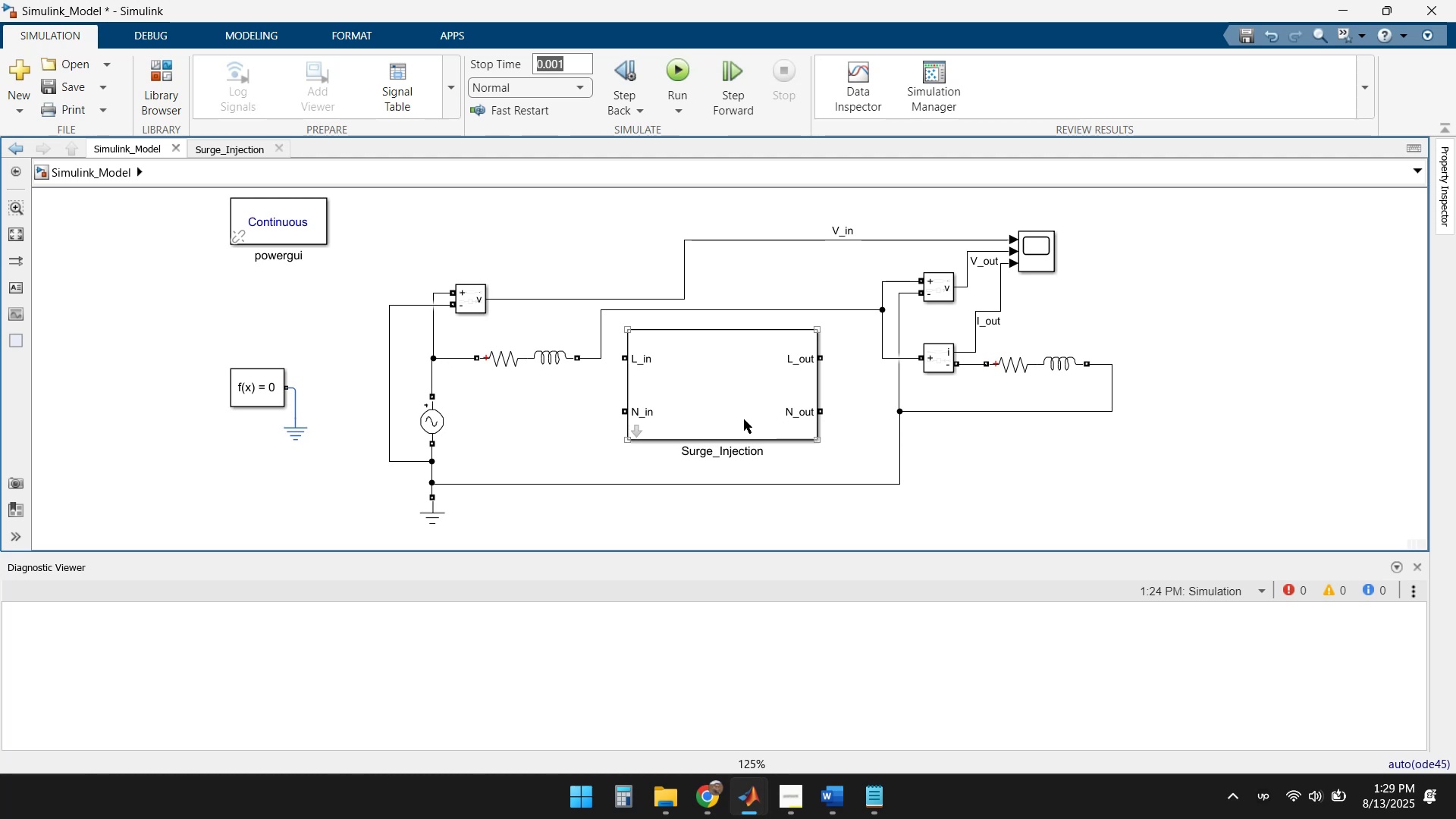 
wait(10.21)
 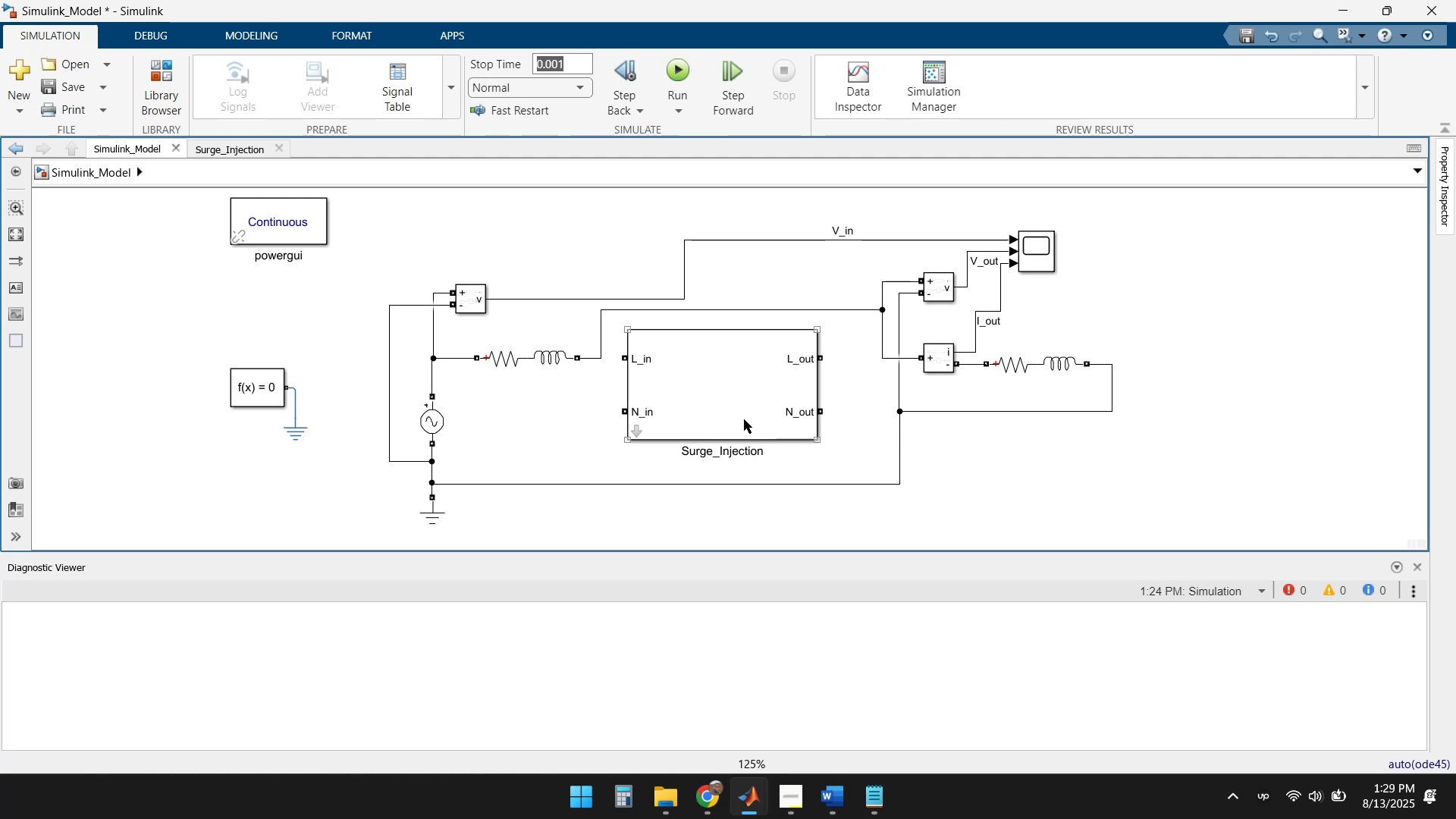 
left_click_drag(start_coordinate=[827, 357], to_coordinate=[881, 356])
 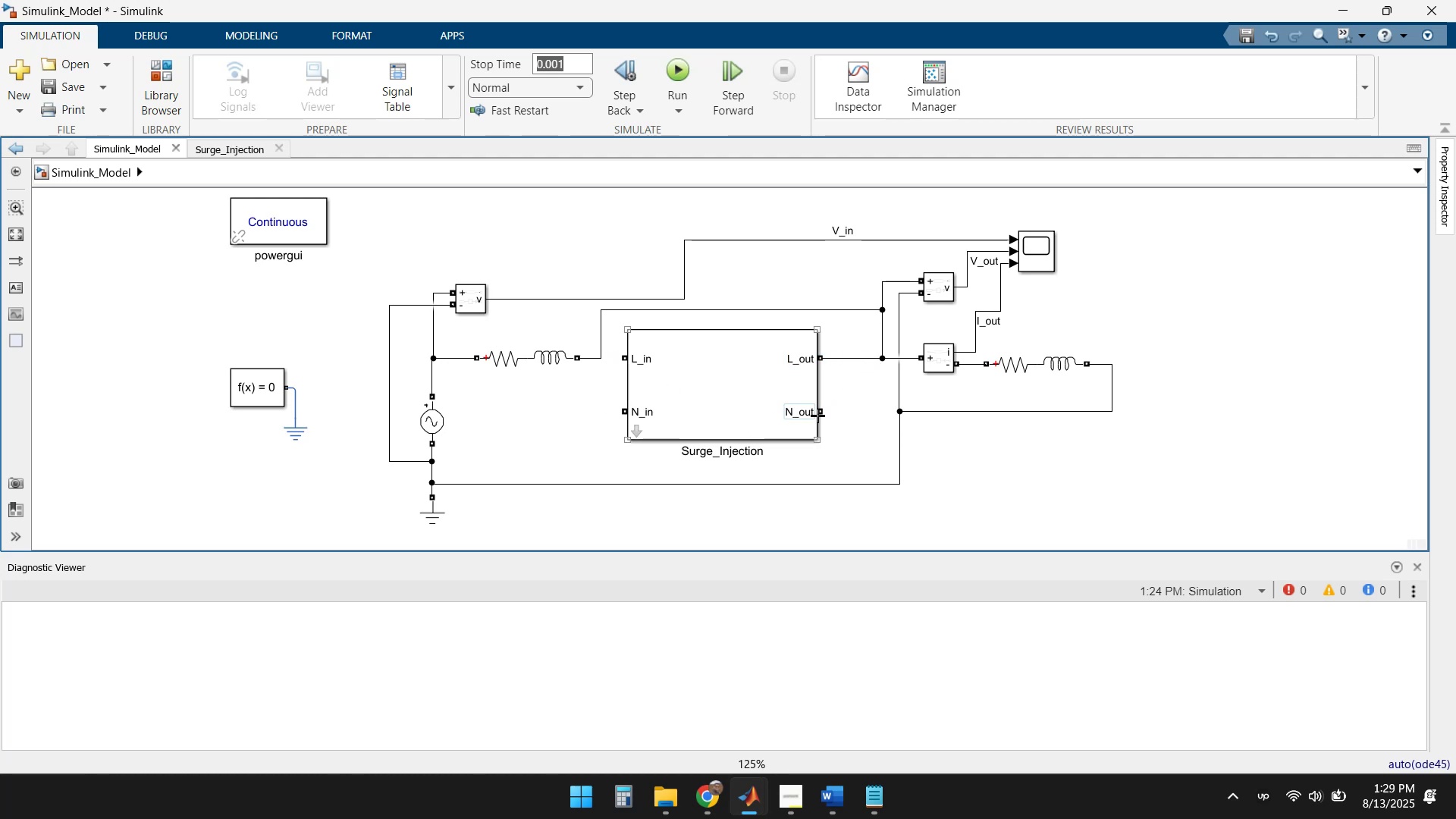 
left_click_drag(start_coordinate=[821, 410], to_coordinate=[897, 410])
 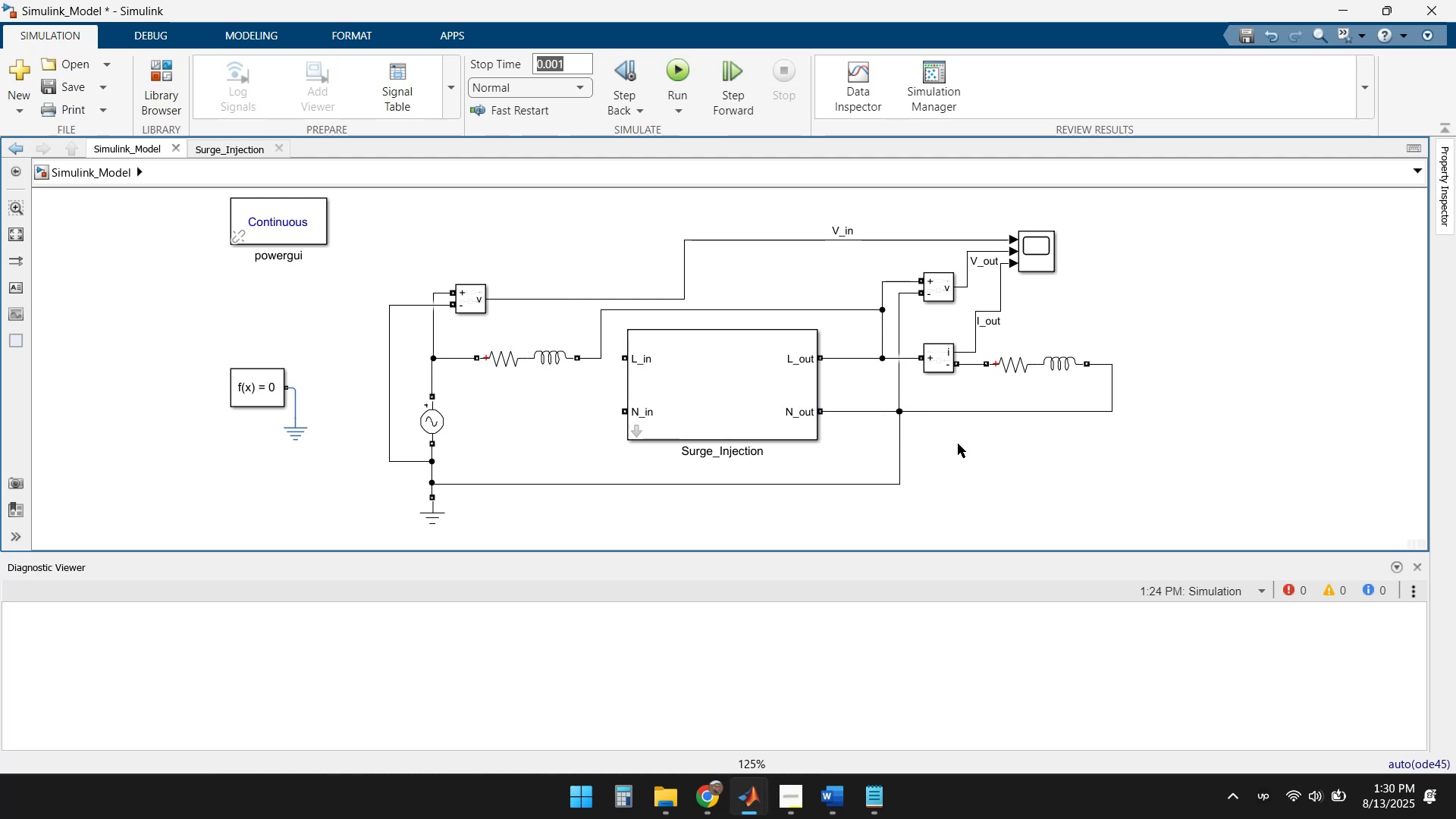 
left_click([962, 444])
 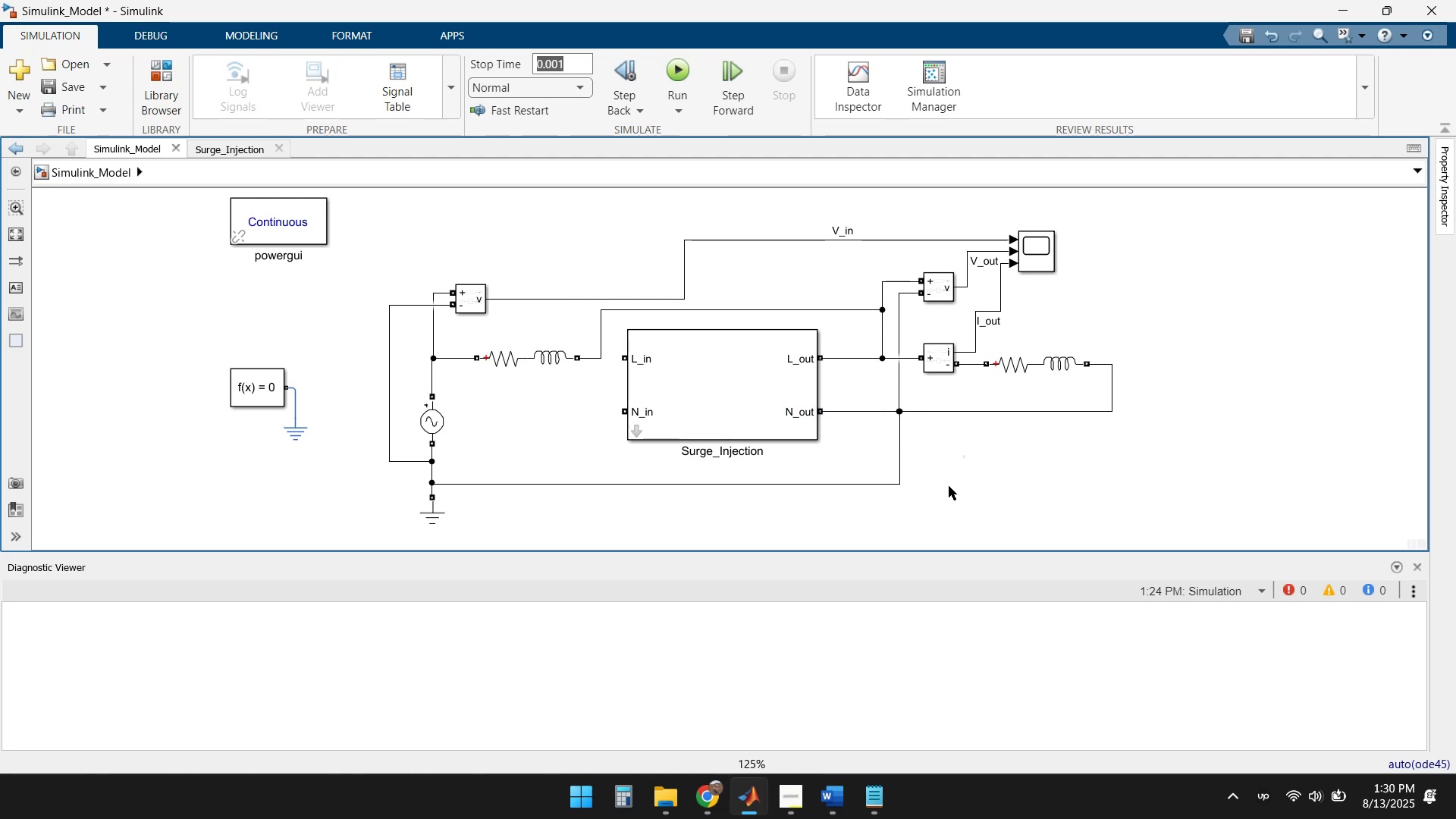 
left_click([676, 64])
 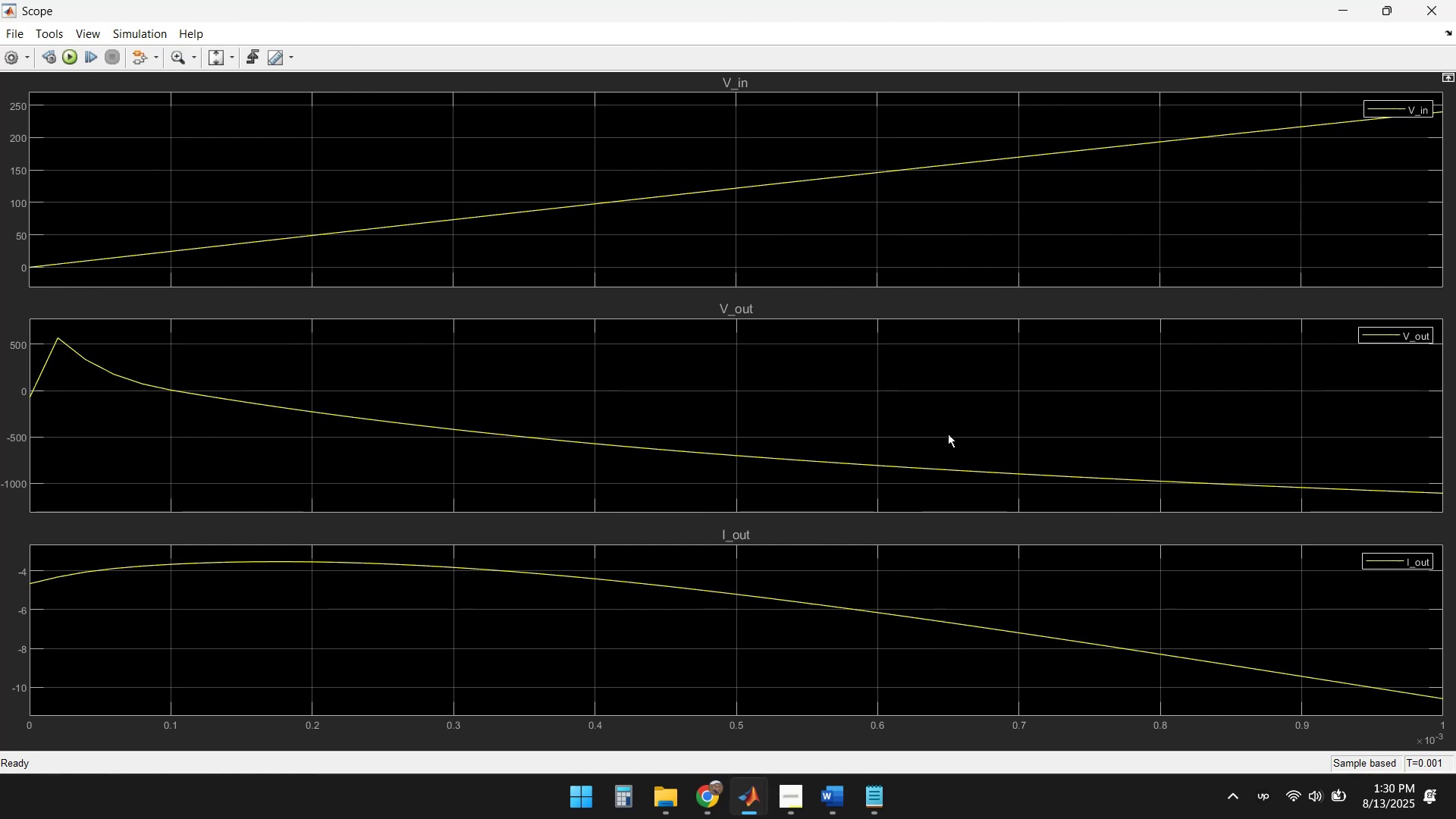 
wait(13.8)
 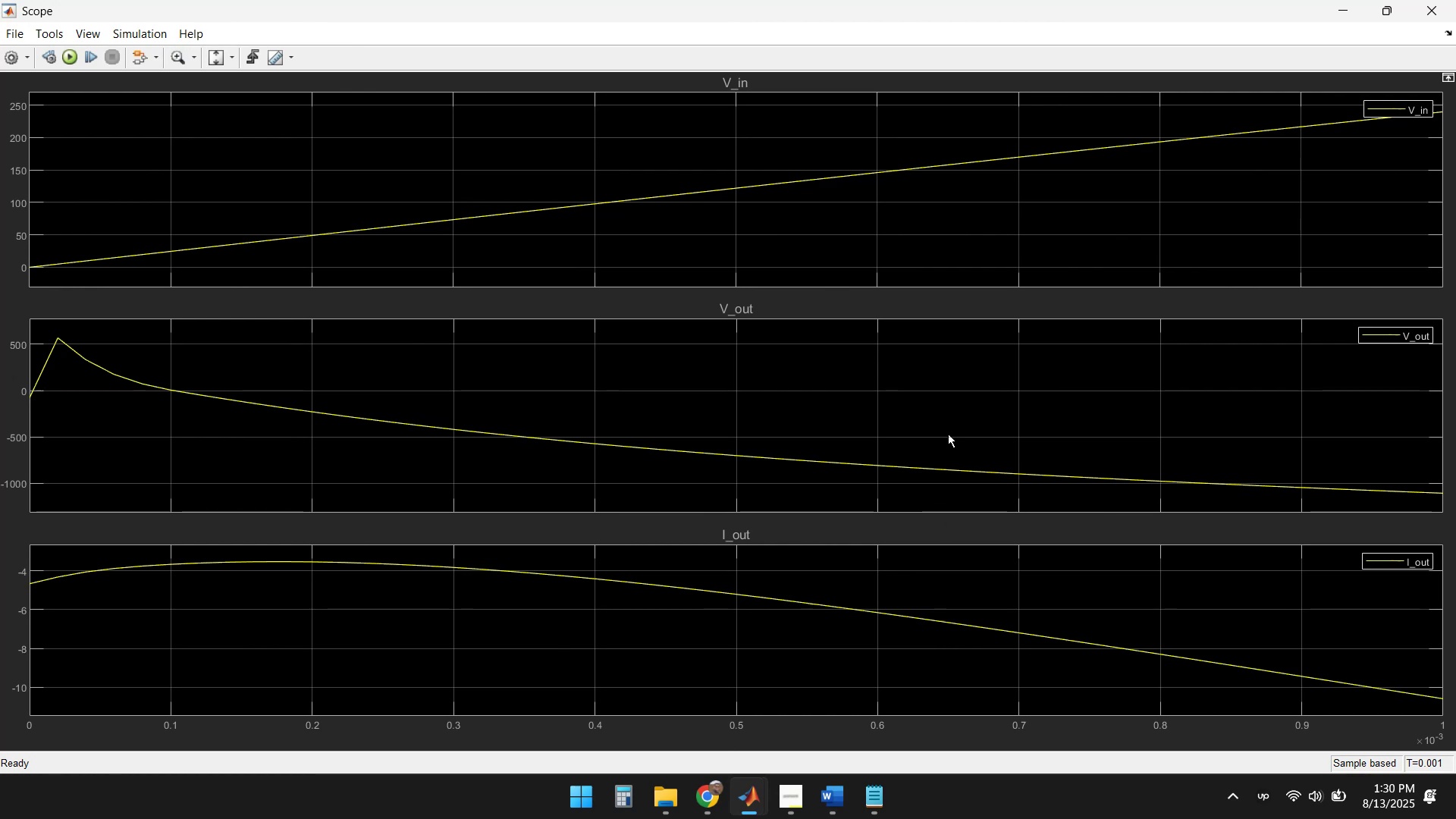 
double_click([1429, 14])
 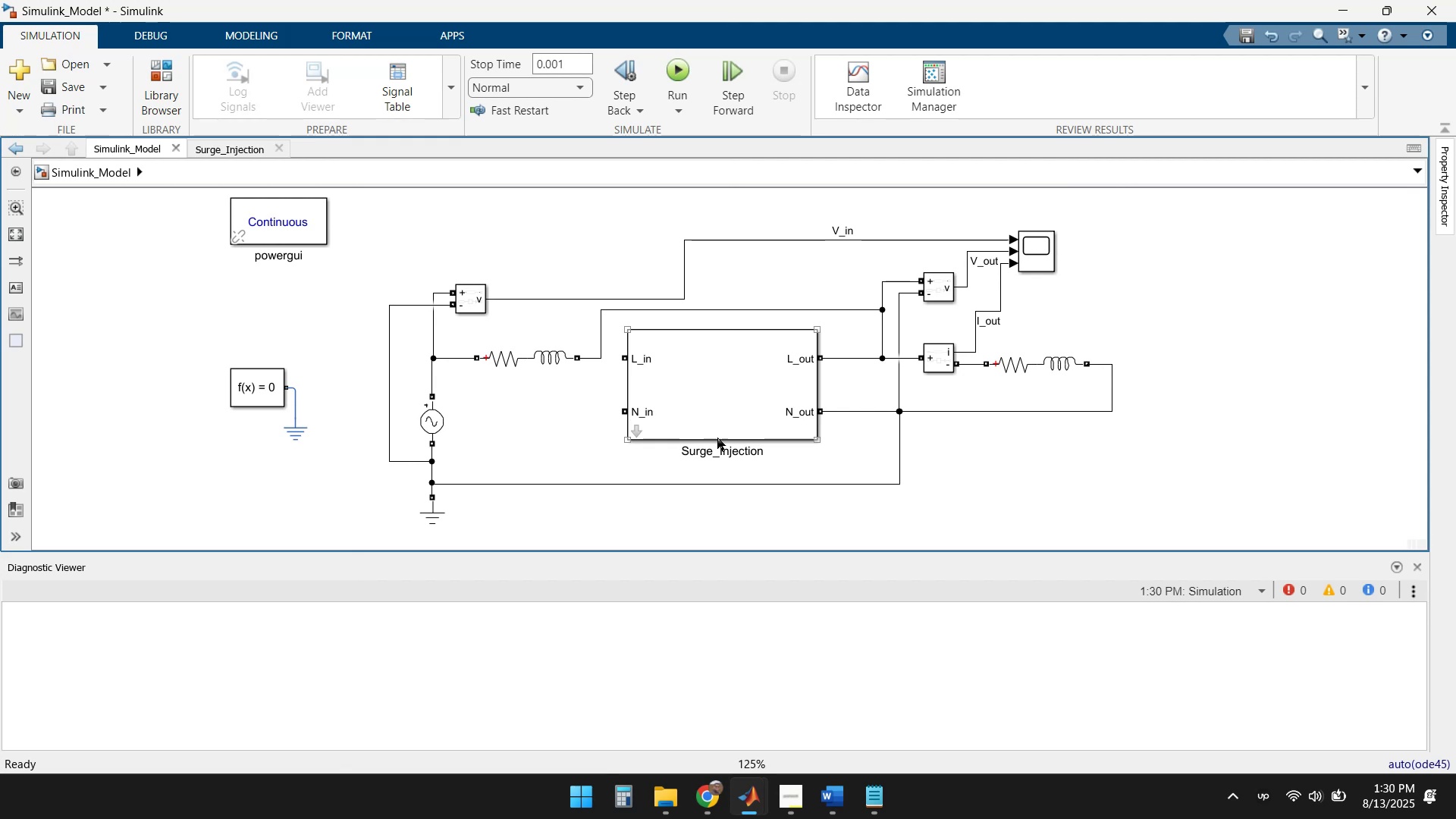 
double_click([732, 393])
 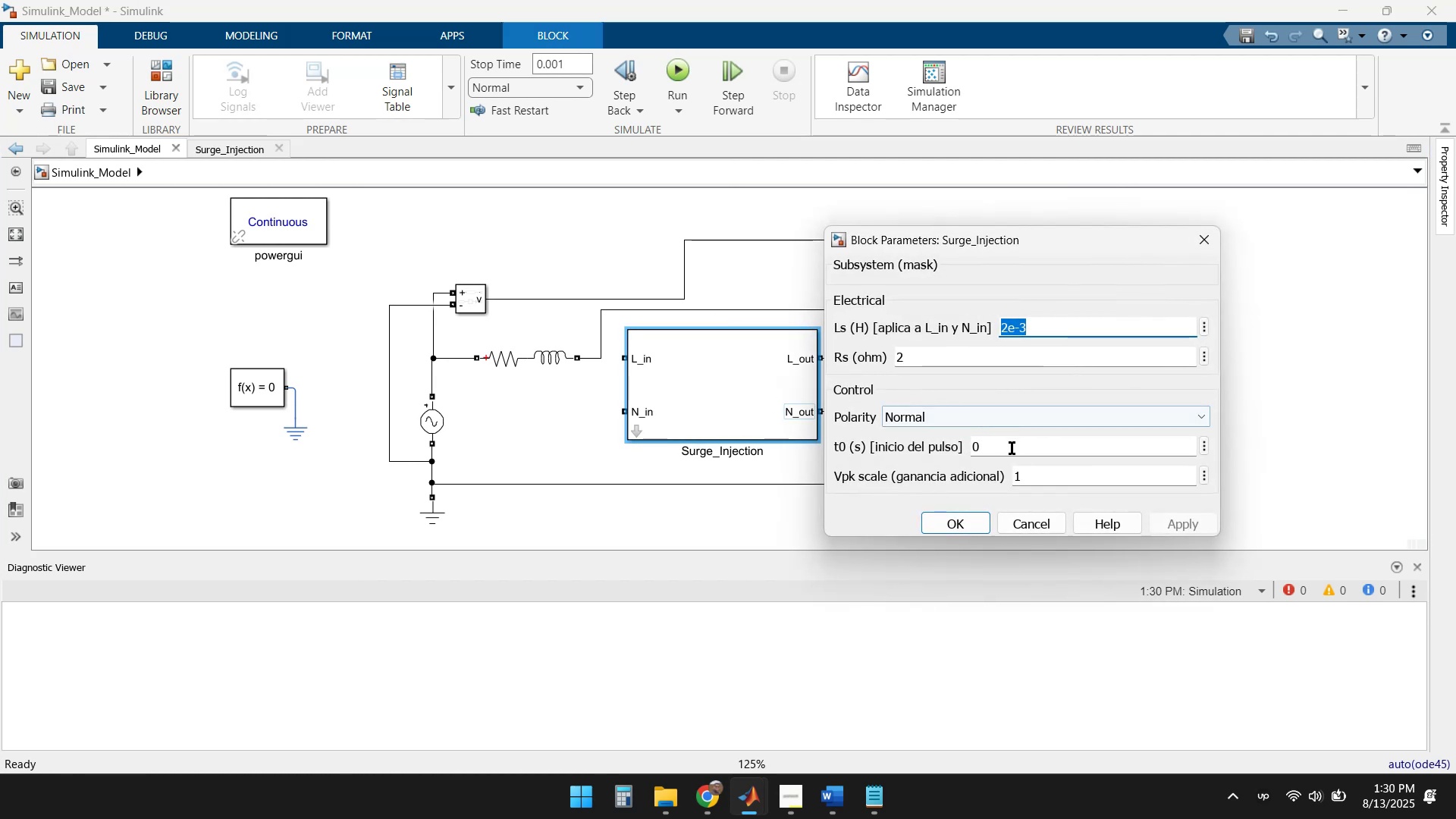 
left_click([1046, 478])
 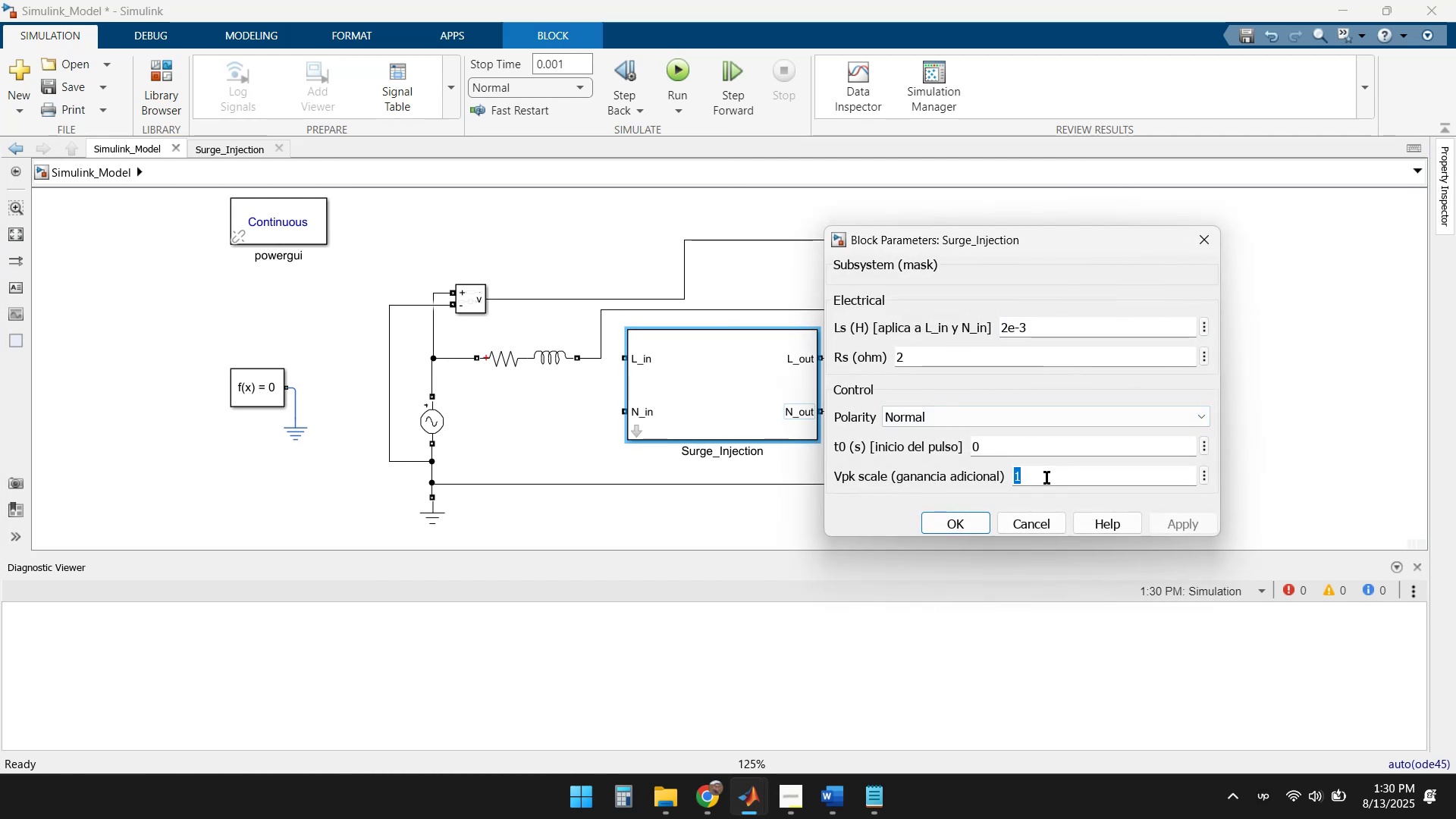 
key(Numpad2)
 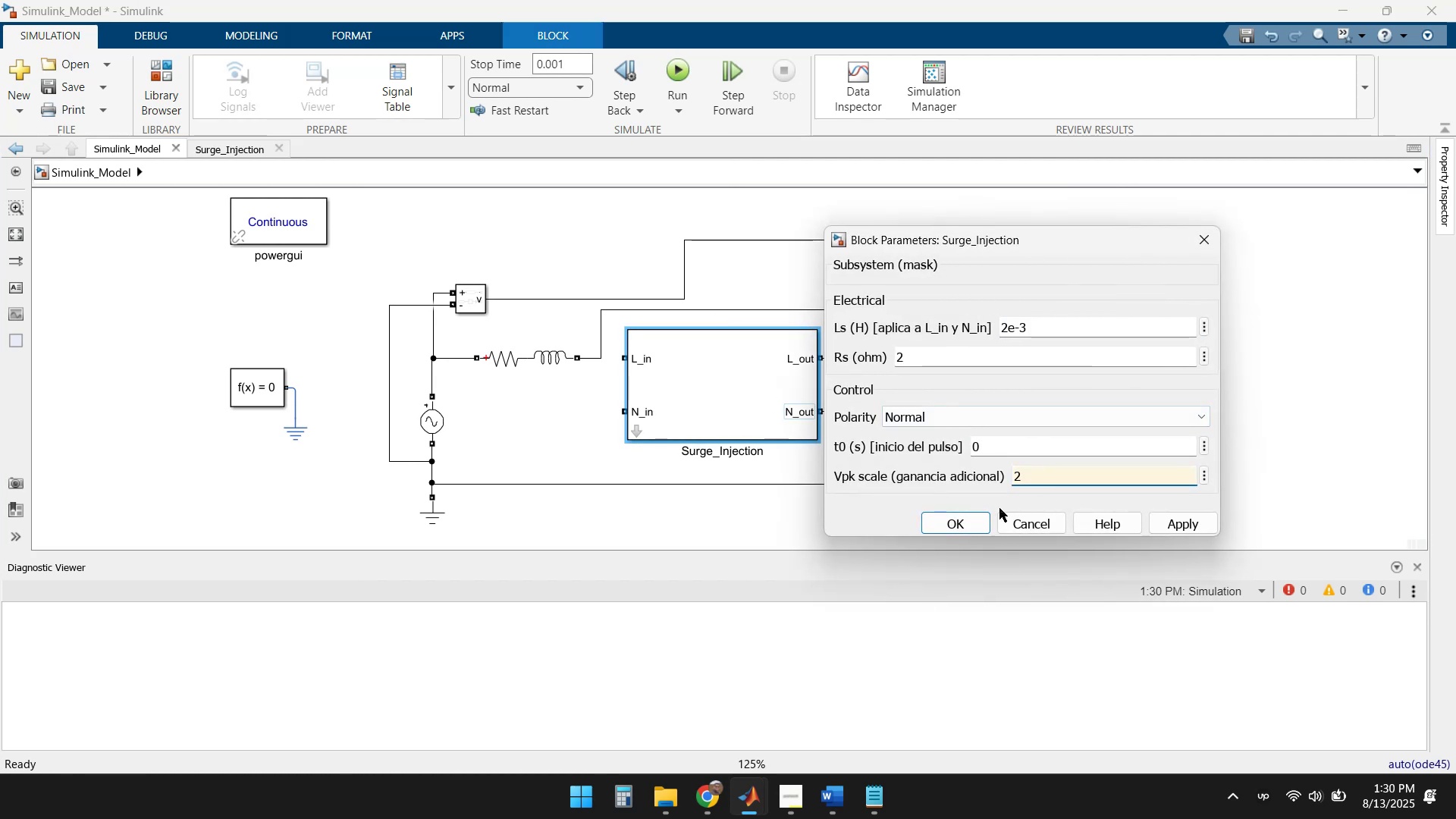 
left_click([950, 521])
 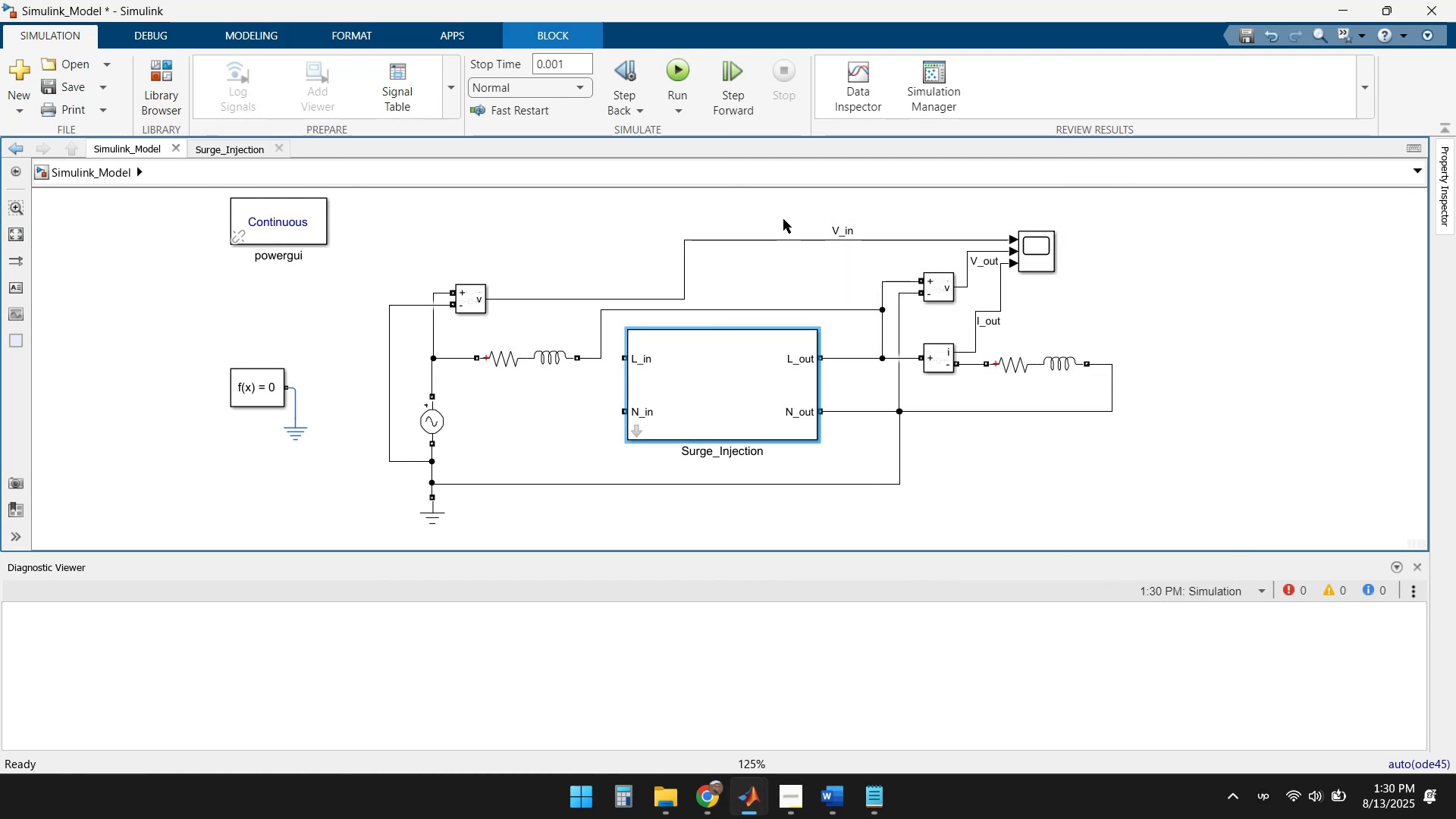 
left_click([681, 70])
 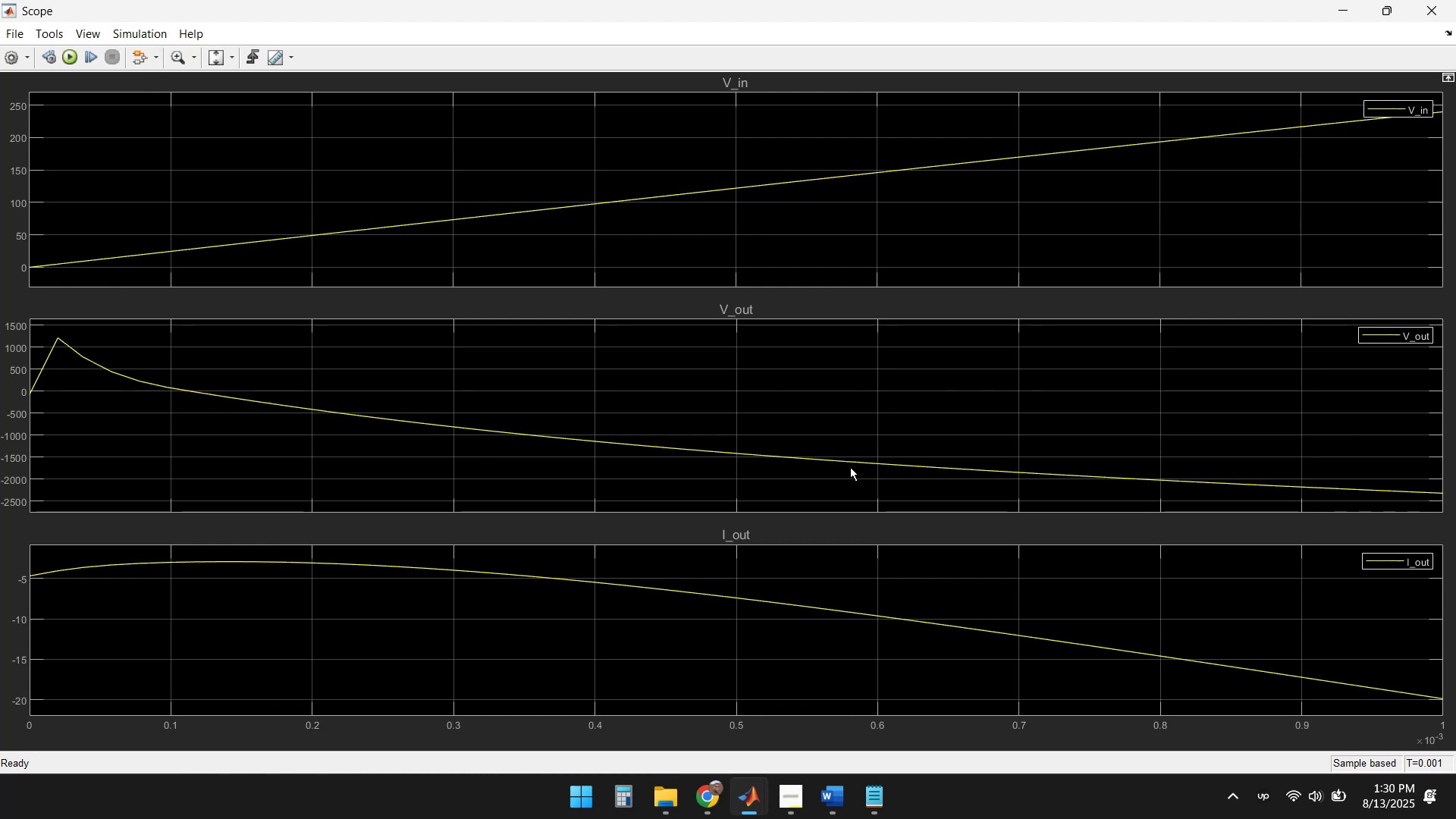 
wait(10.15)
 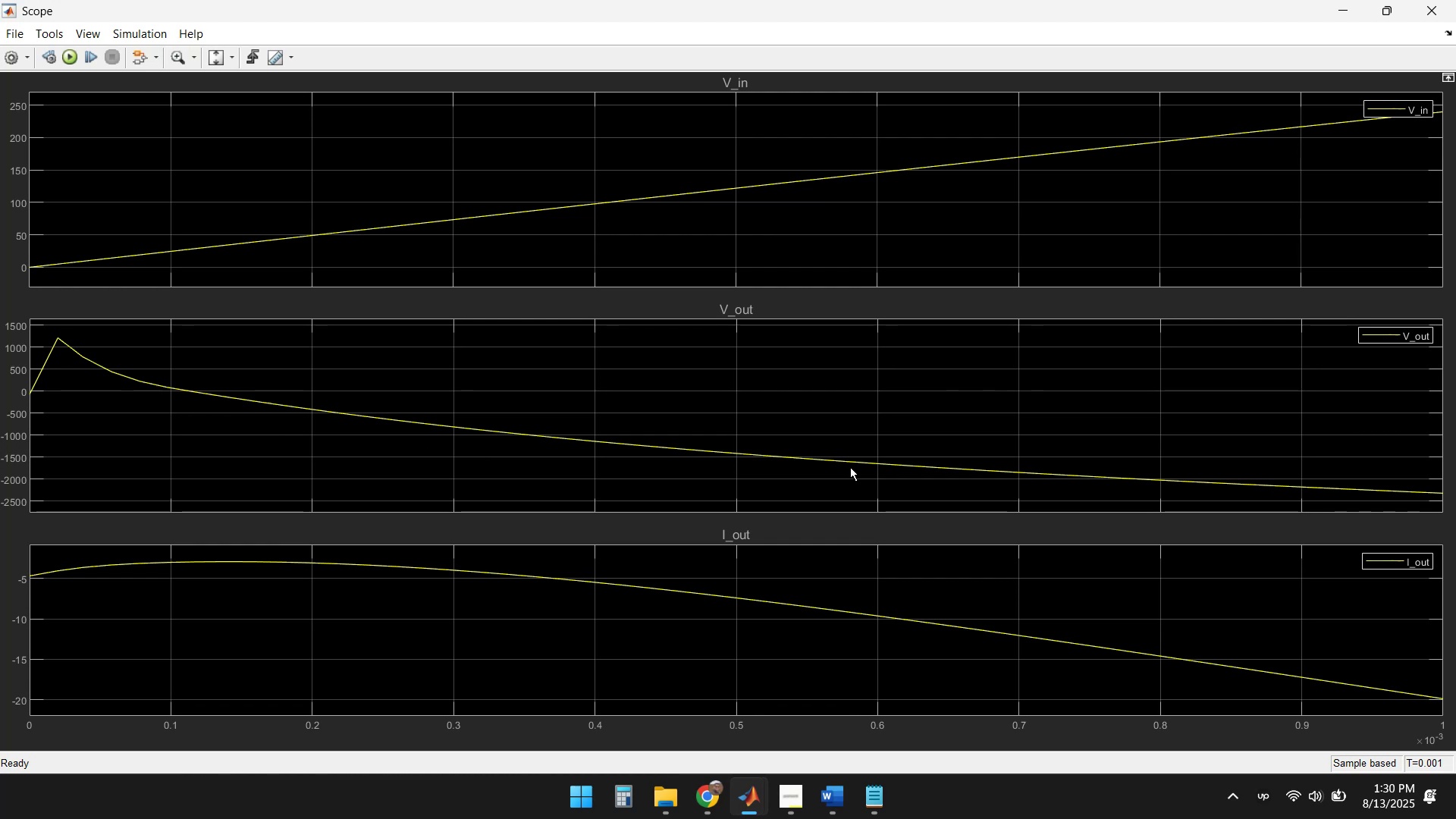 
left_click([1426, 11])
 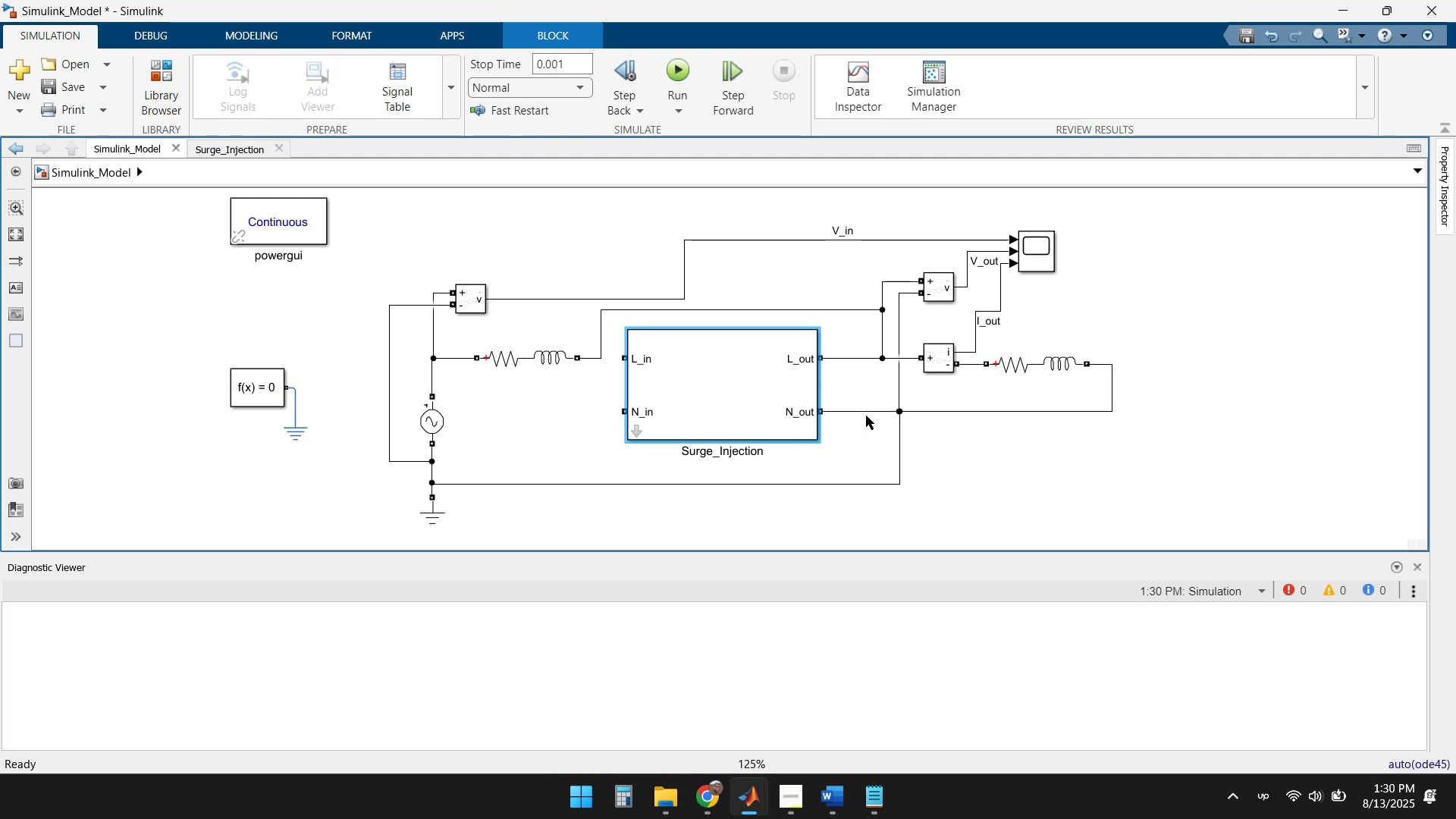 
wait(5.42)
 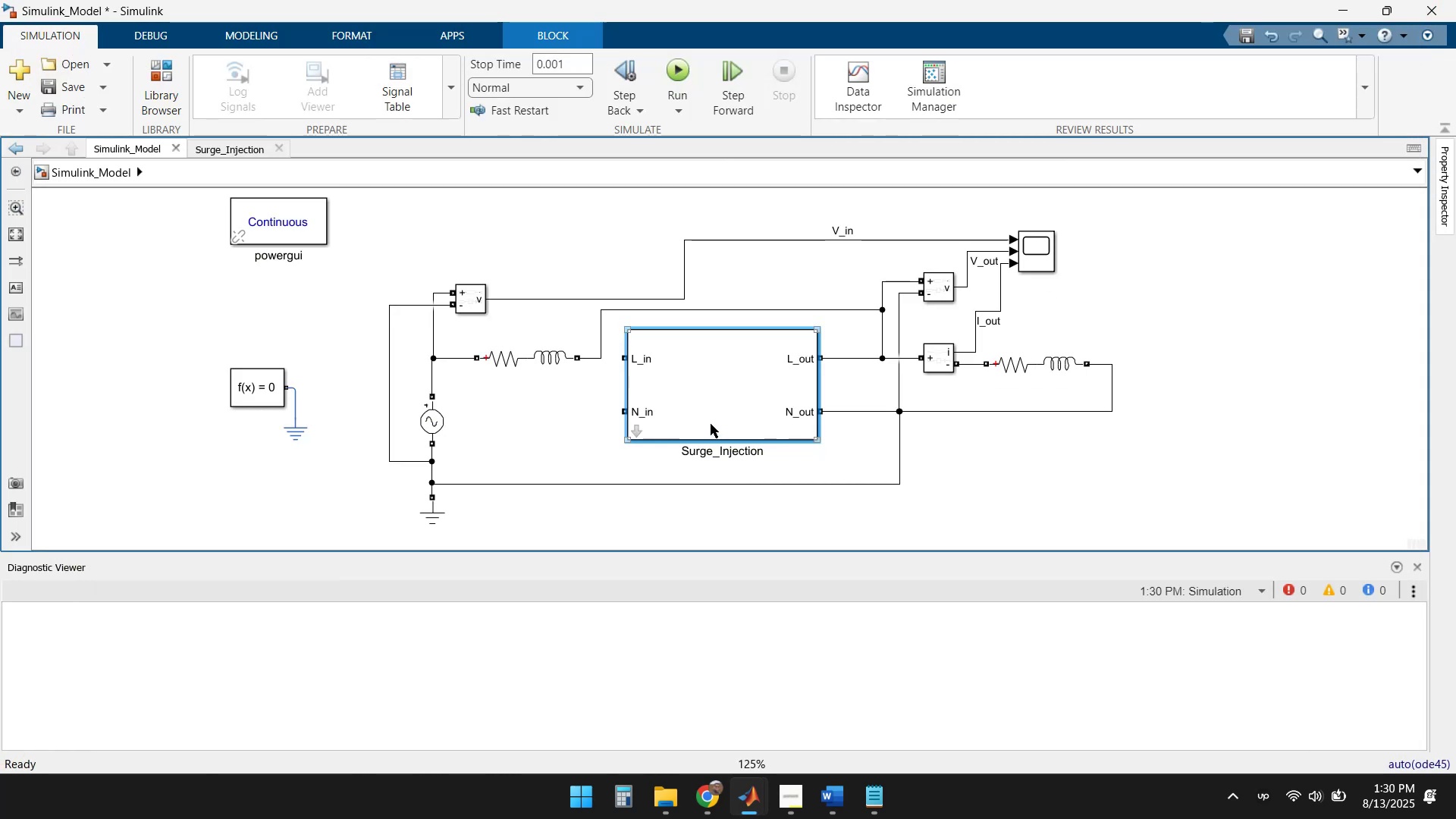 
left_click([863, 412])
 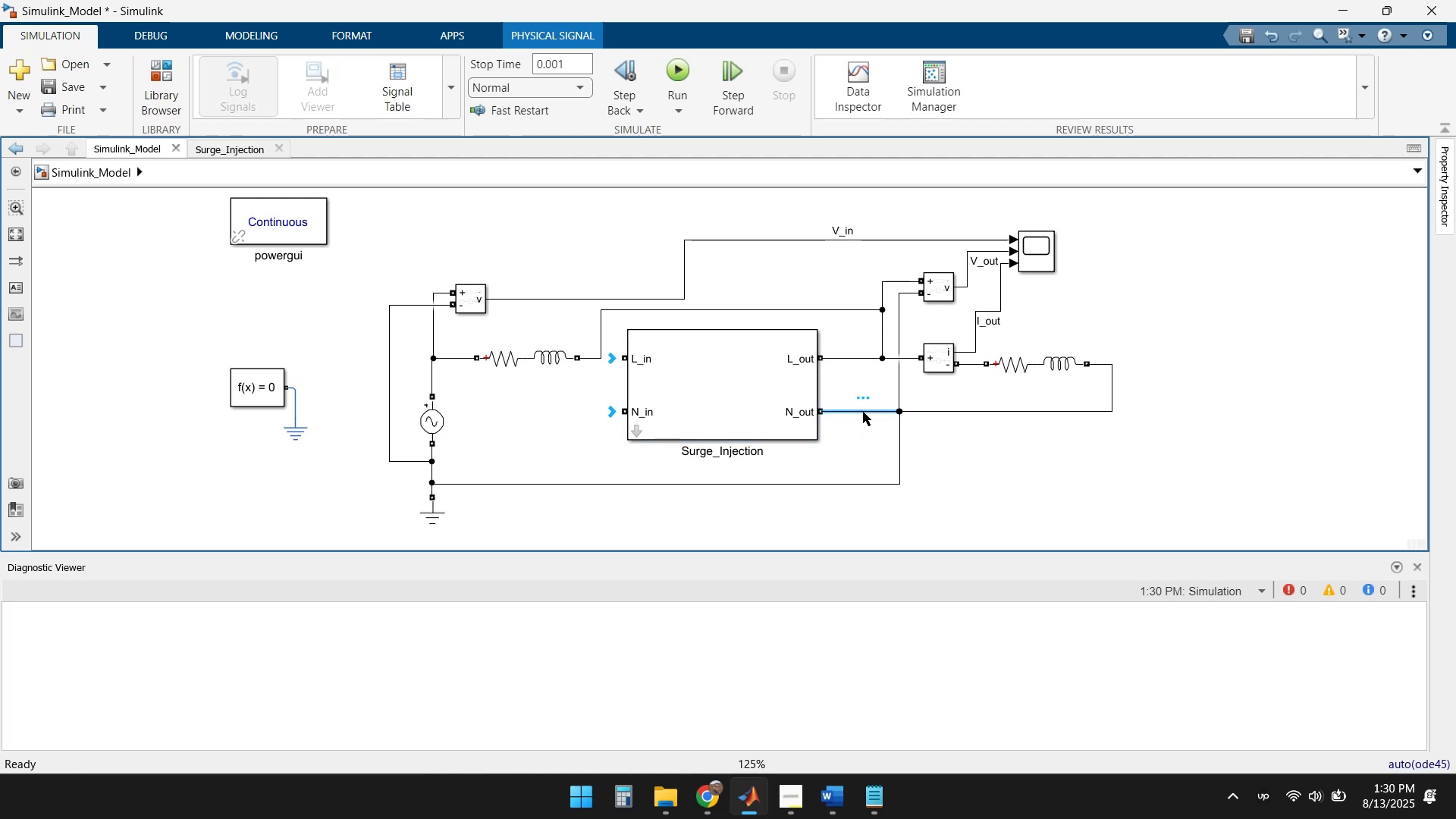 
key(Delete)
 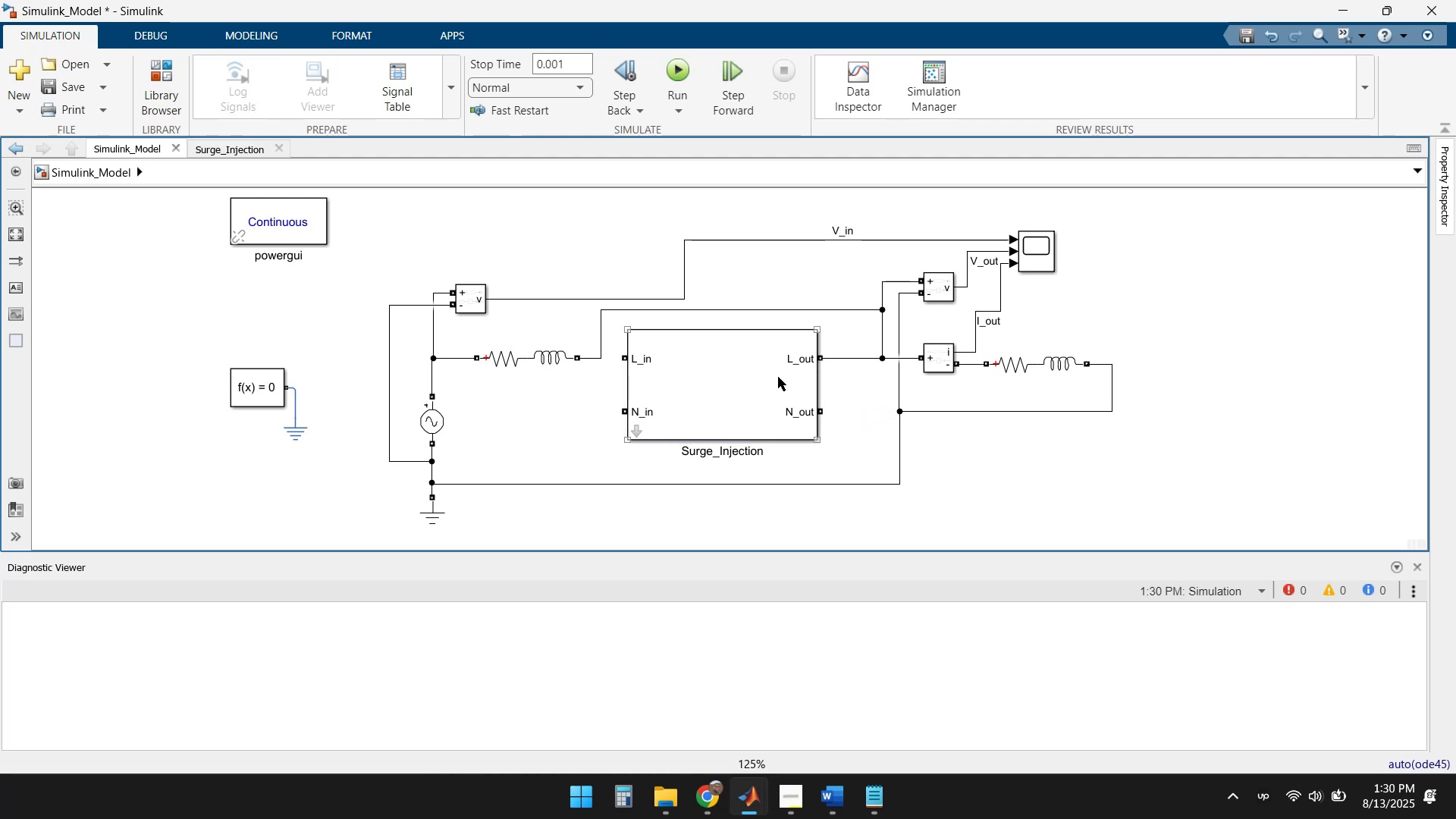 
left_click([675, 65])
 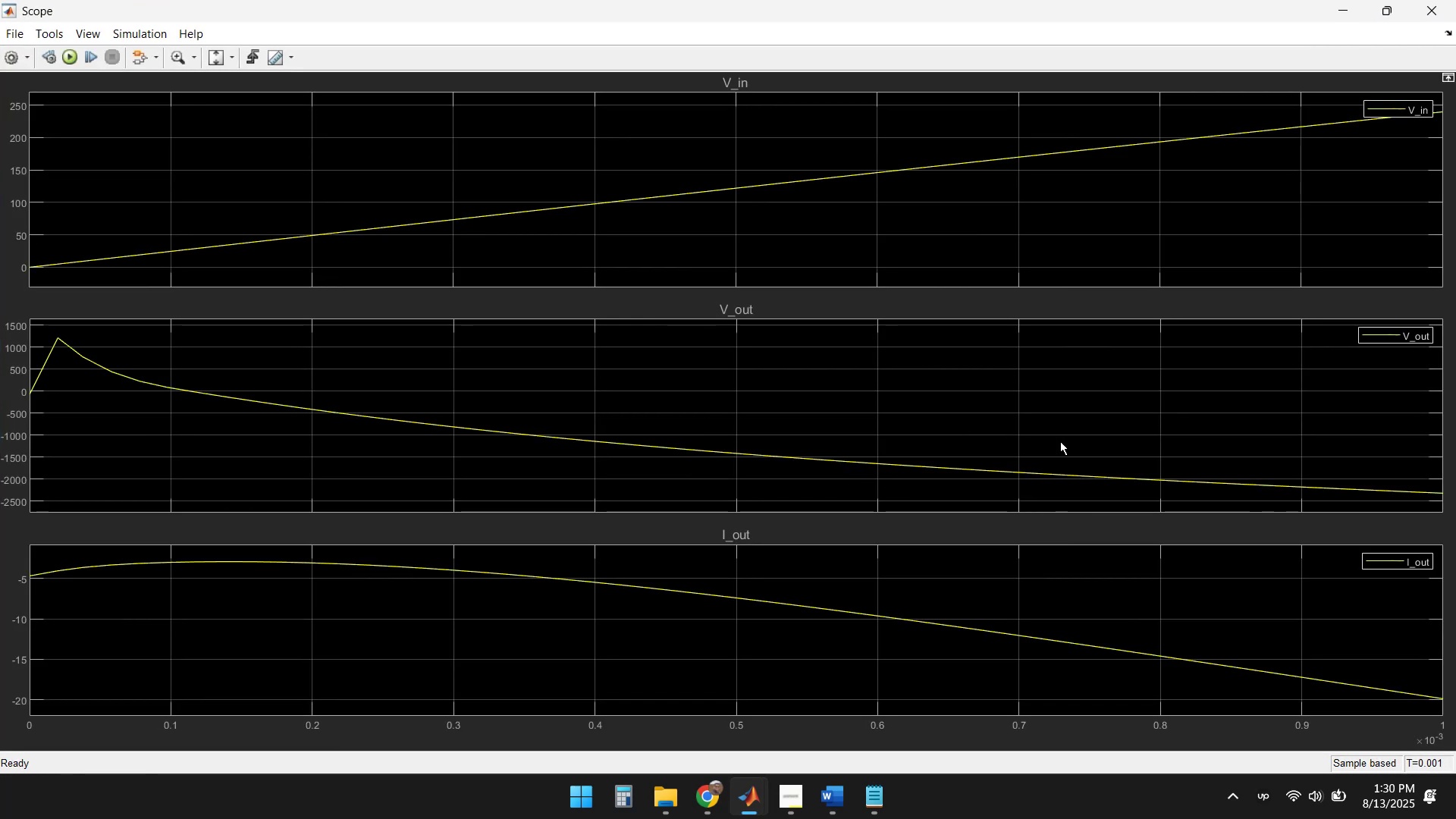 
left_click([1426, 14])
 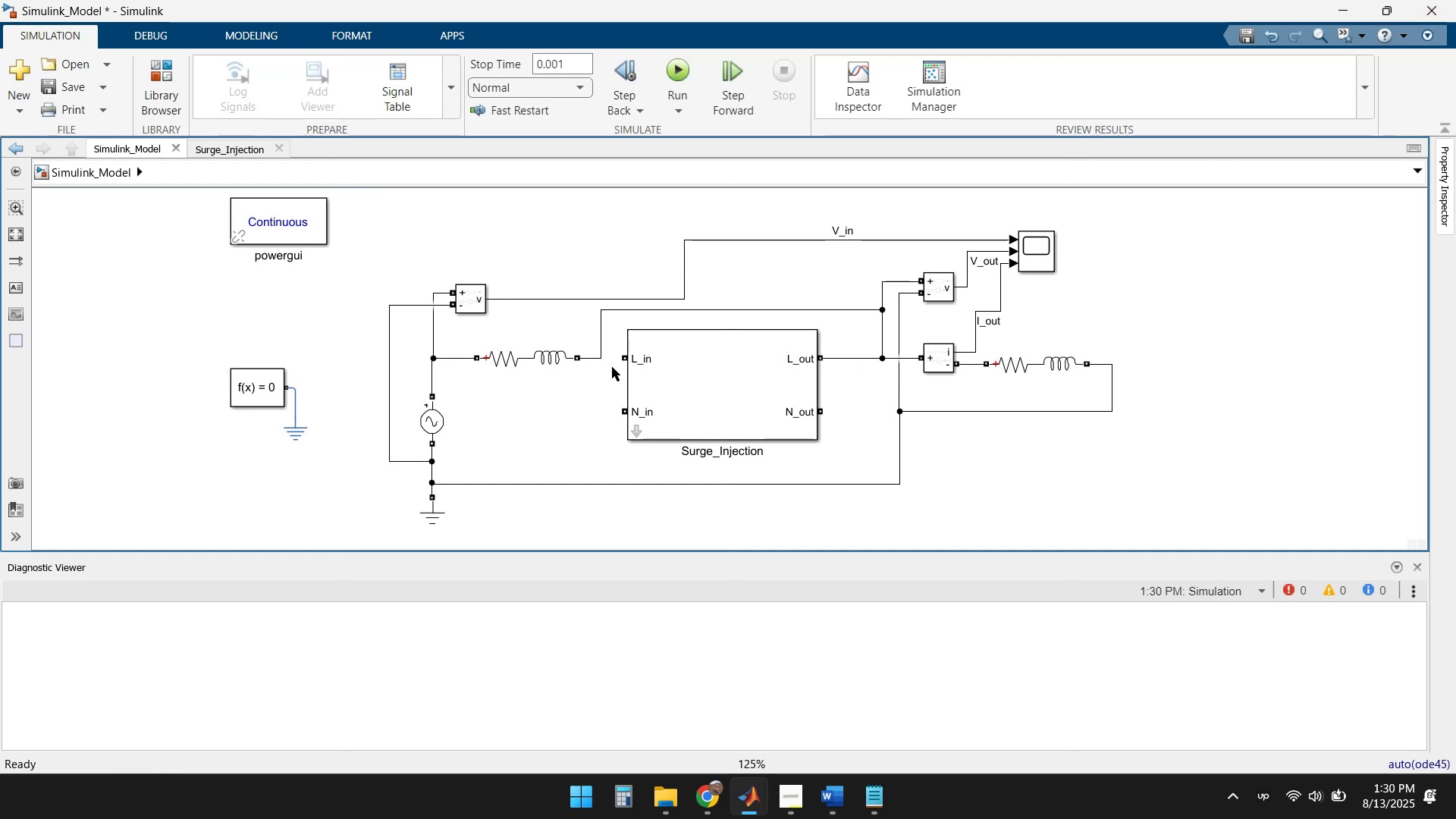 
left_click([858, 356])
 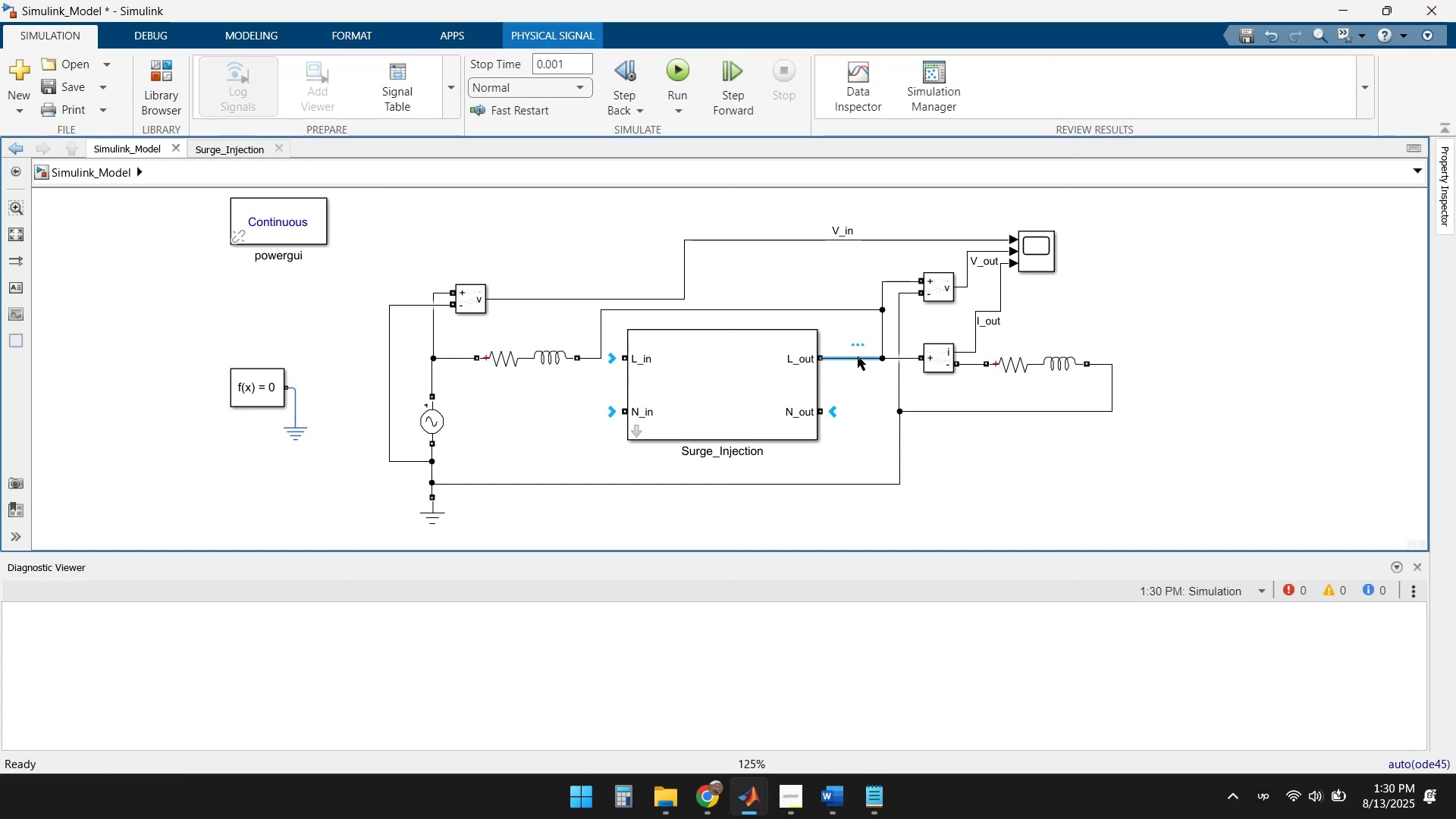 
key(Delete)
 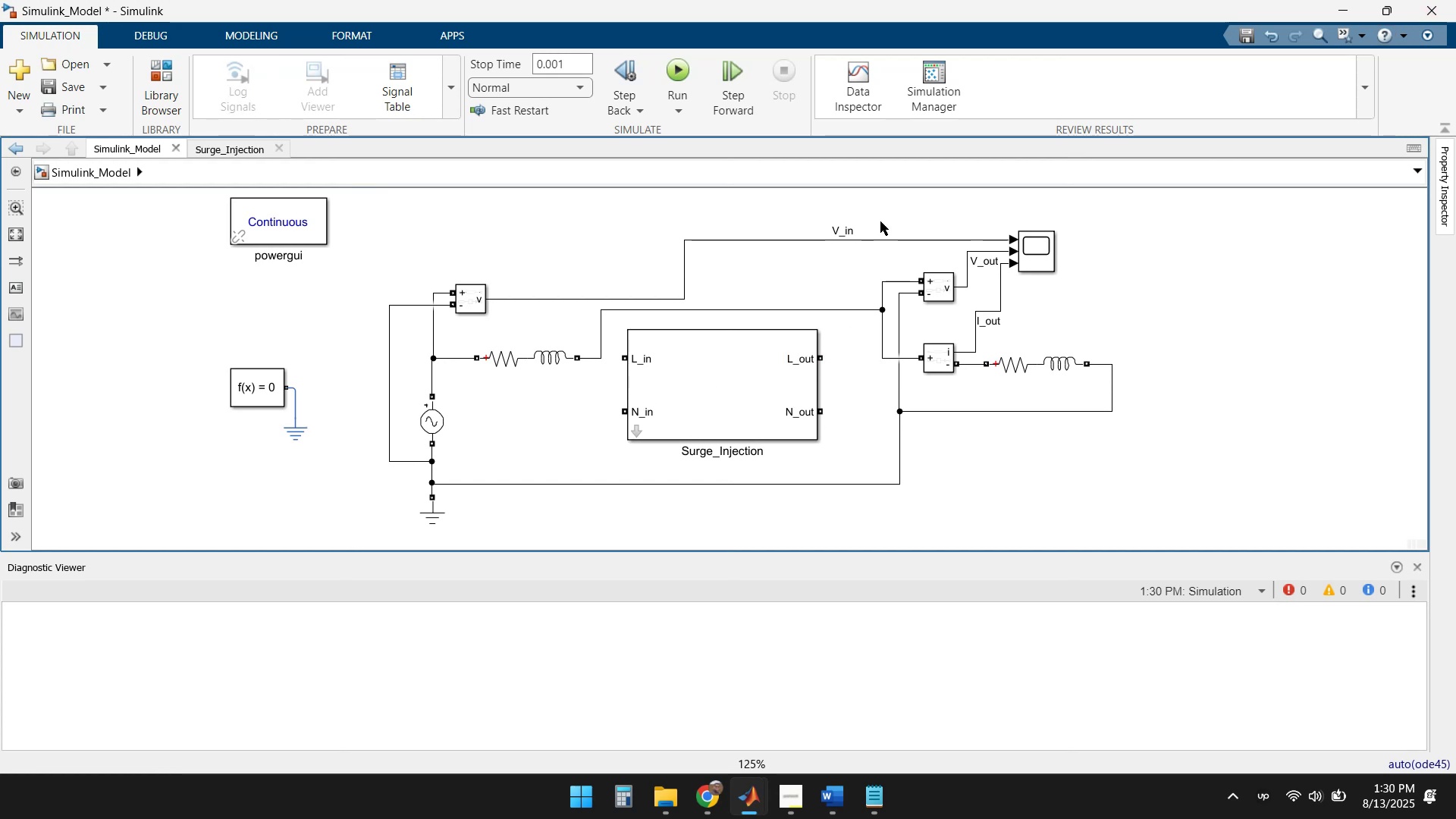 
left_click([678, 74])
 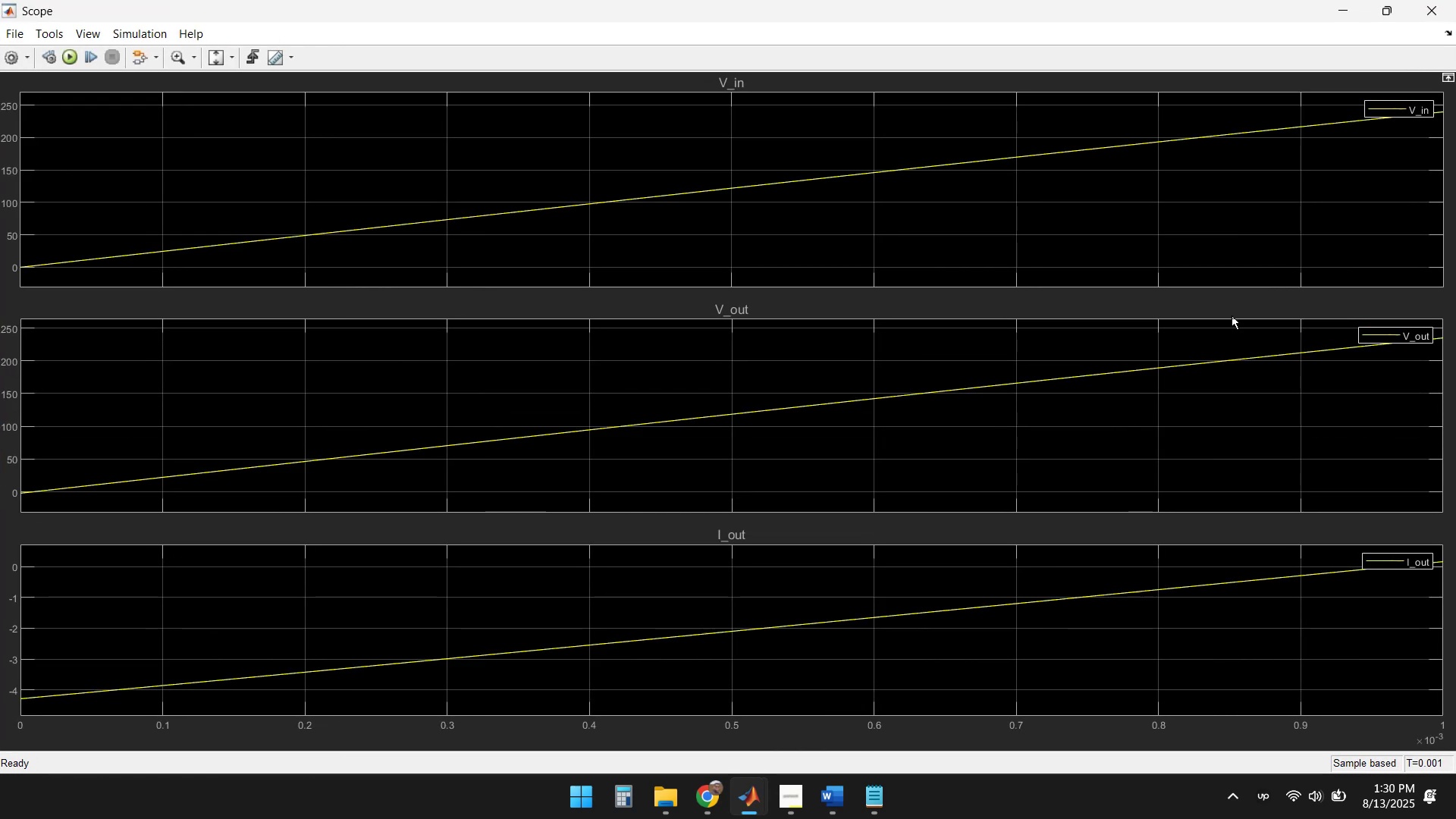 
left_click([1439, 10])
 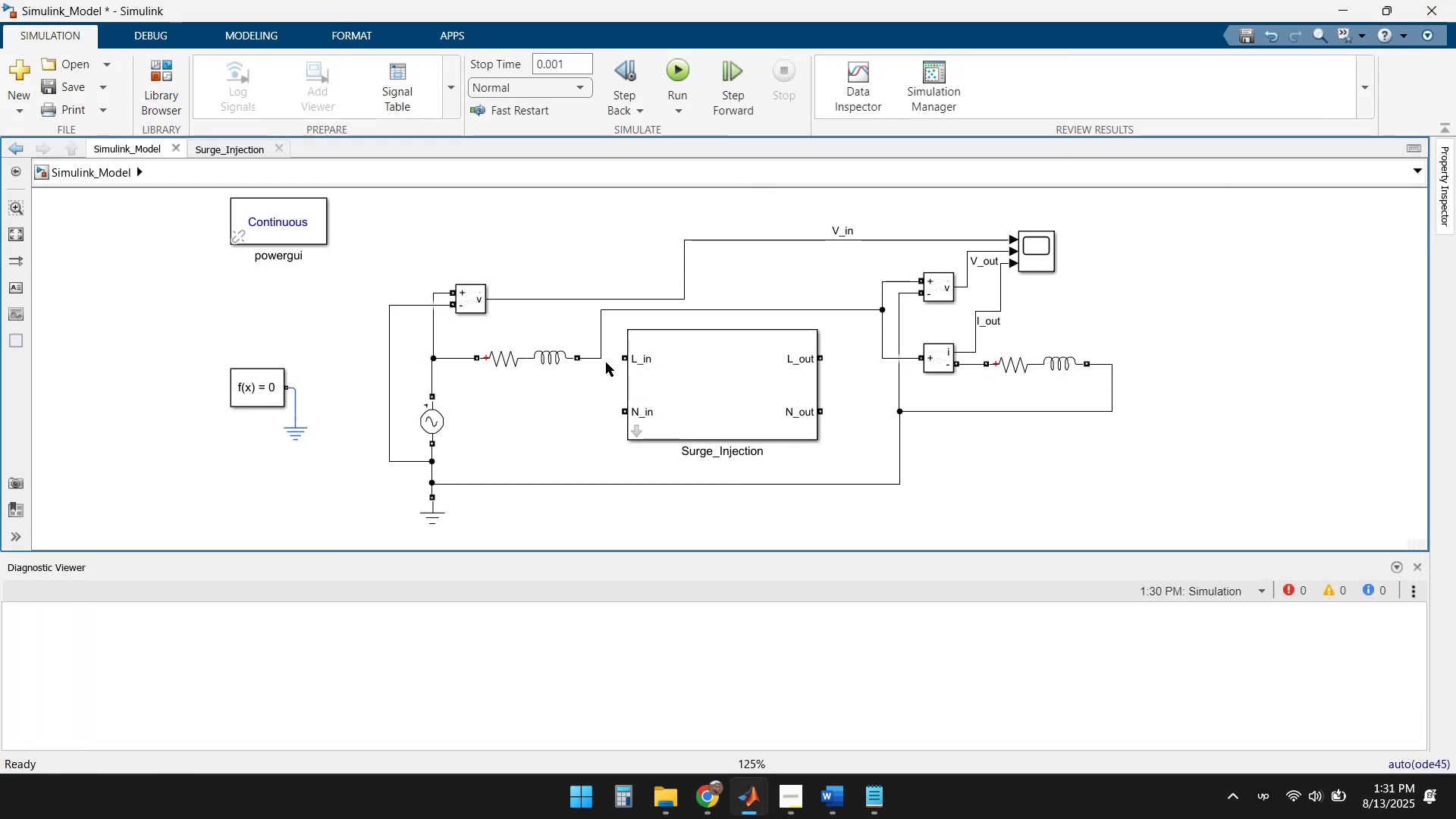 
left_click_drag(start_coordinate=[602, 356], to_coordinate=[598, 355])
 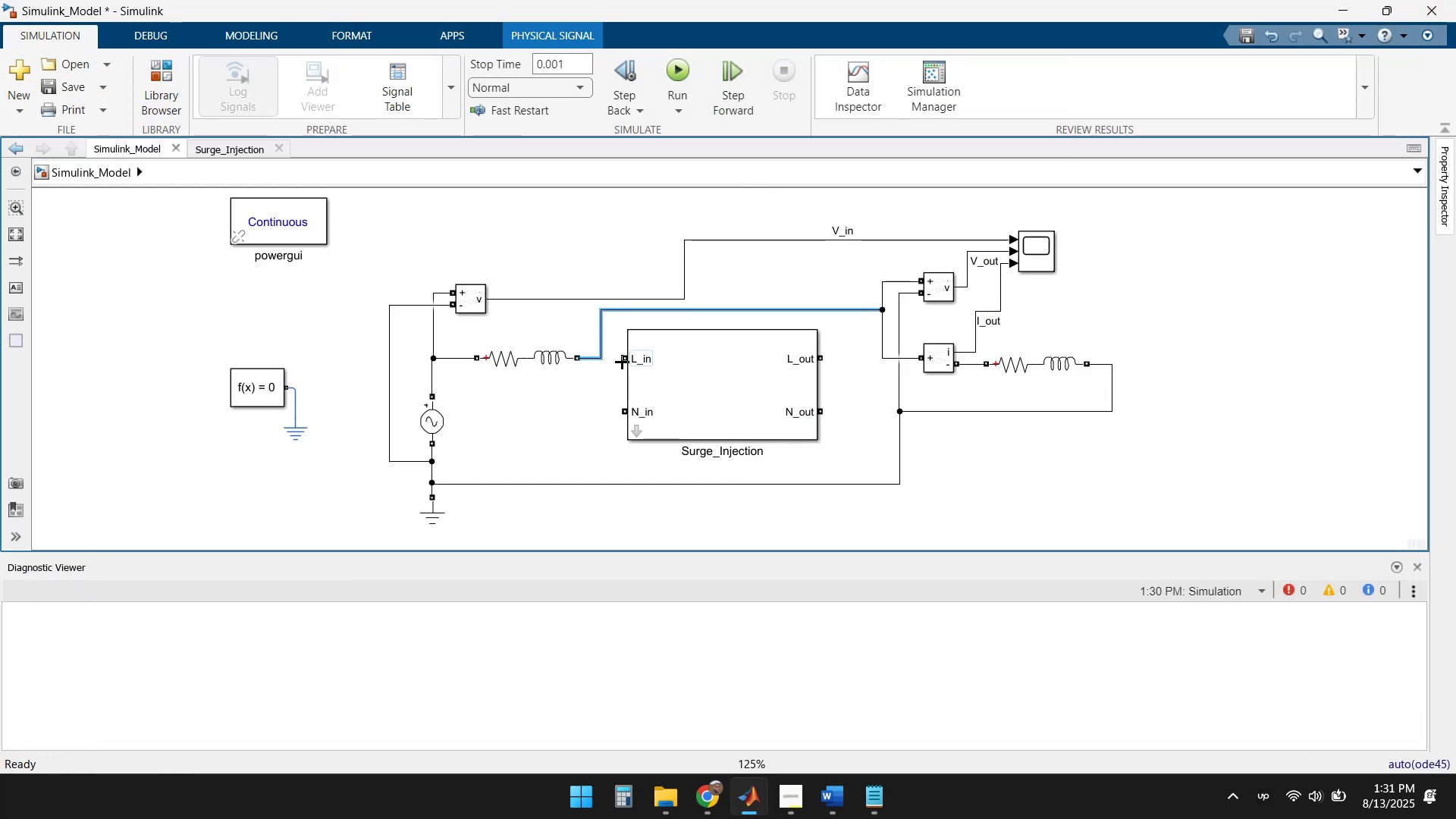 
left_click_drag(start_coordinate=[623, 359], to_coordinate=[602, 359])
 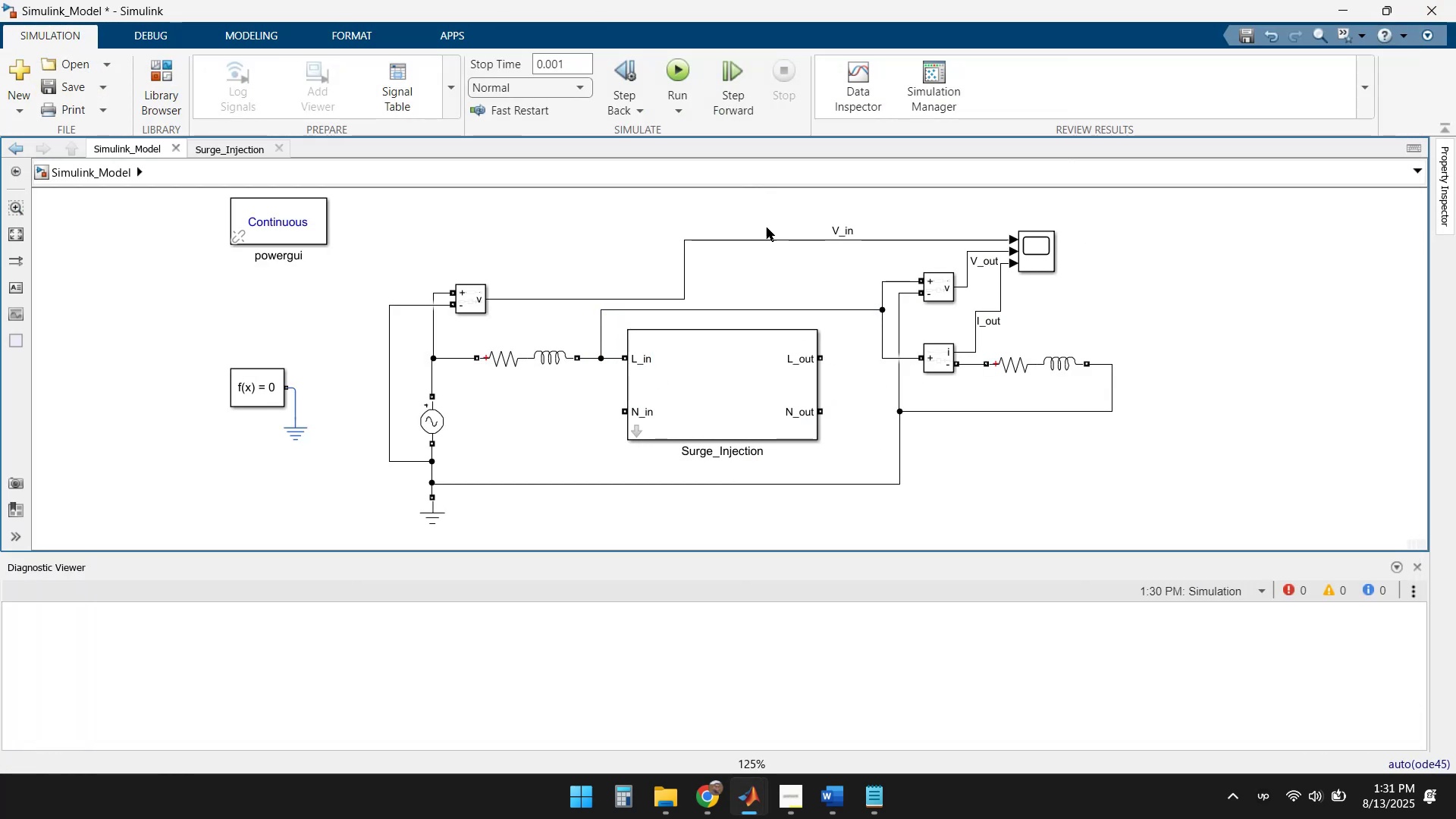 
left_click([677, 58])
 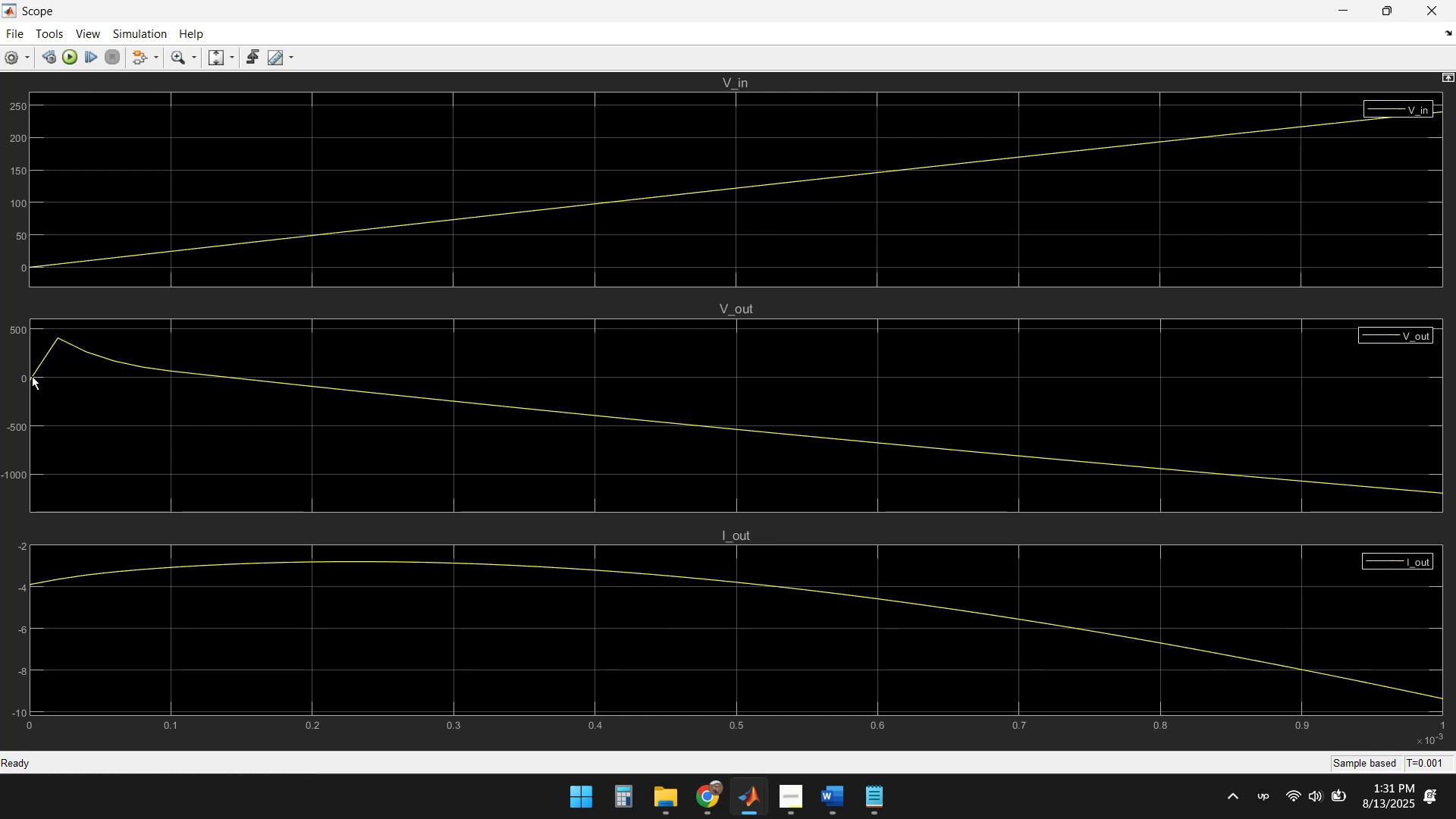 
wait(8.3)
 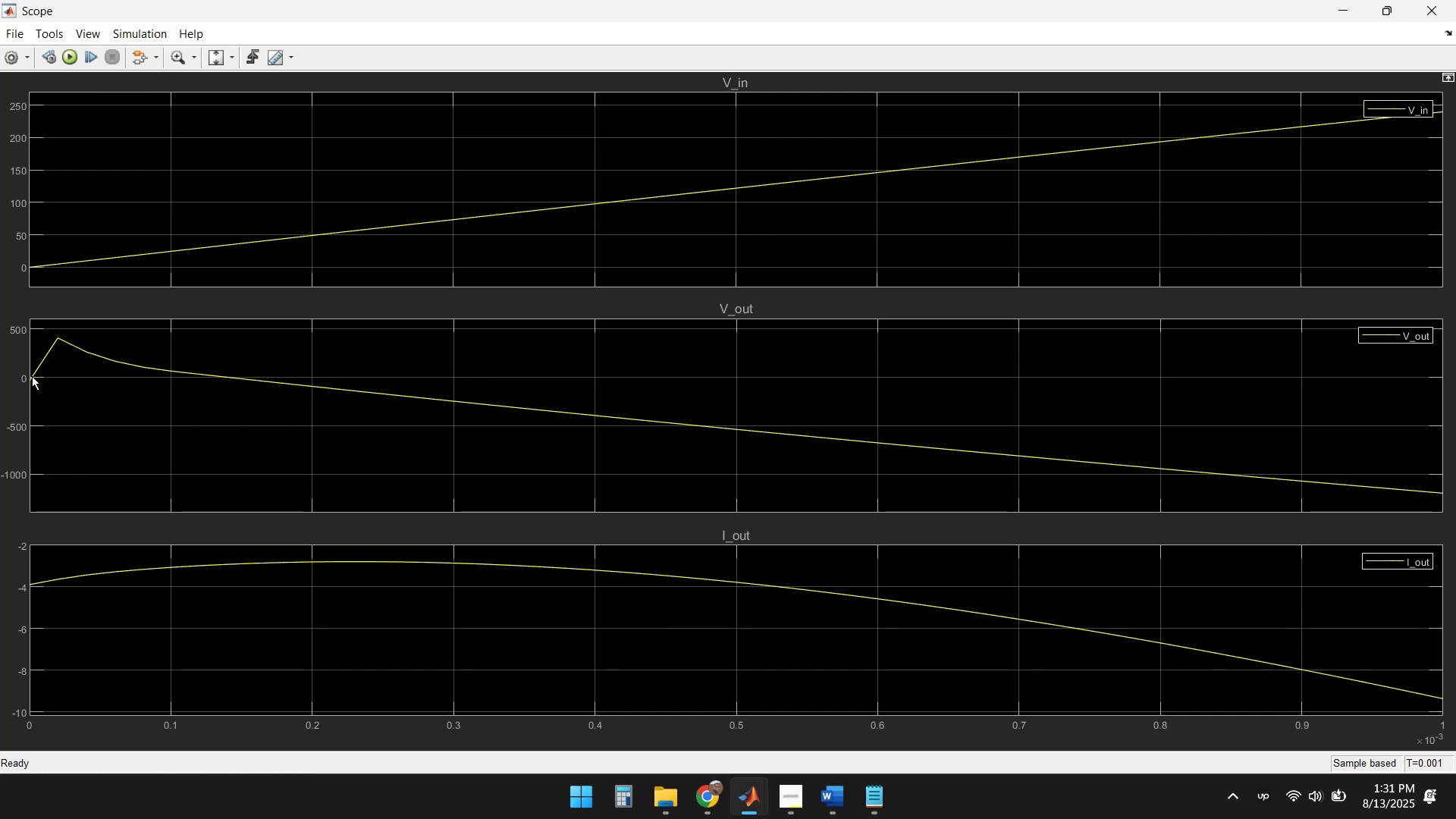 
left_click([1424, 14])
 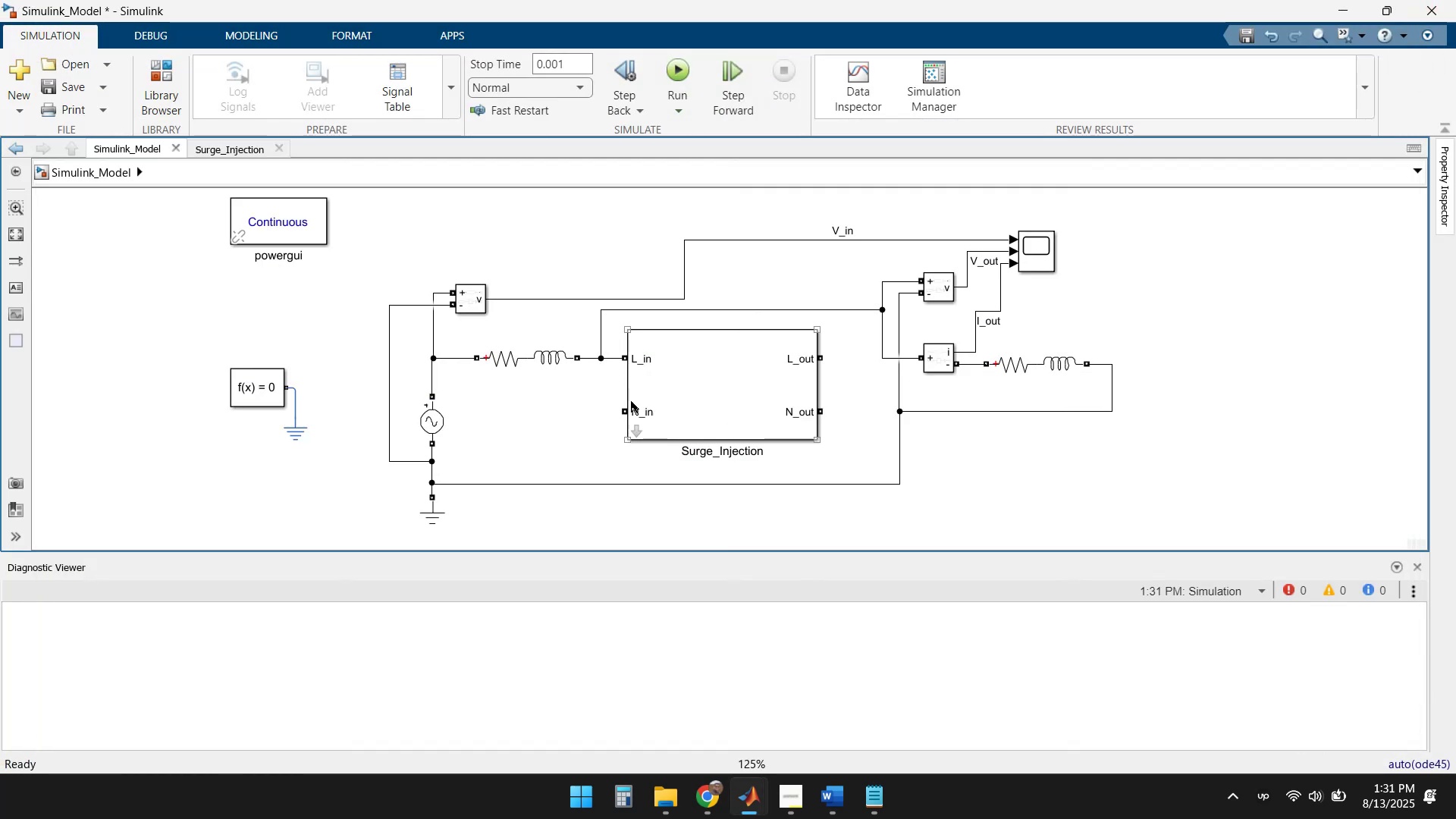 
left_click([577, 401])
 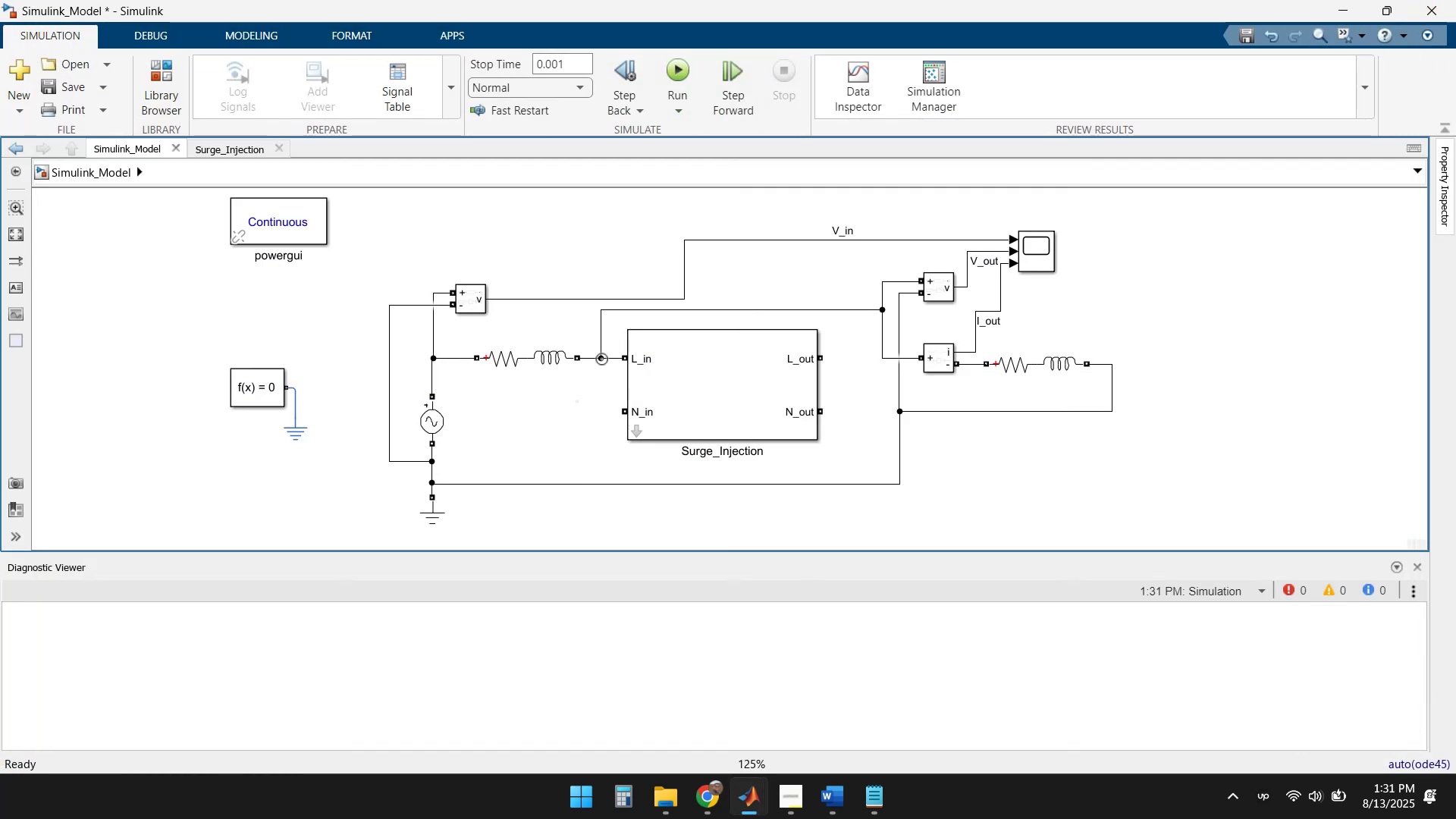 
left_click([608, 356])
 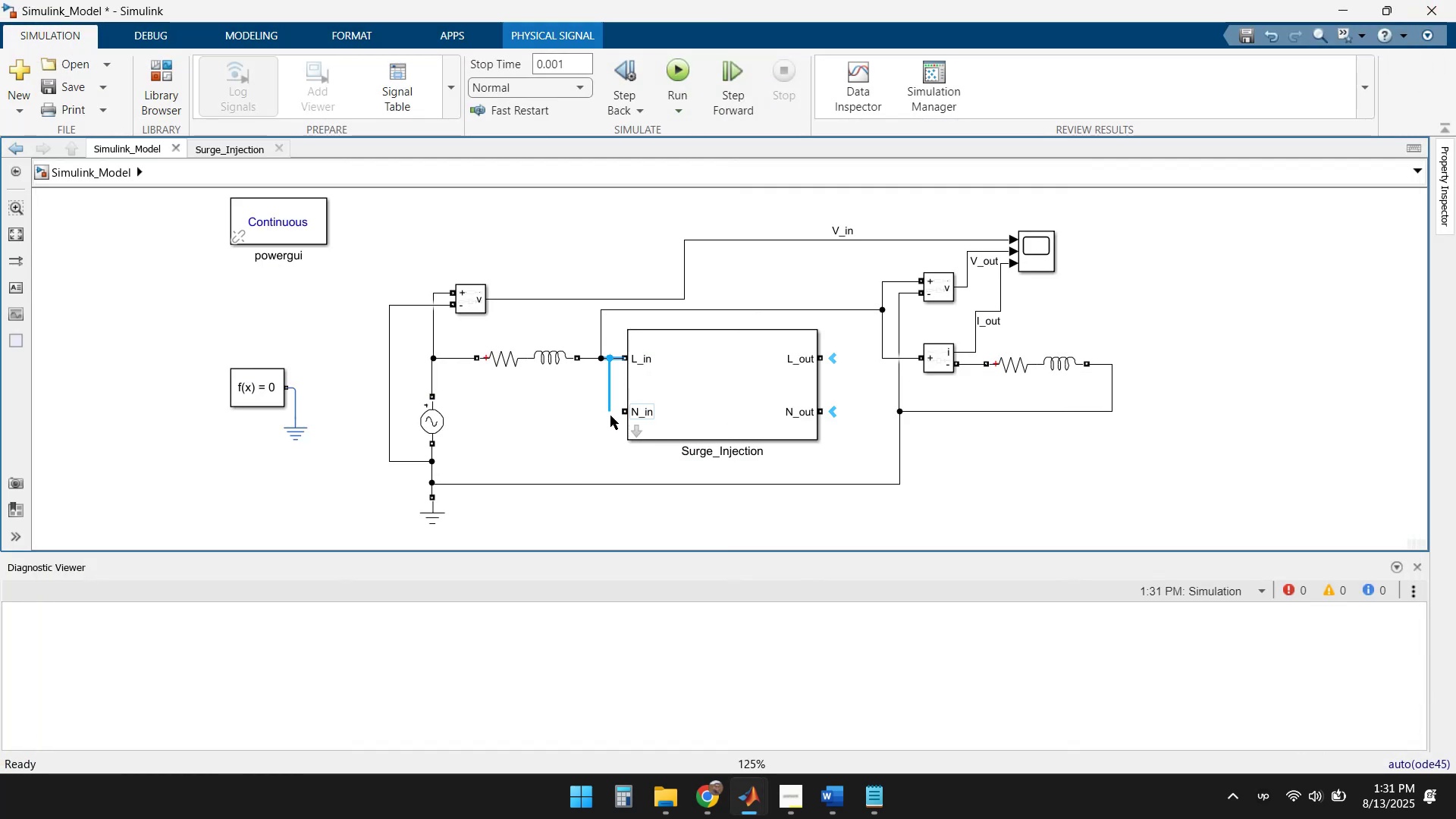 
key(Delete)
 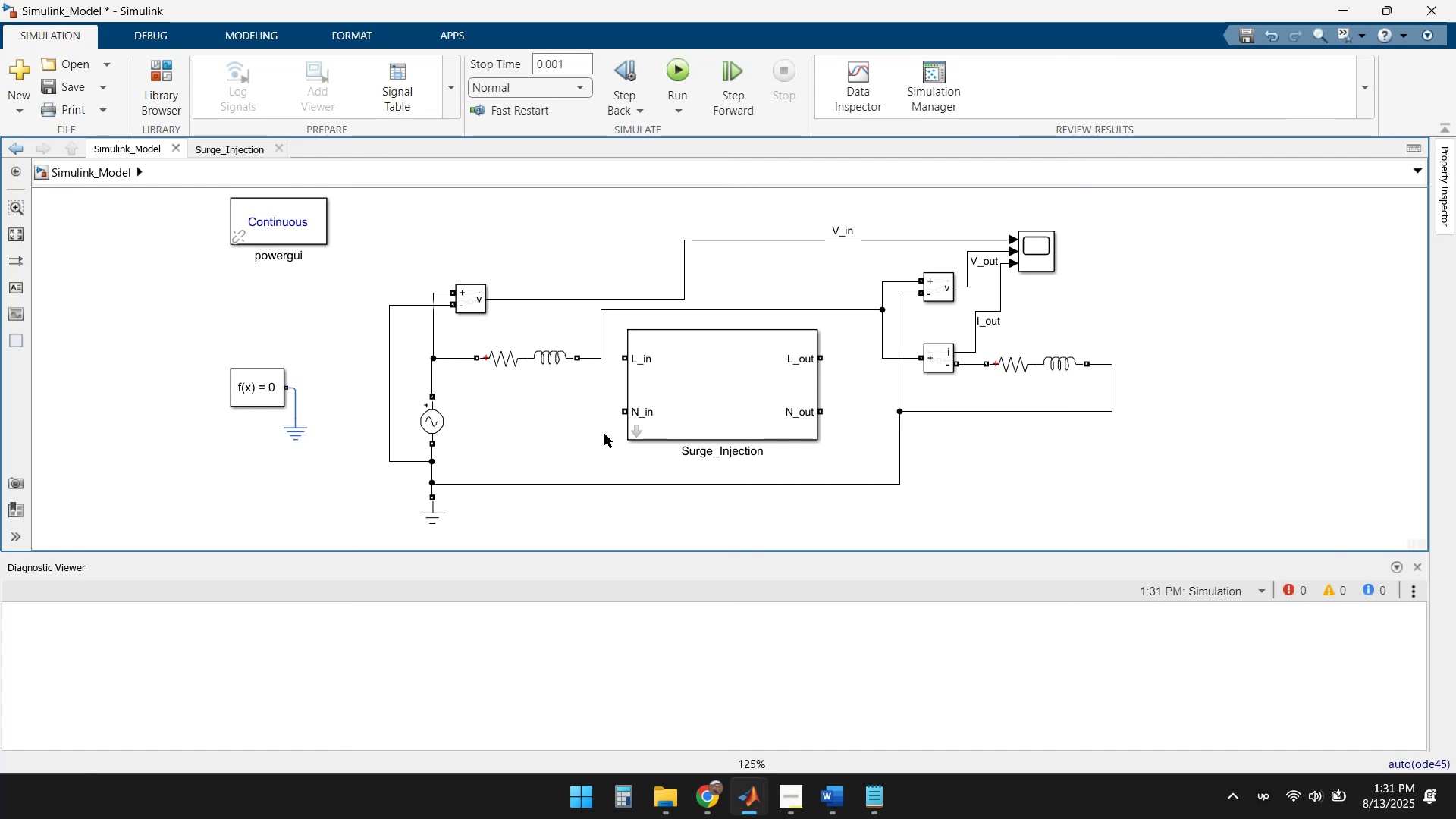 
left_click([544, 435])
 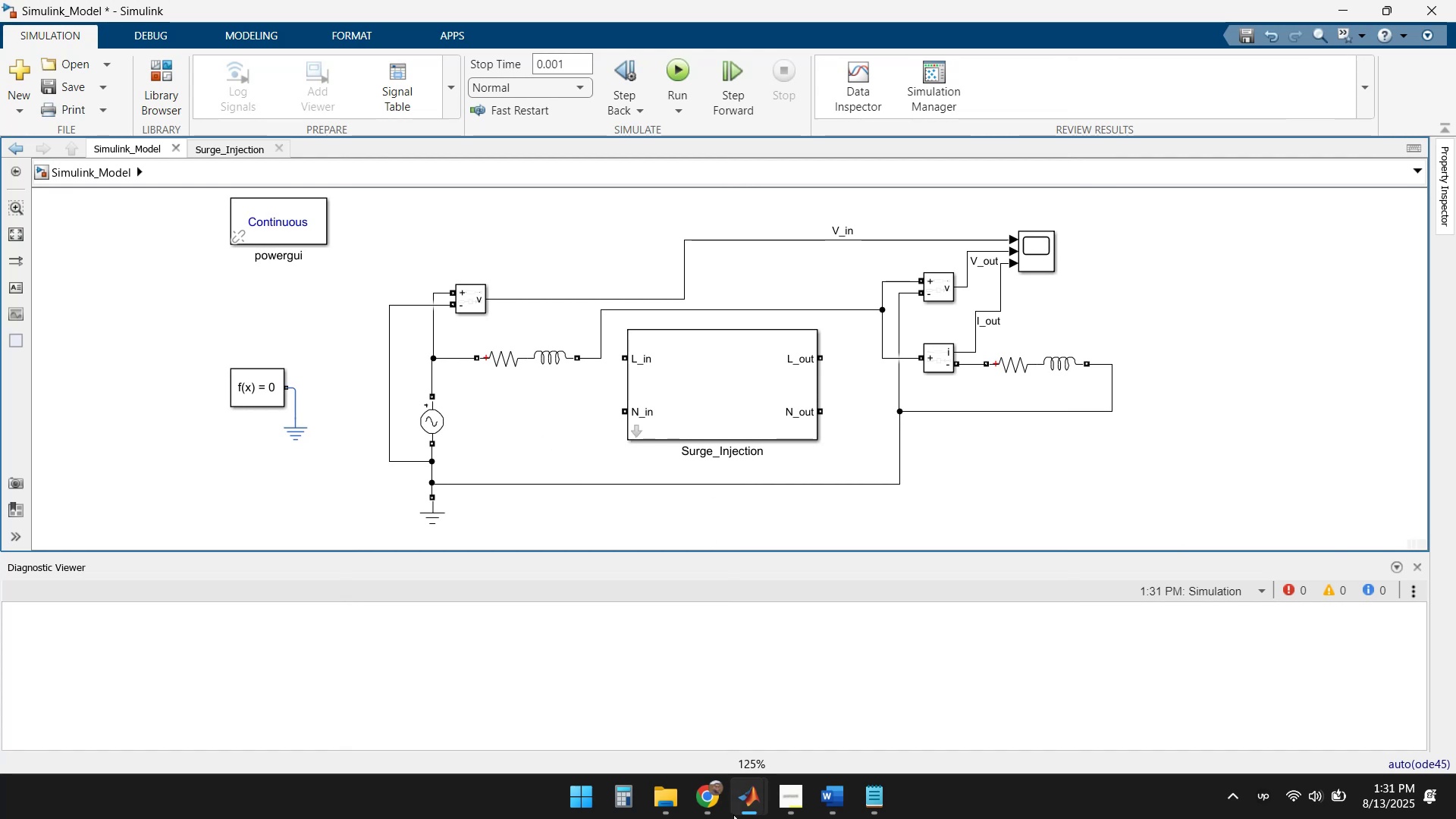 
wait(7.02)
 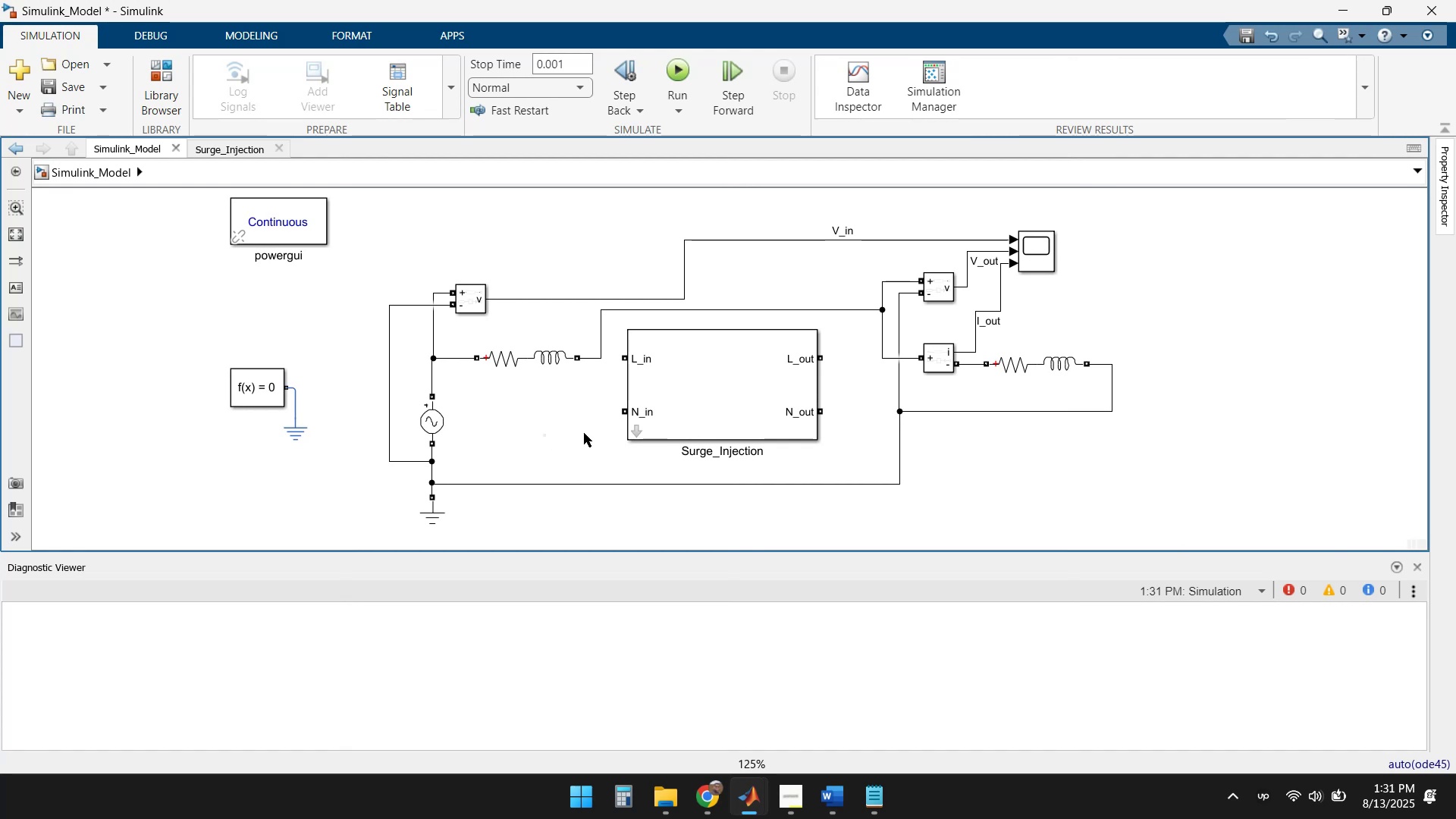 
left_click([722, 795])
 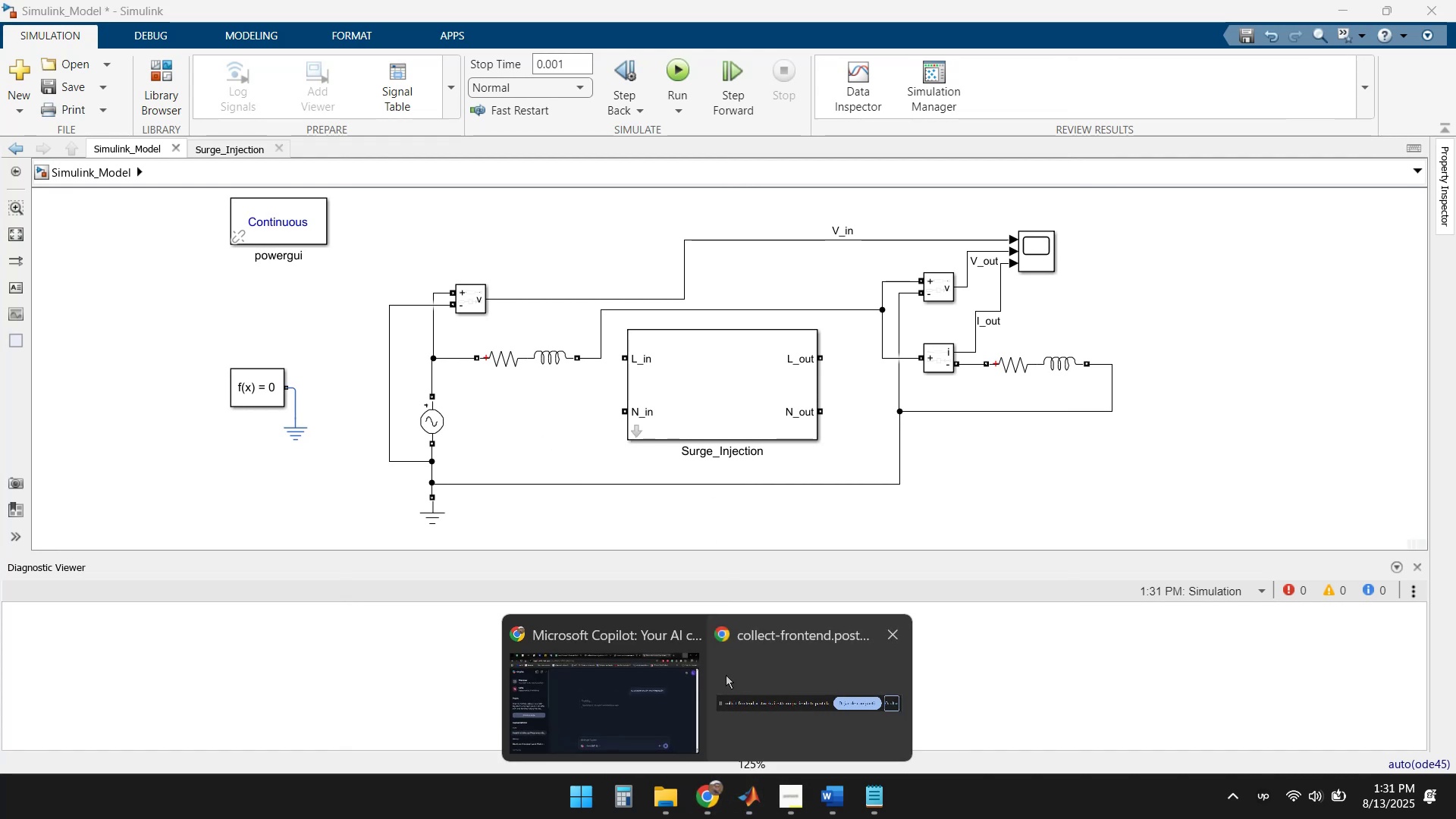 
left_click([557, 663])
 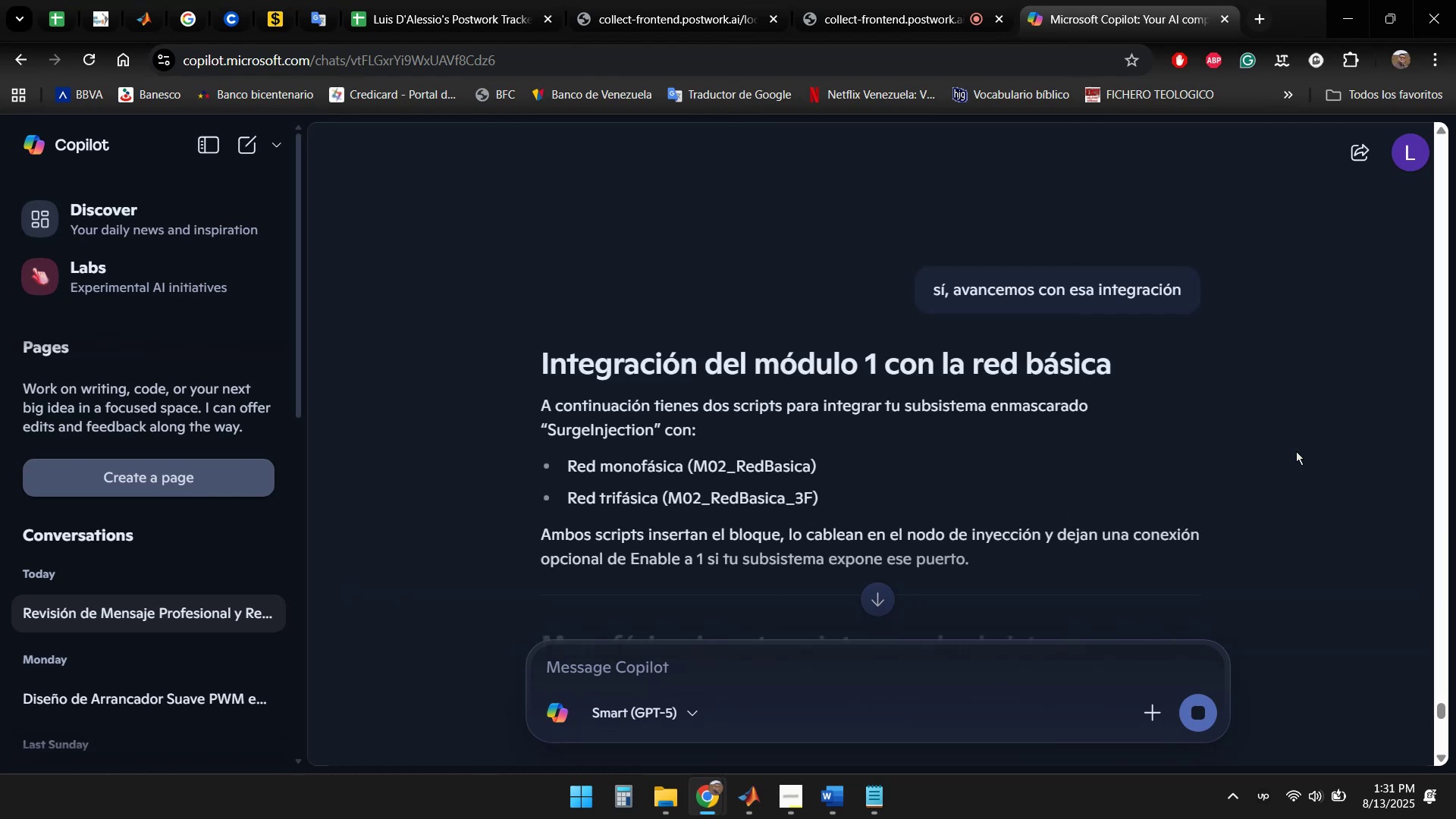 
scroll: coordinate [1303, 359], scroll_direction: down, amount: 2.0
 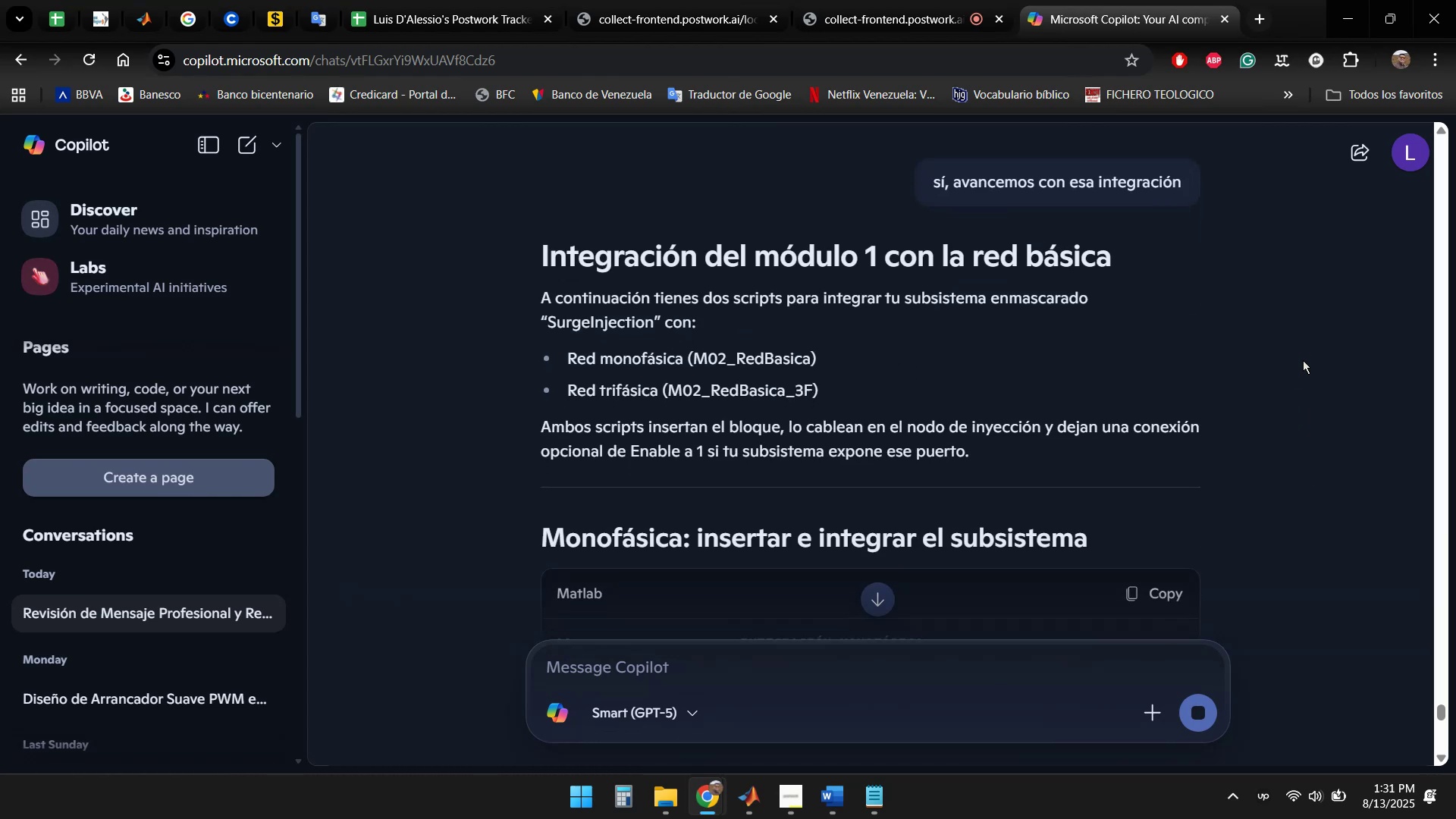 
mouse_move([1314, 377])
 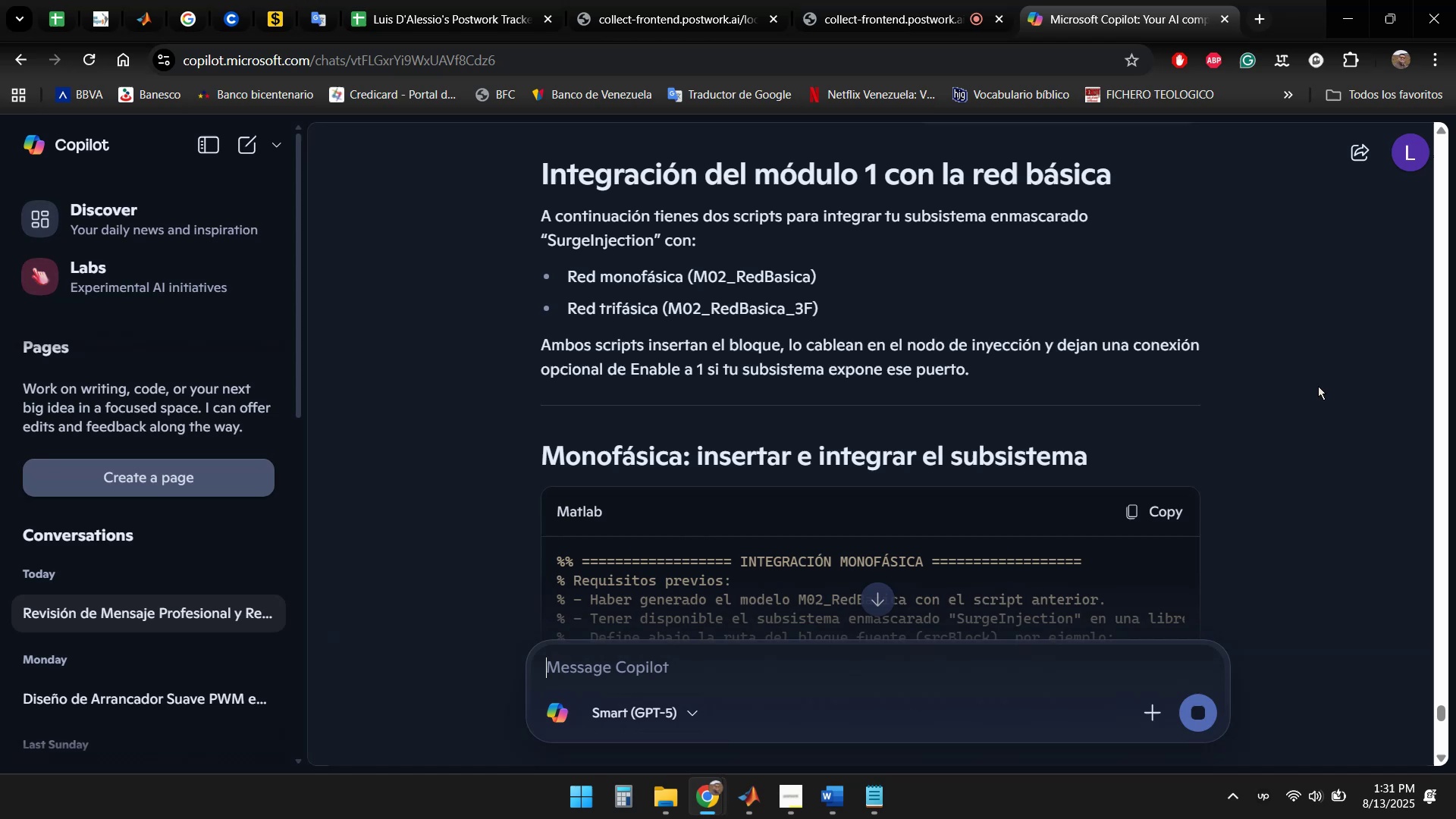 
scroll: coordinate [1346, 367], scroll_direction: down, amount: 2.0
 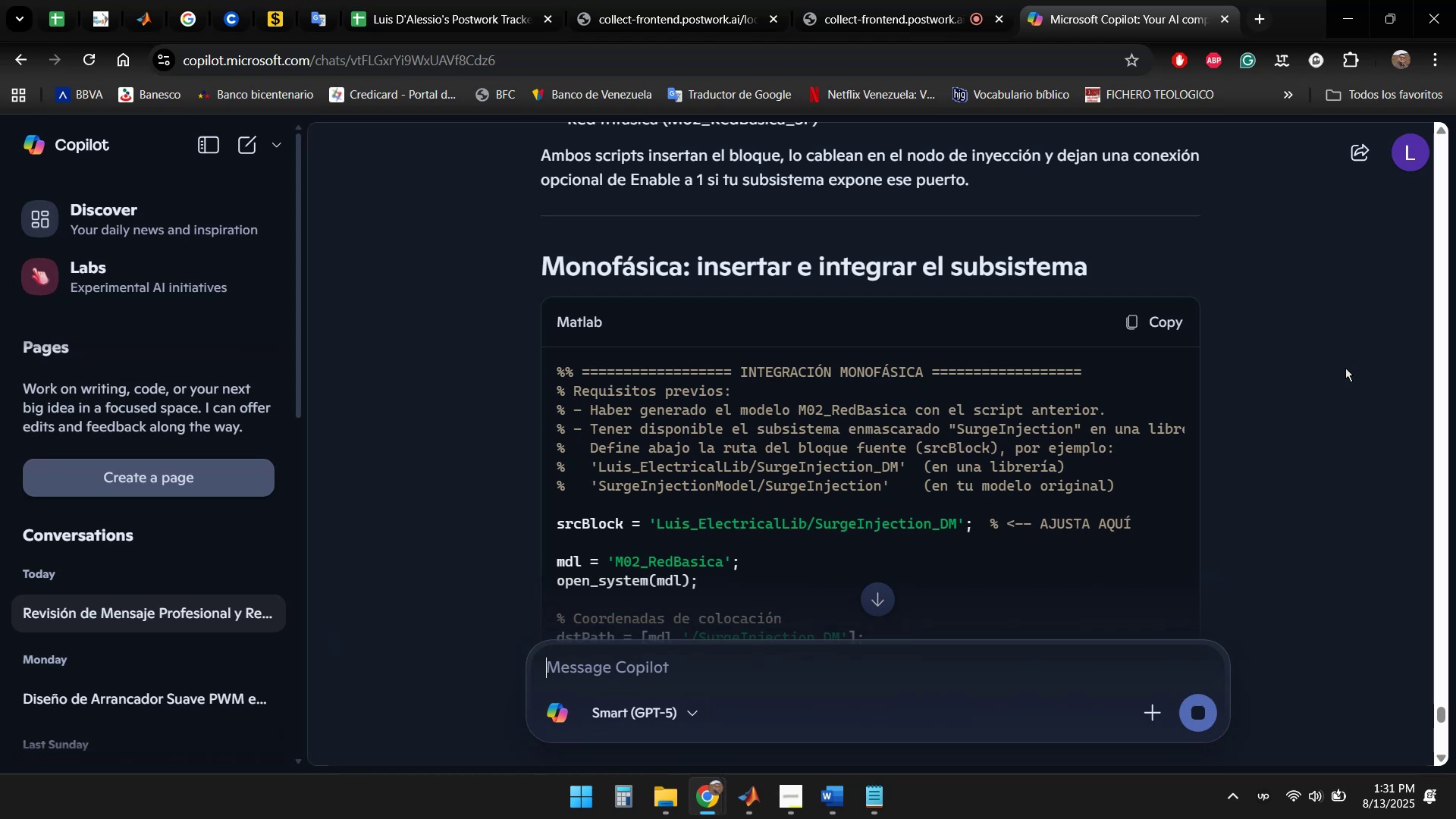 
wait(7.75)
 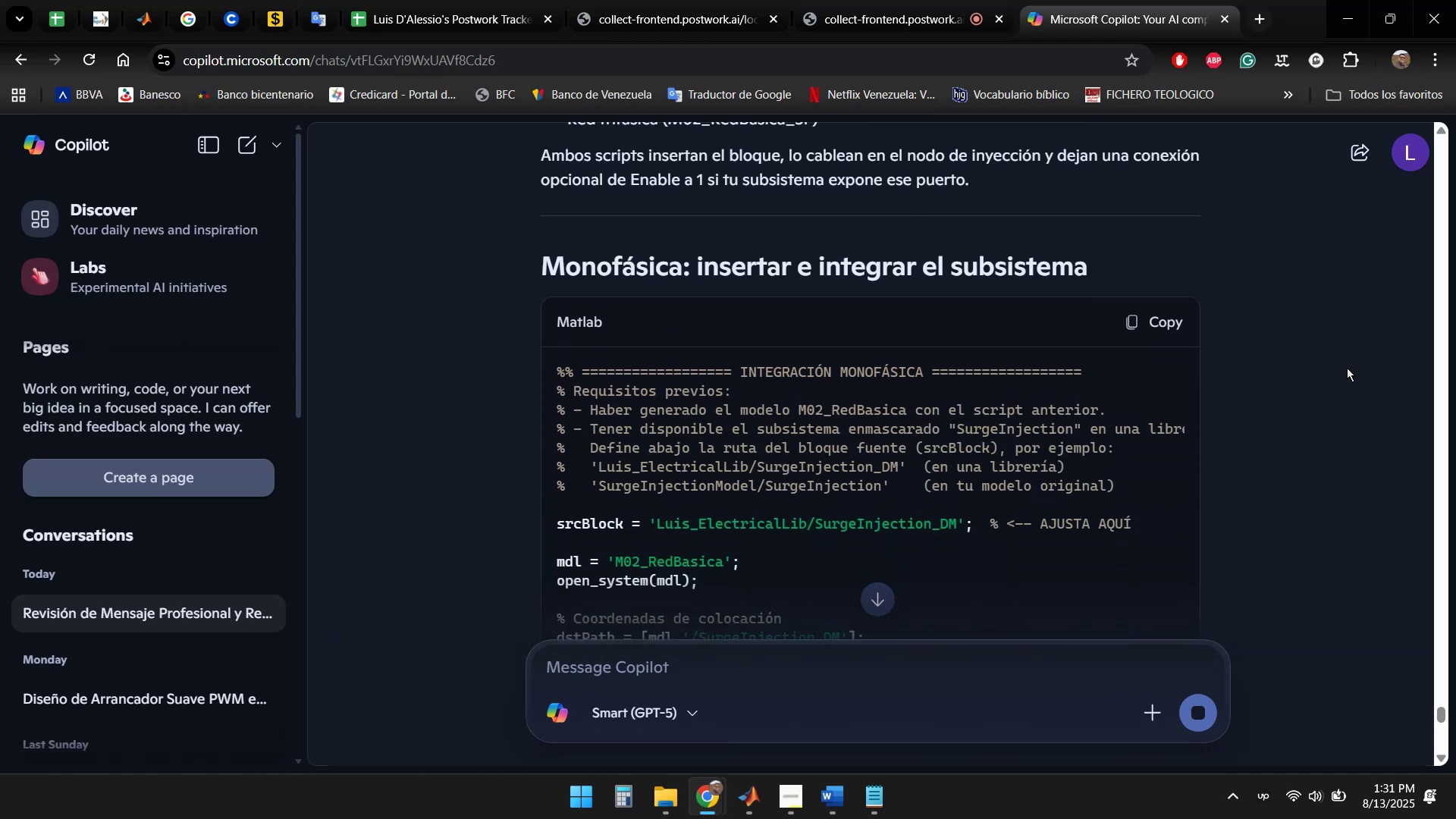 
scroll: coordinate [1343, 351], scroll_direction: down, amount: 19.0
 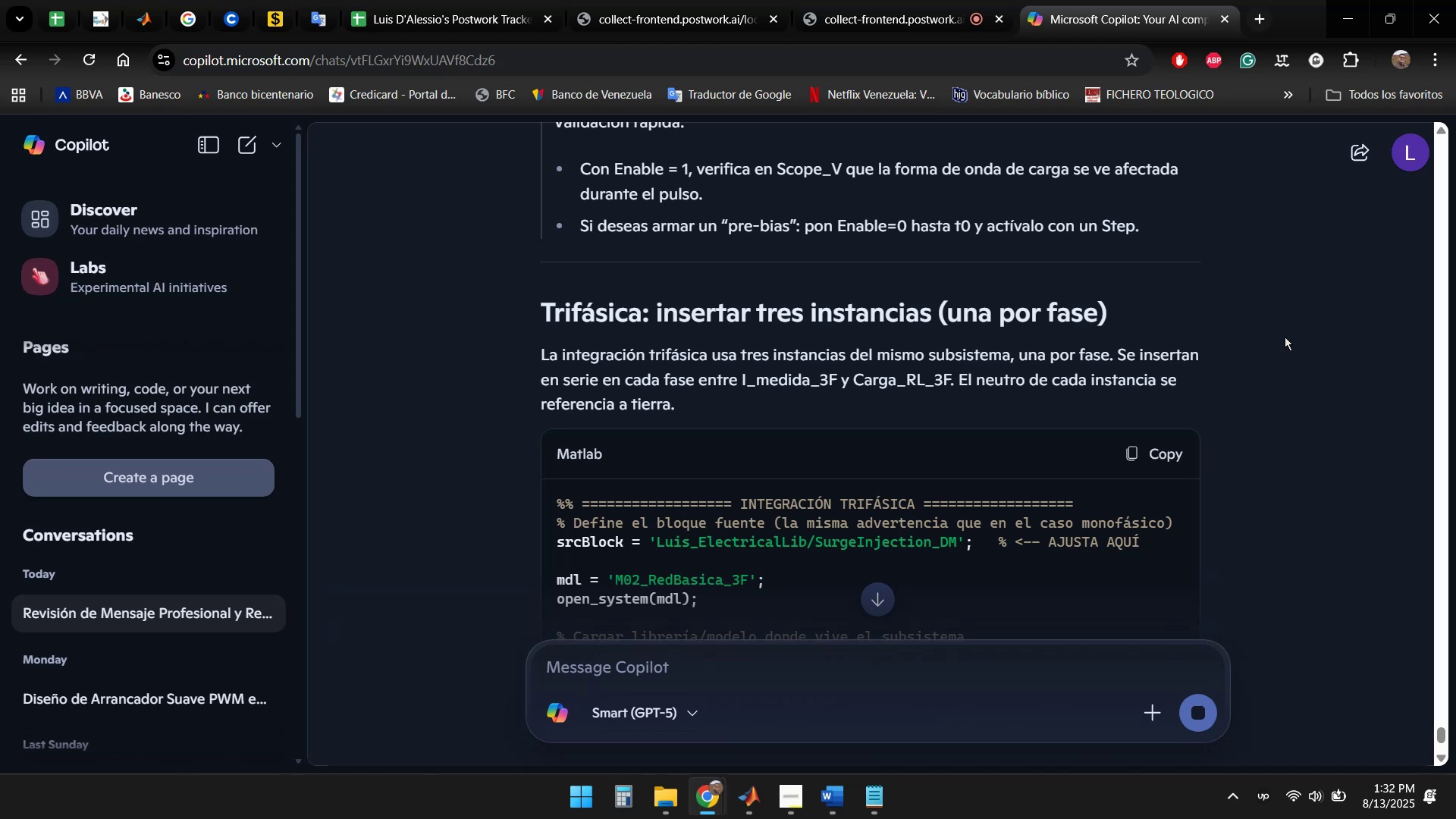 
wait(28.3)
 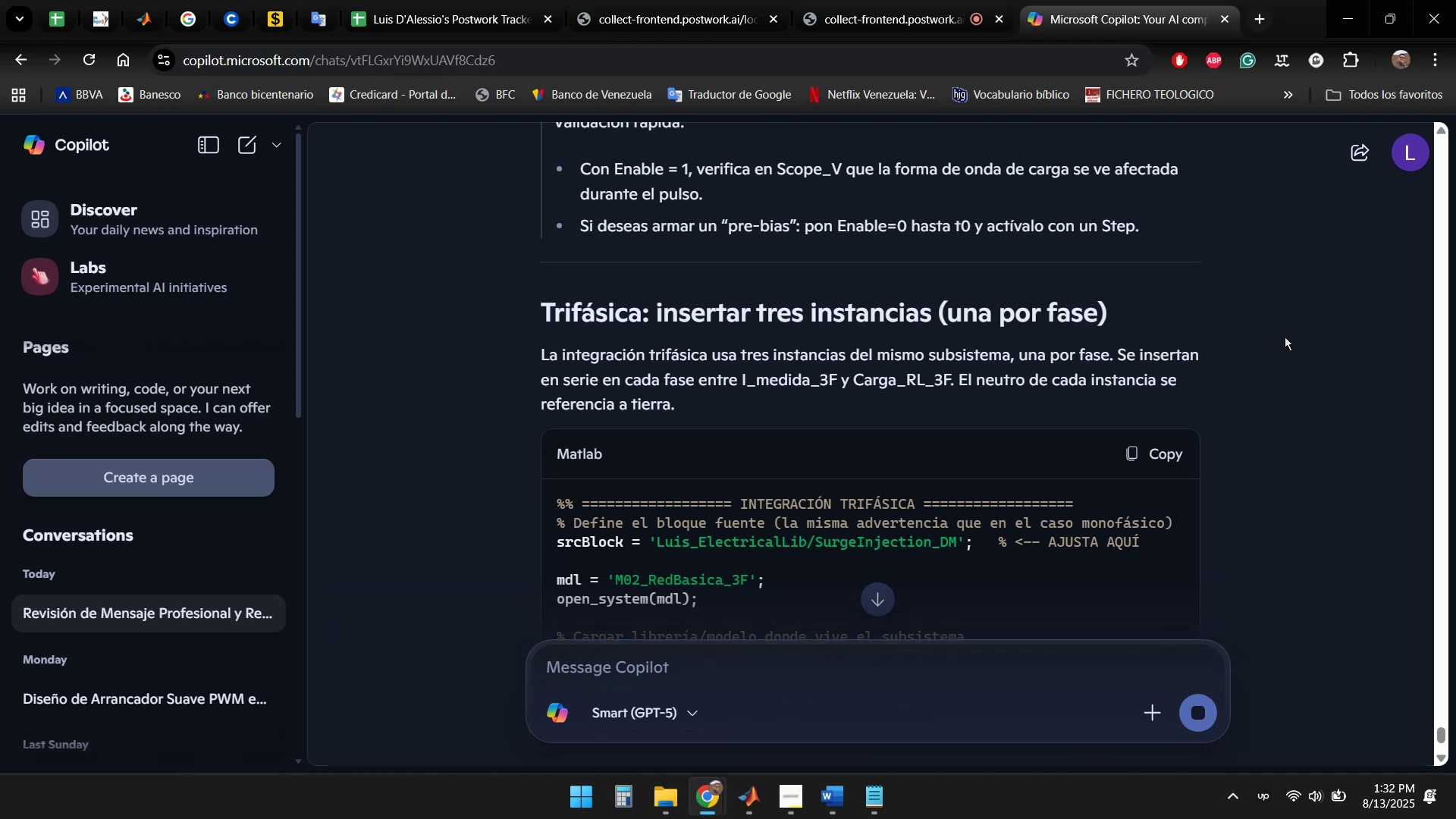 
scroll: coordinate [1292, 363], scroll_direction: down, amount: 3.0
 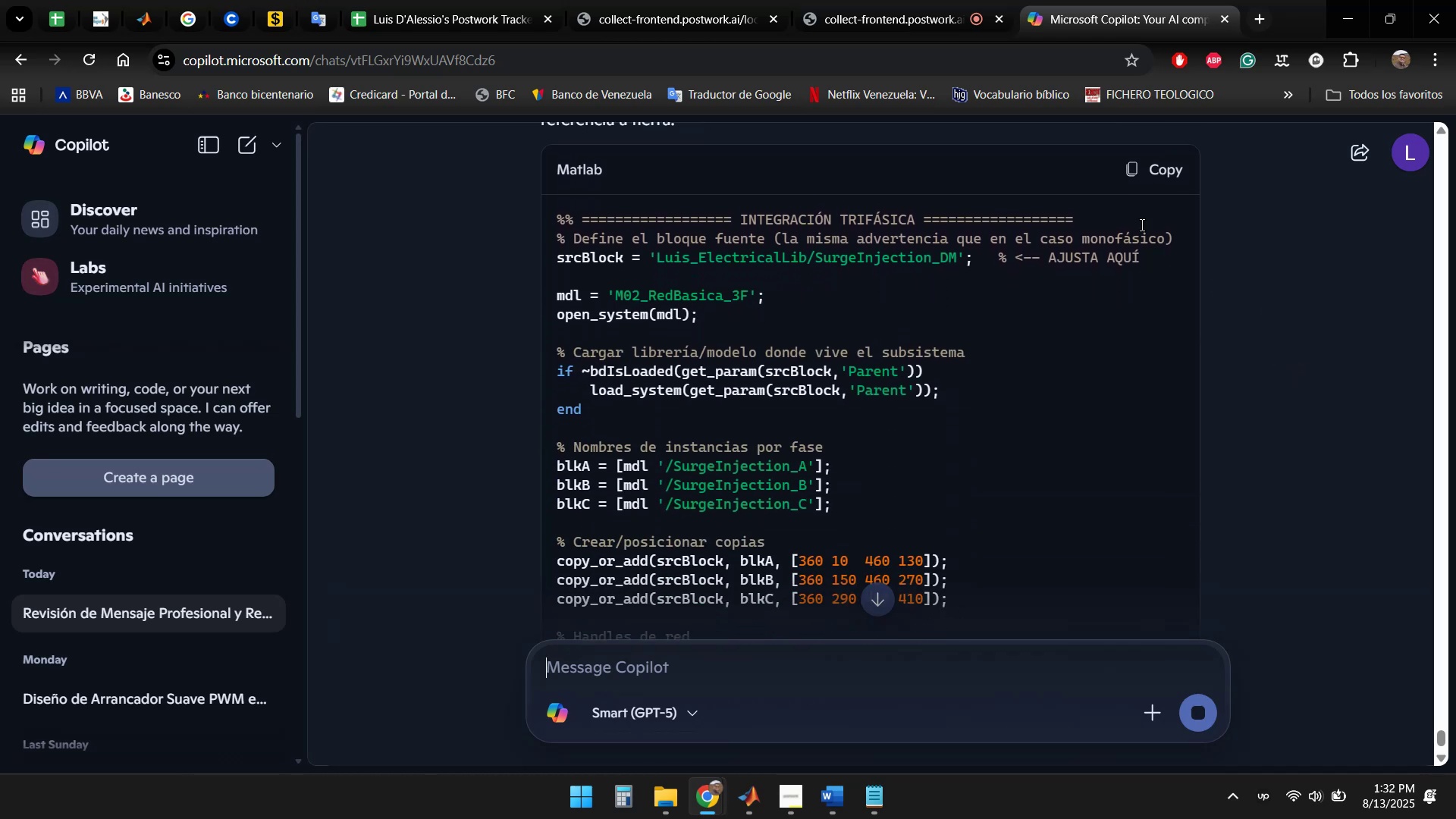 
left_click([1150, 162])
 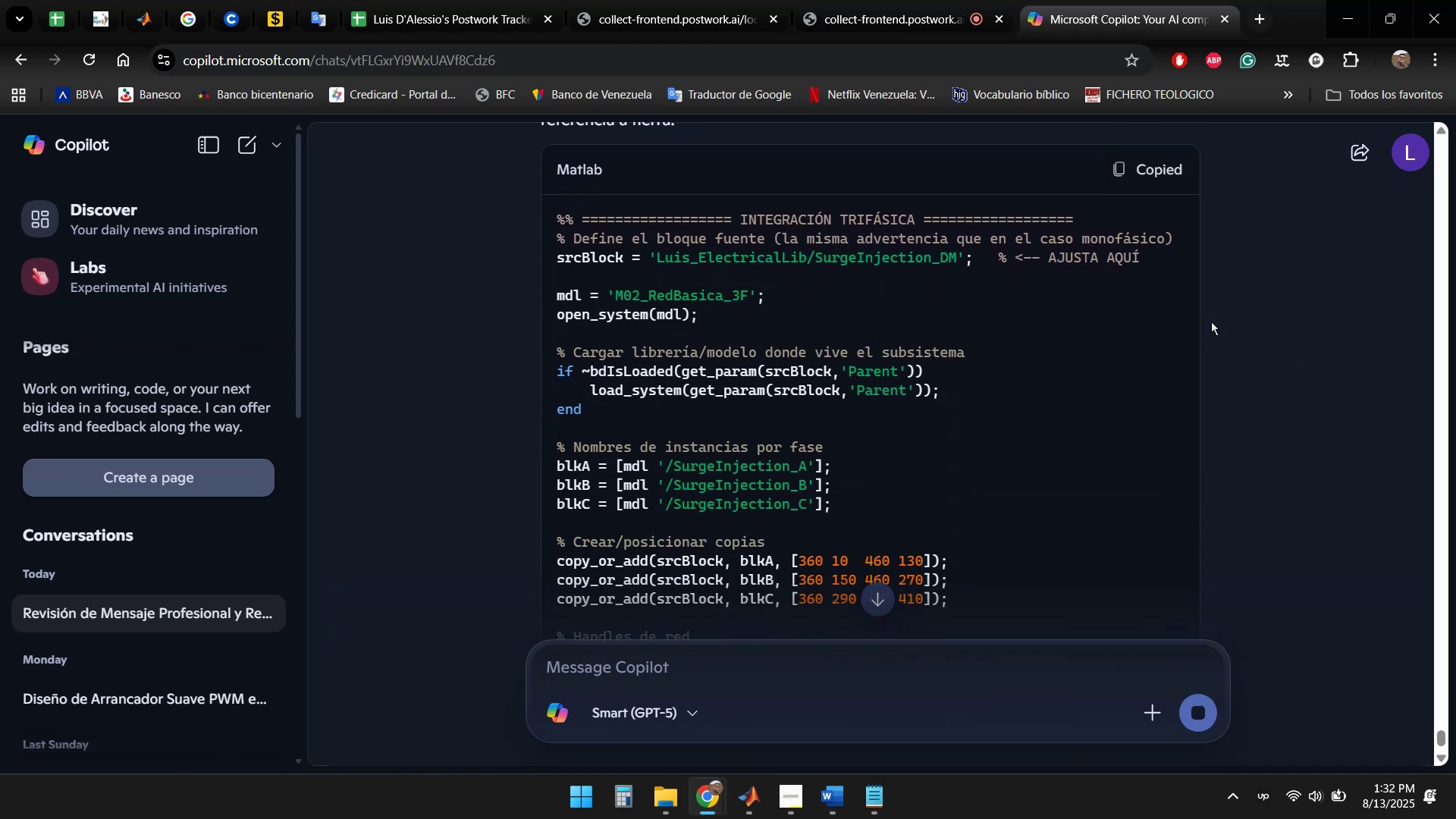 
scroll: coordinate [1141, 353], scroll_direction: down, amount: 6.0
 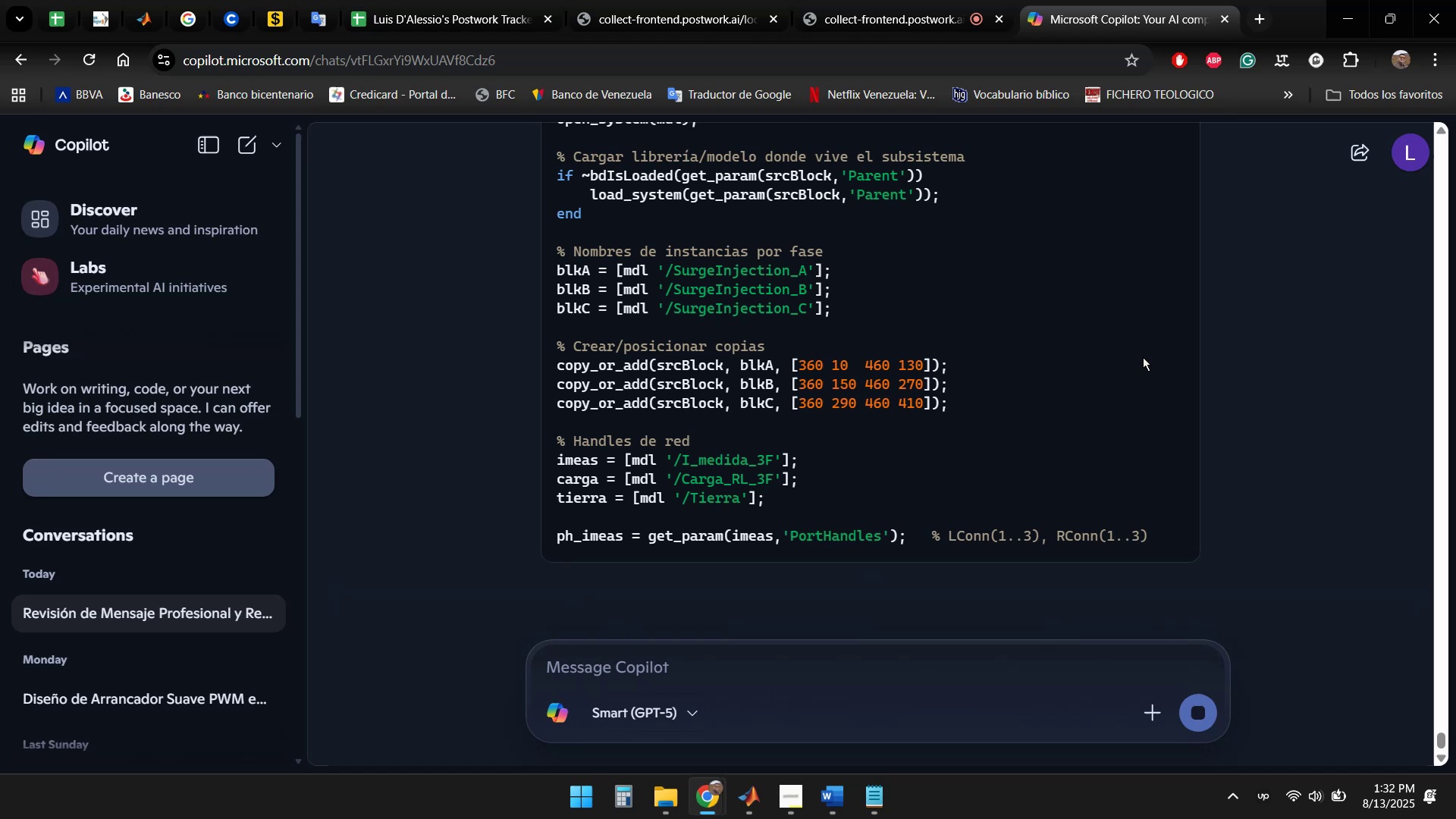 
scroll: coordinate [1233, 357], scroll_direction: none, amount: 0.0
 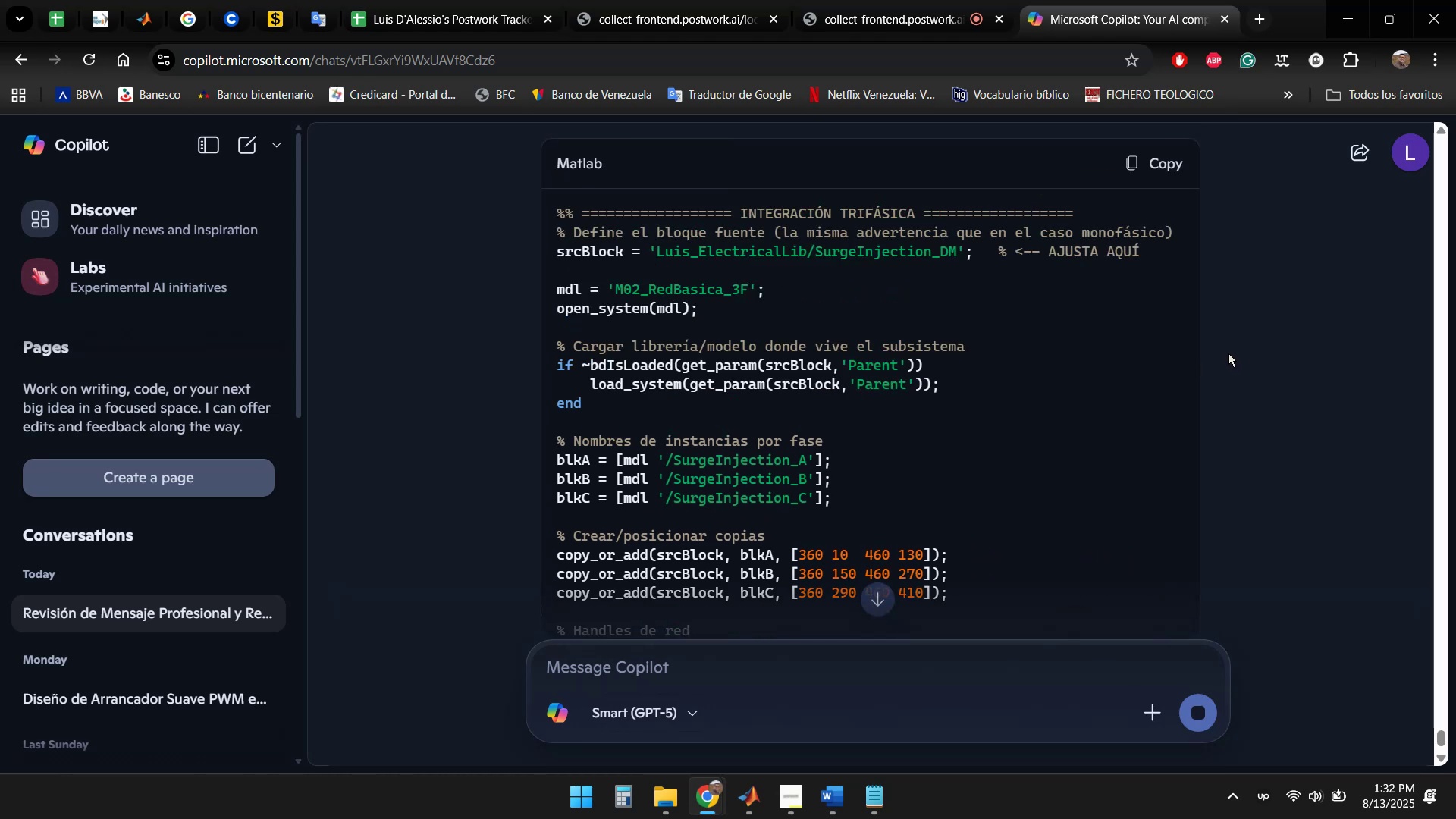 
scroll: coordinate [1225, 347], scroll_direction: down, amount: 2.0
 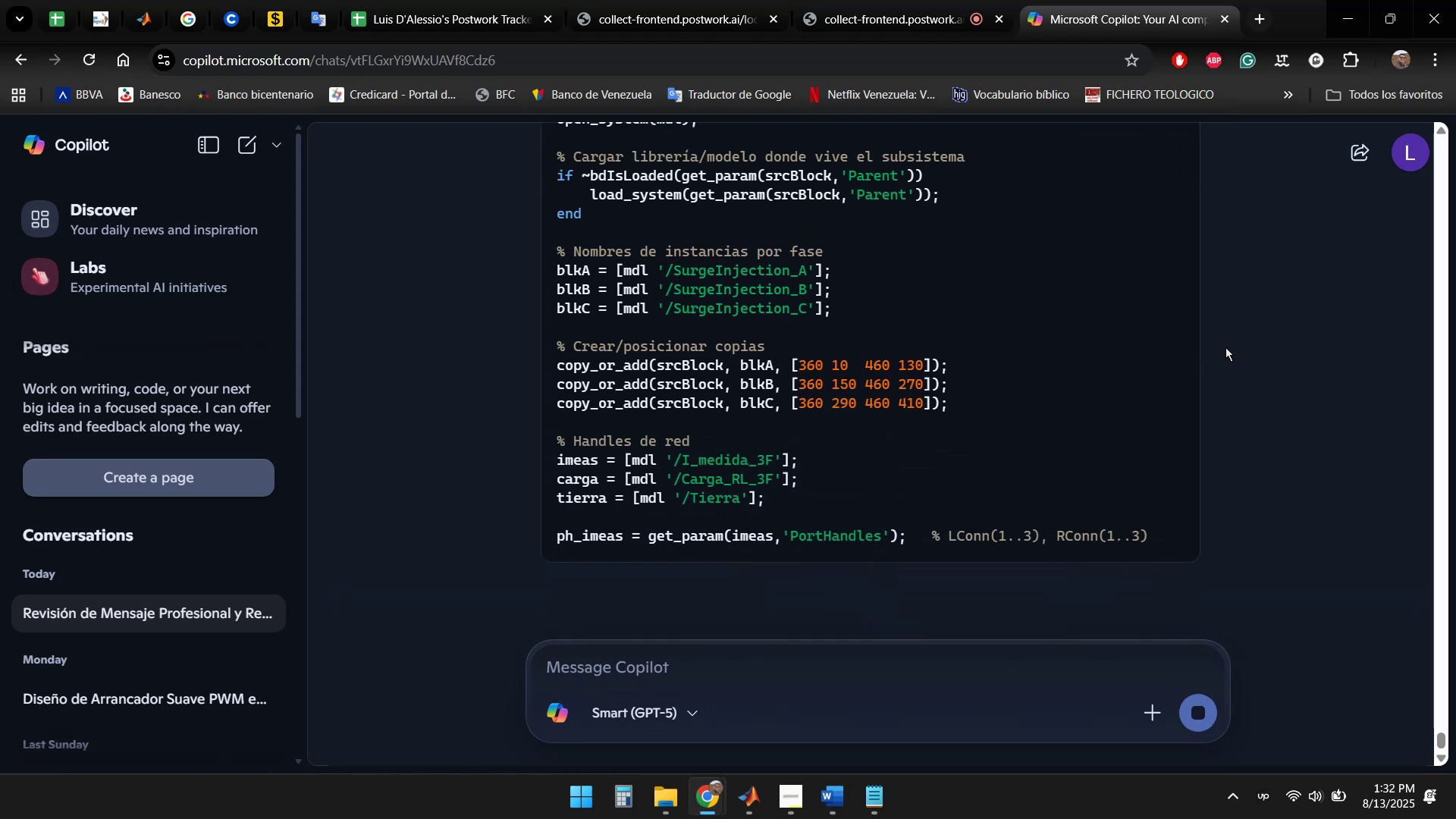 
wait(5.35)
 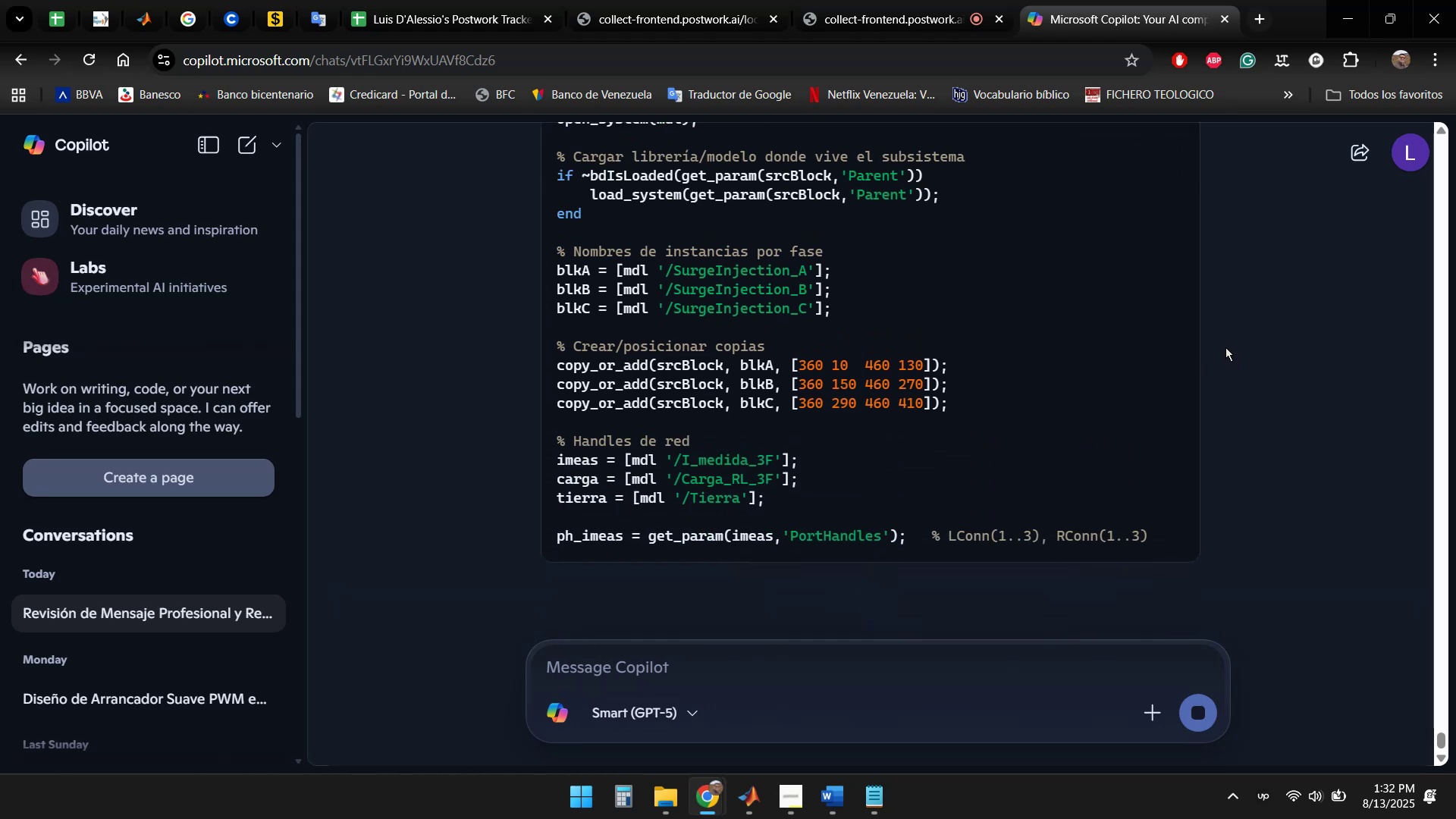 
scroll: coordinate [1319, 347], scroll_direction: up, amount: 10.0
 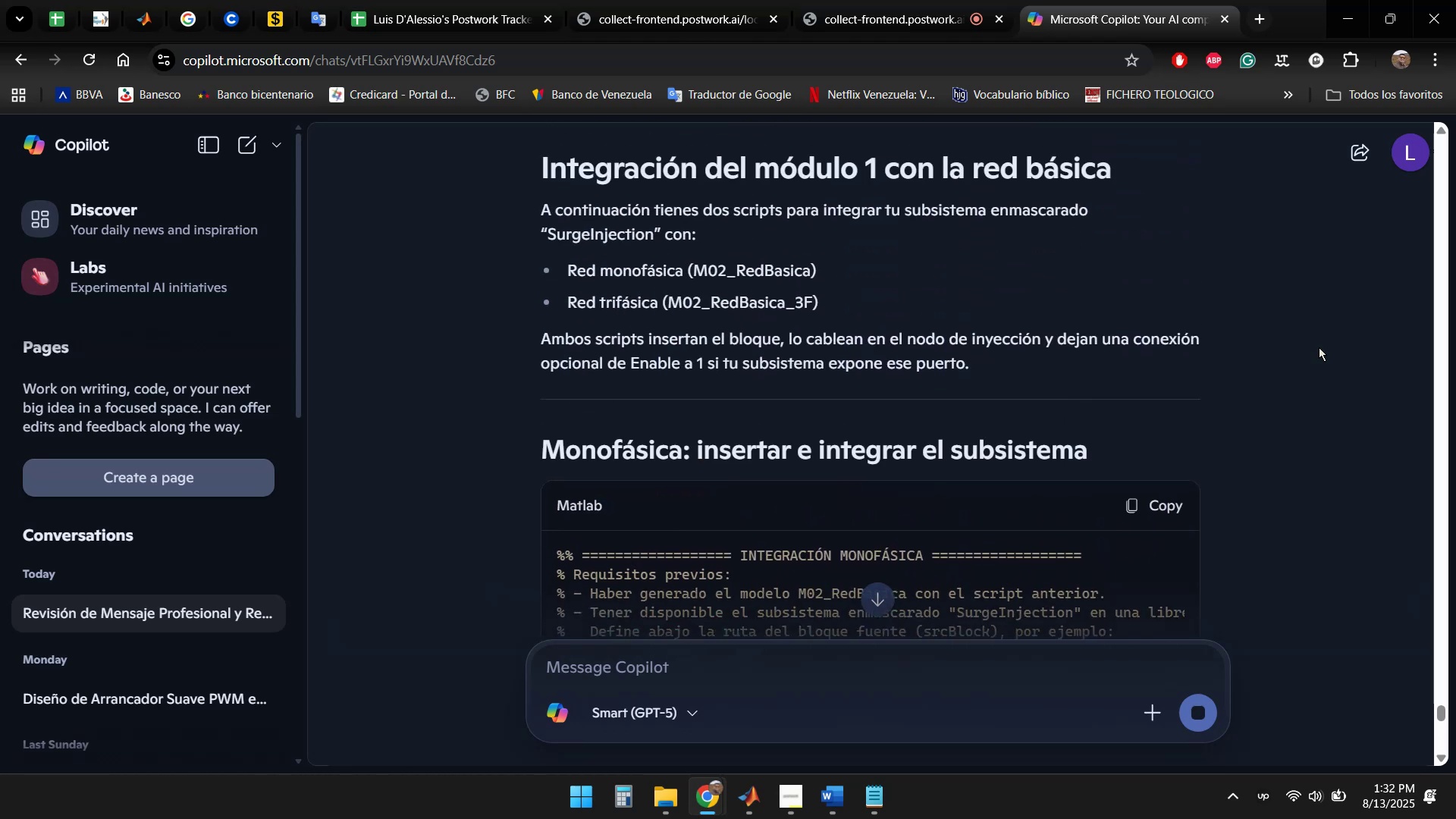 
scroll: coordinate [1319, 347], scroll_direction: down, amount: 2.0
 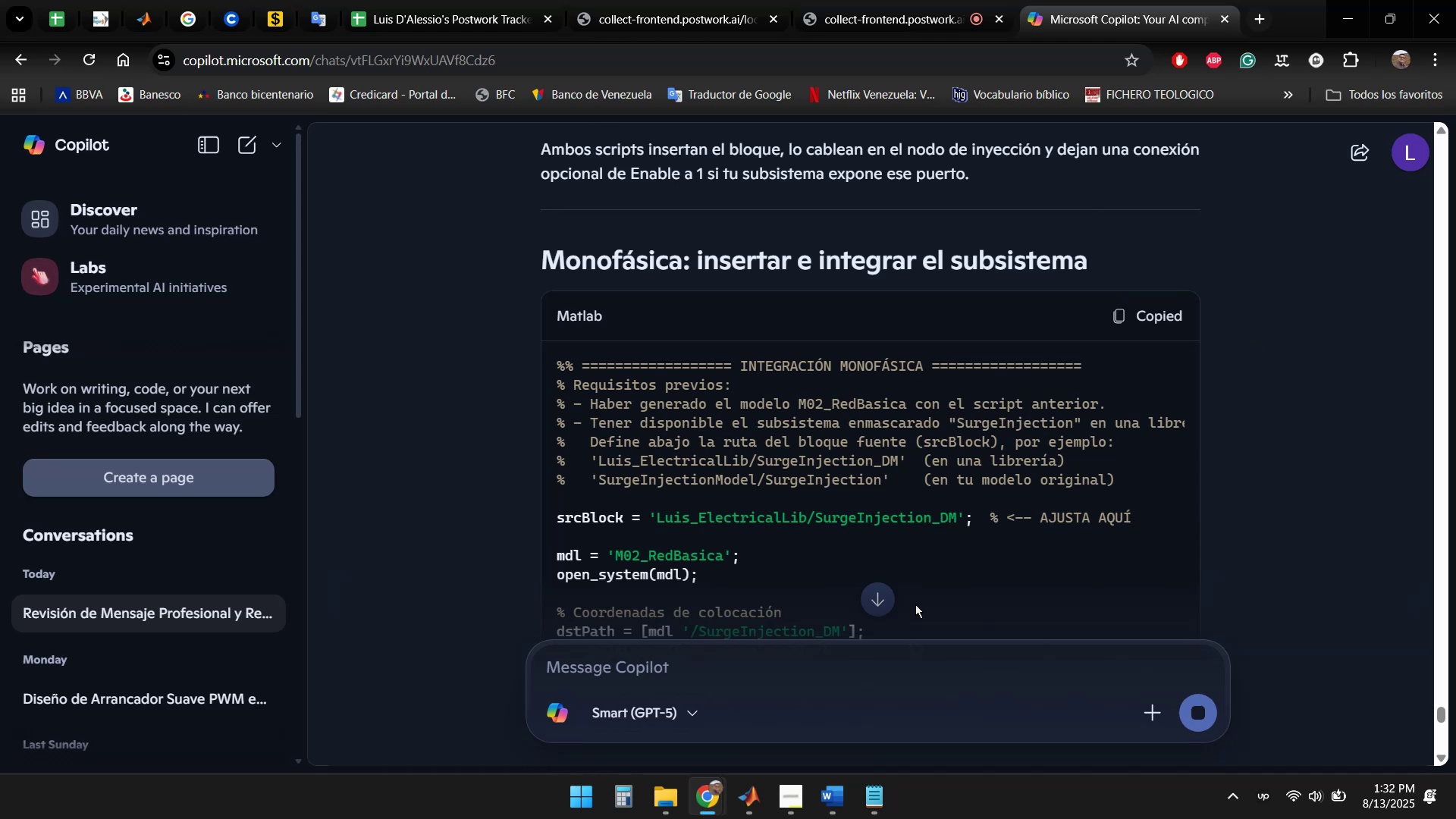 
left_click([742, 799])
 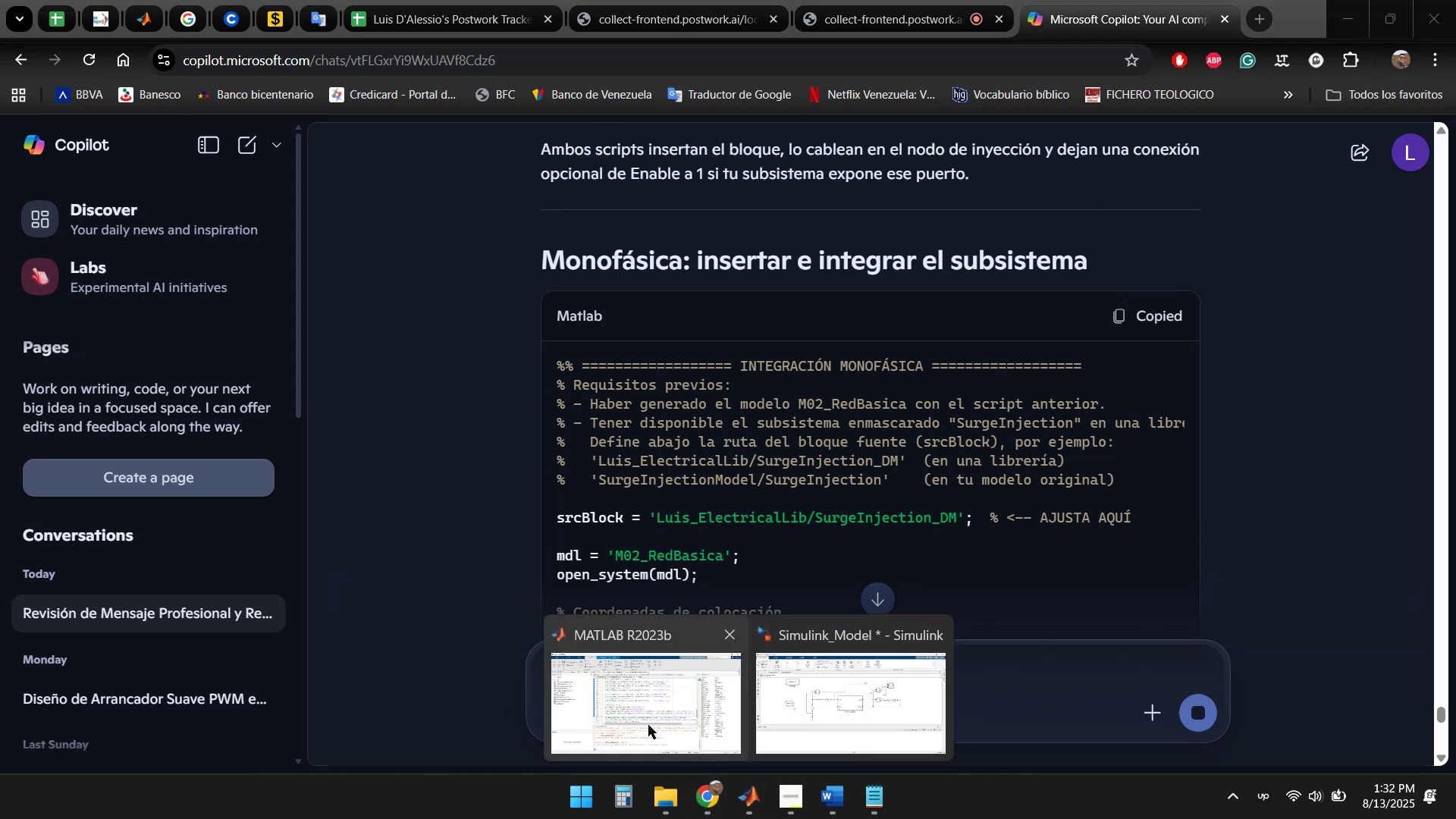 
double_click([641, 714])
 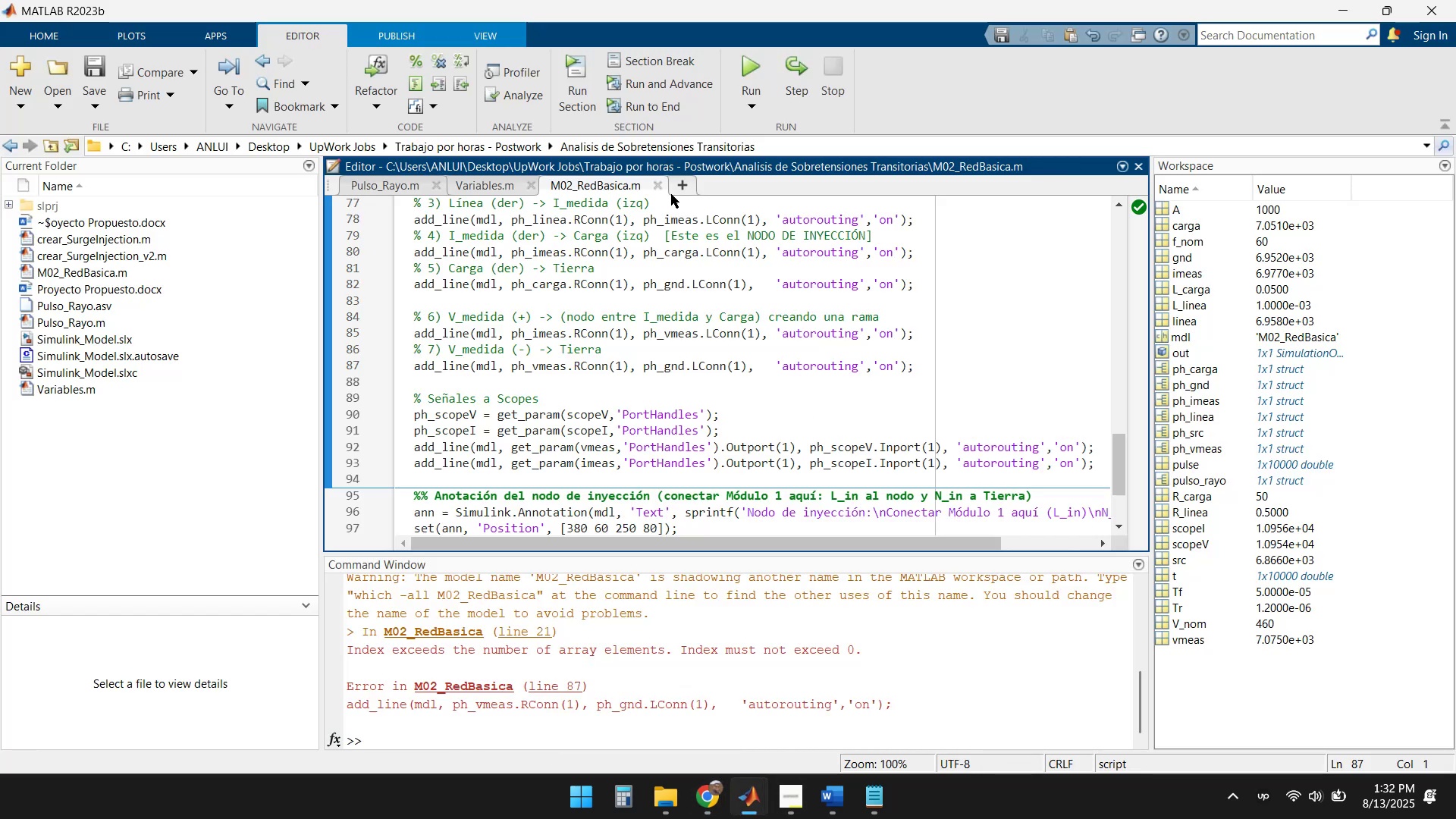 
left_click([679, 187])
 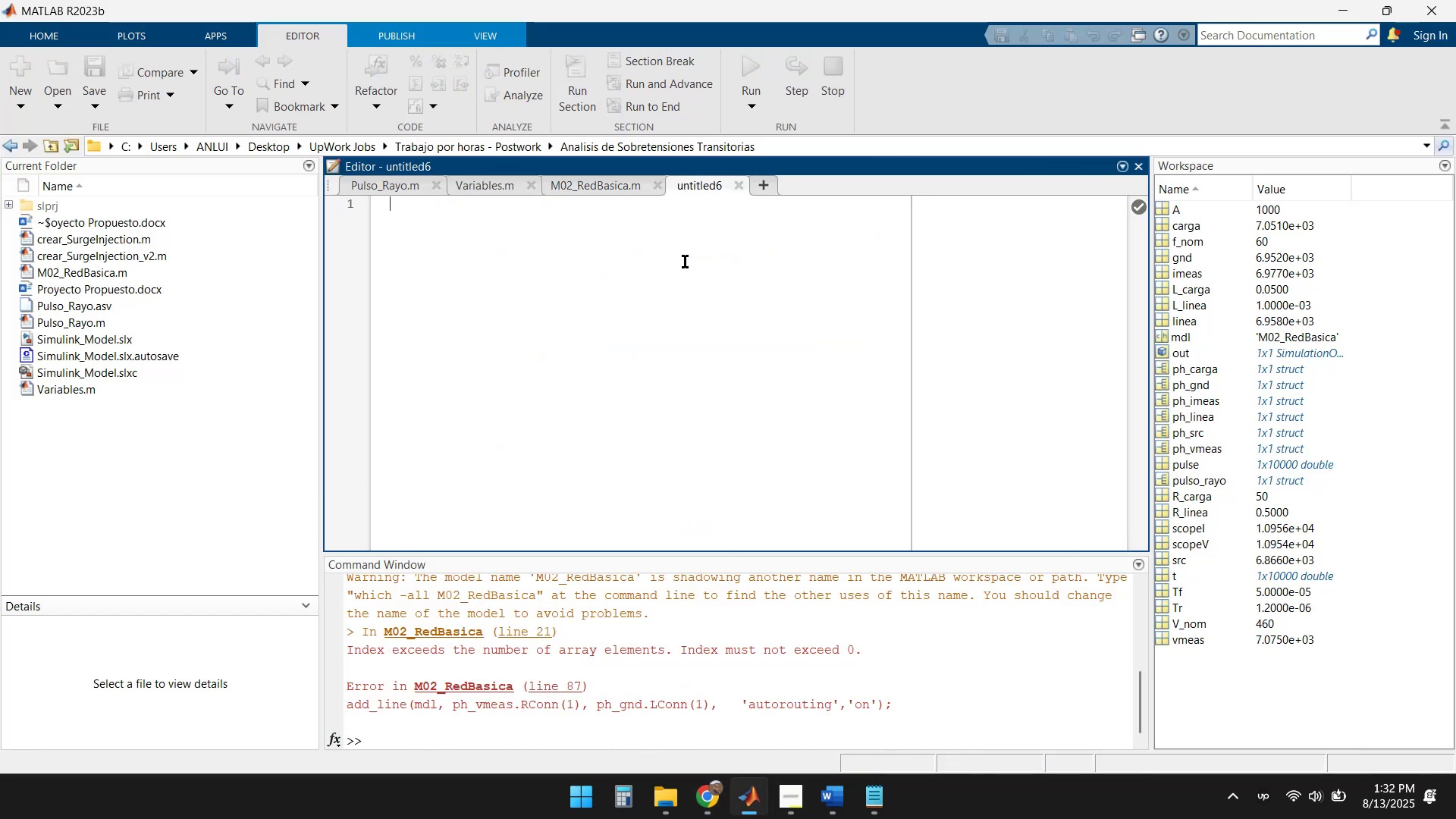 
key(Control+V)
 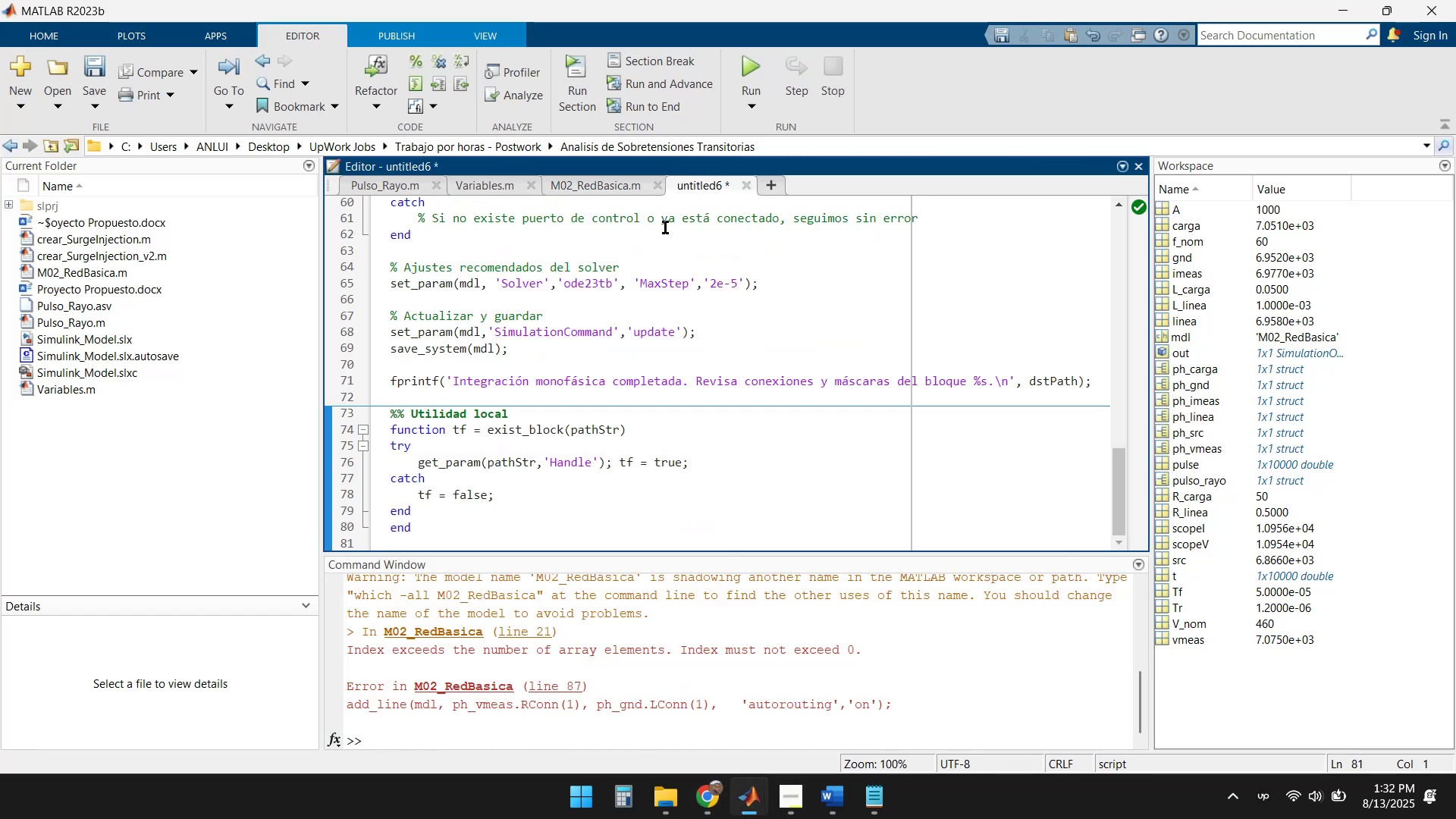 
wait(6.62)
 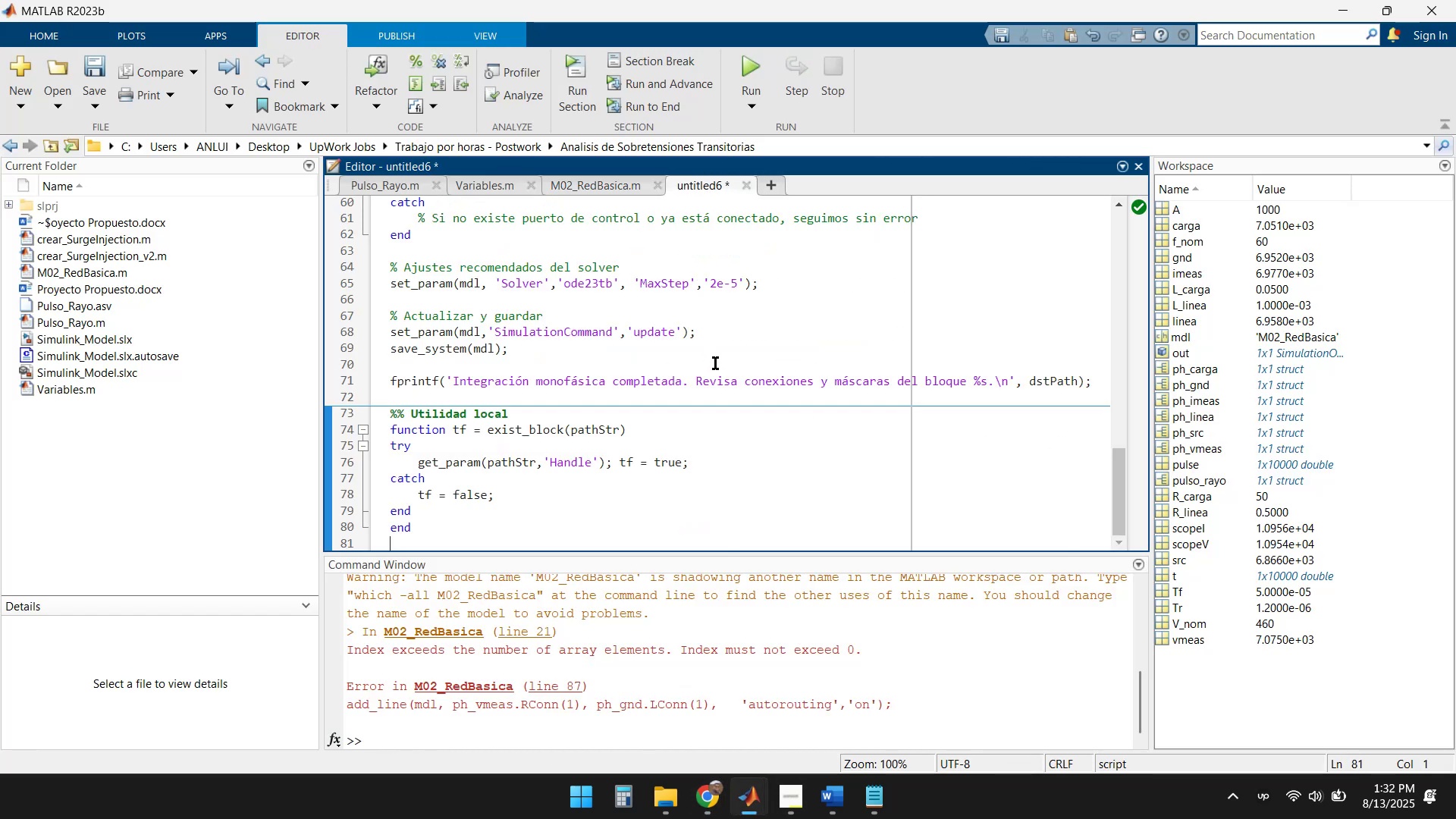 
left_click([747, 190])
 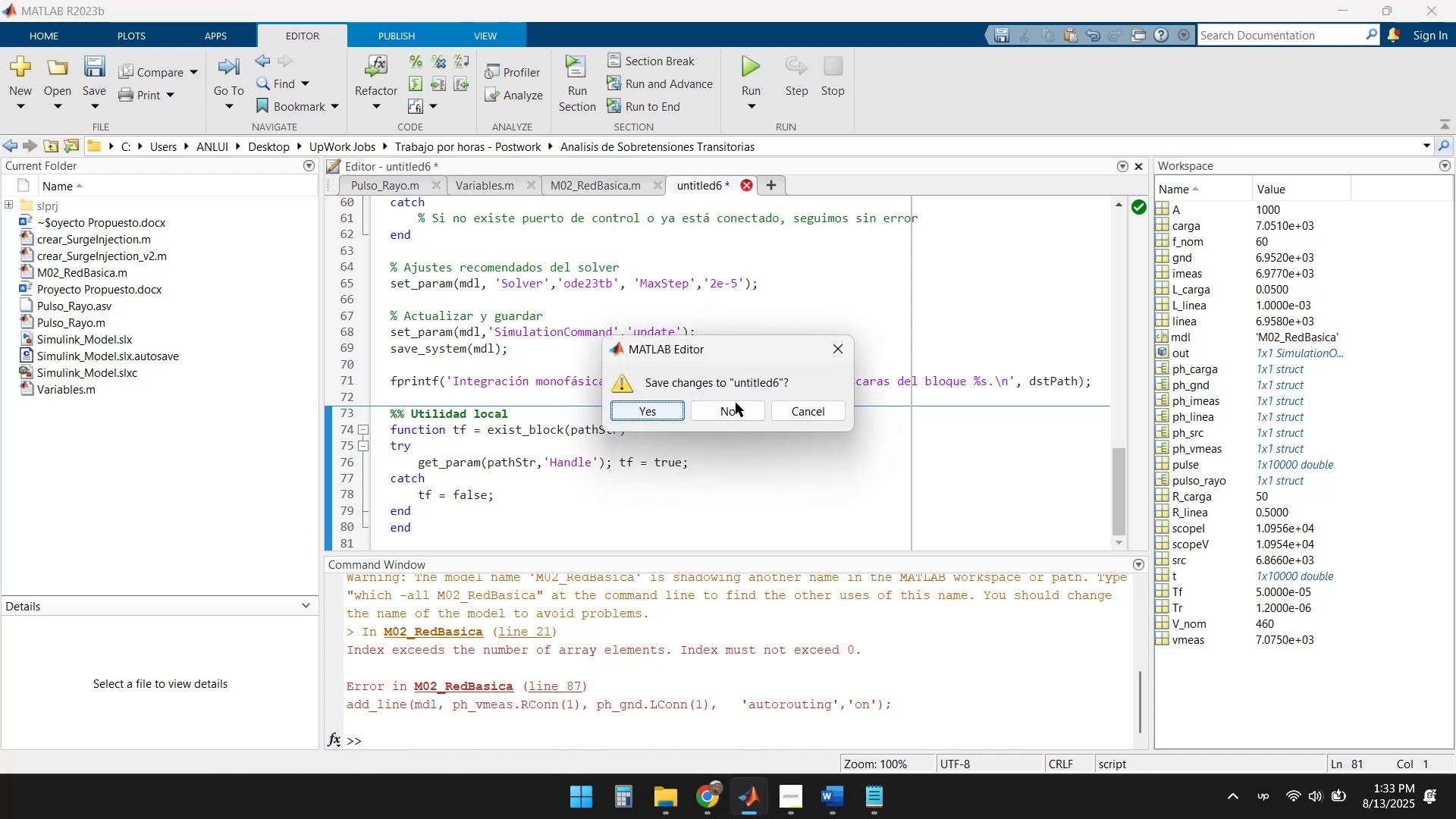 
left_click([735, 404])
 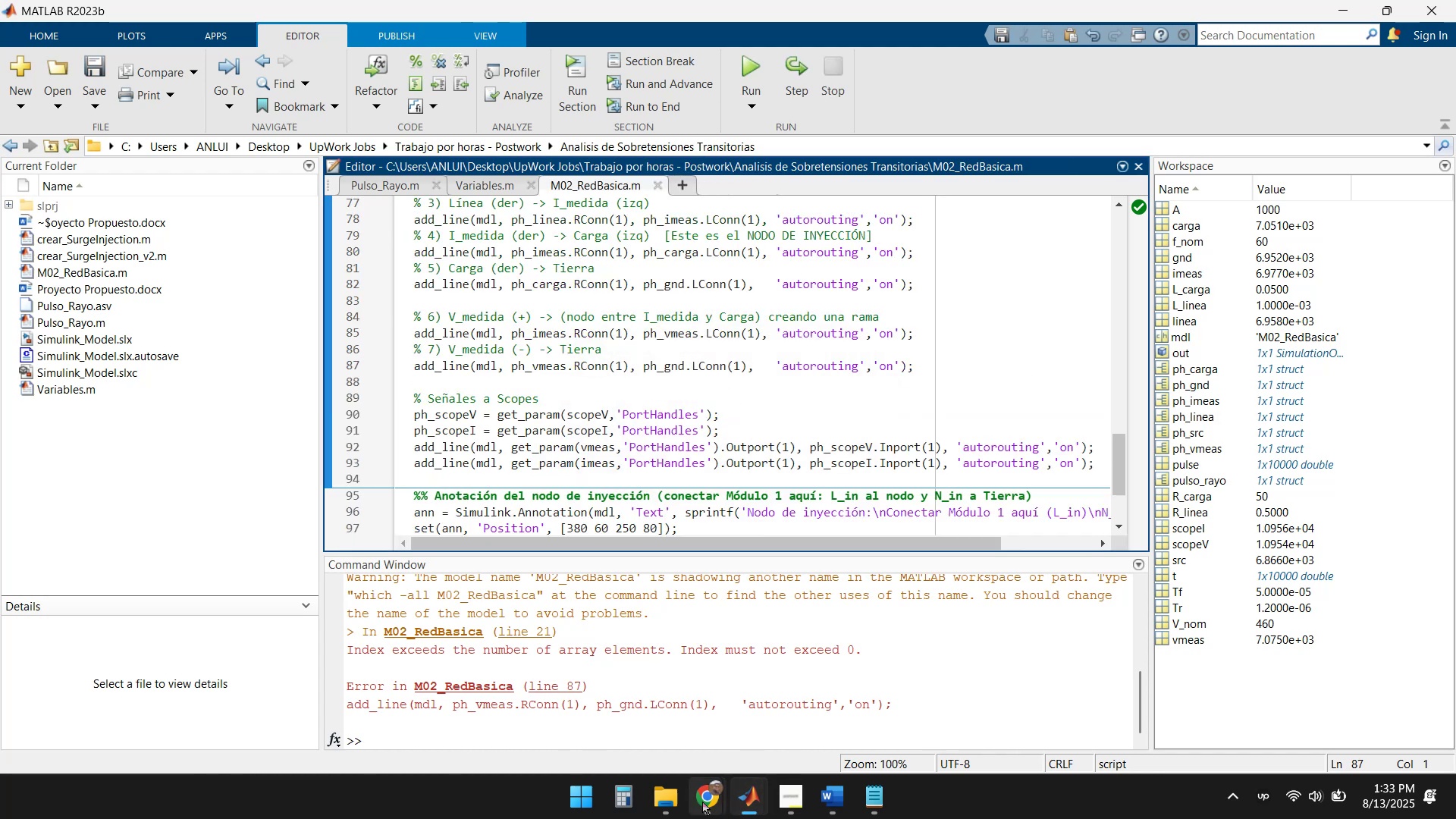 
double_click([646, 720])
 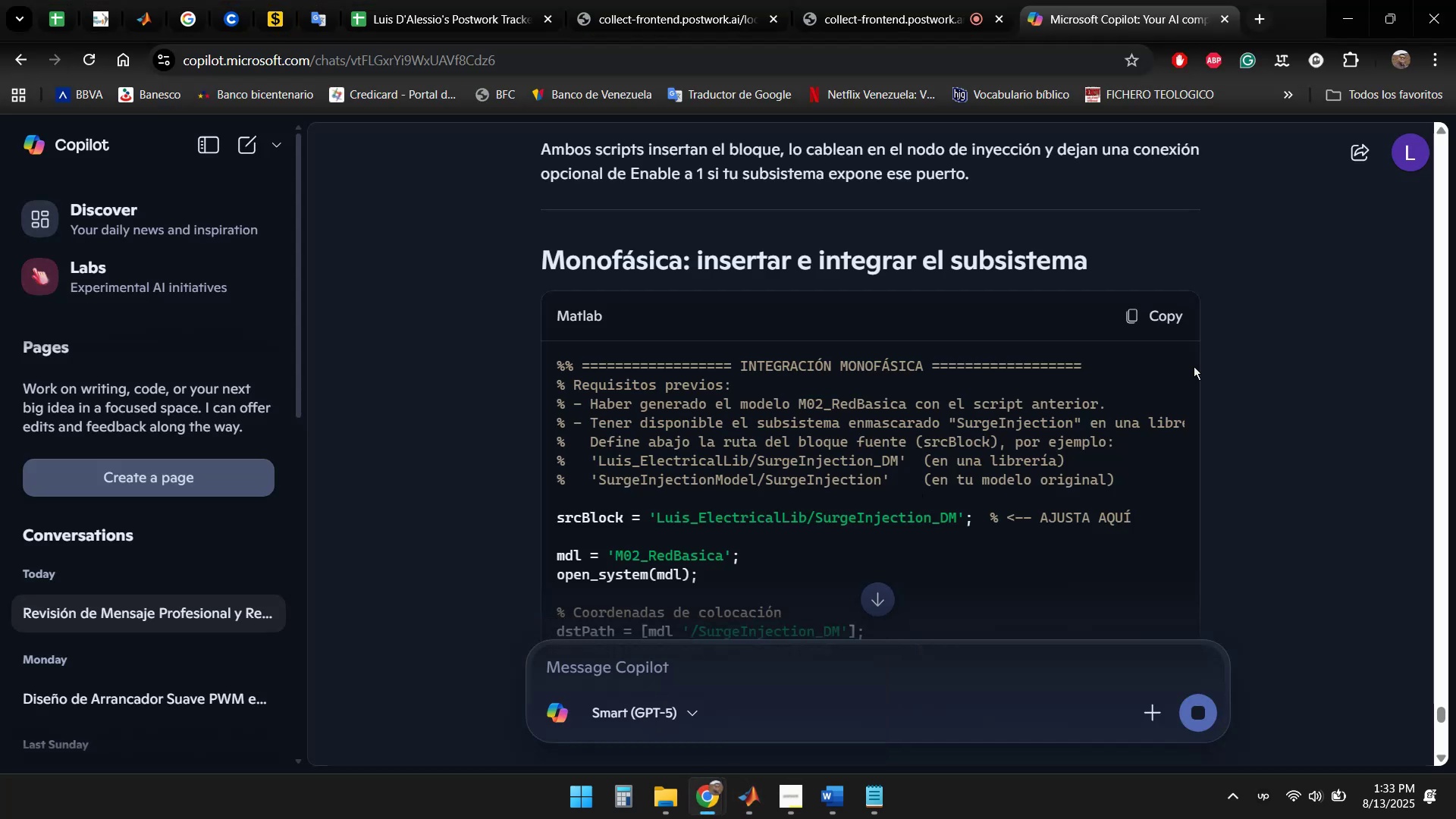 
scroll: coordinate [1258, 394], scroll_direction: up, amount: 9.0
 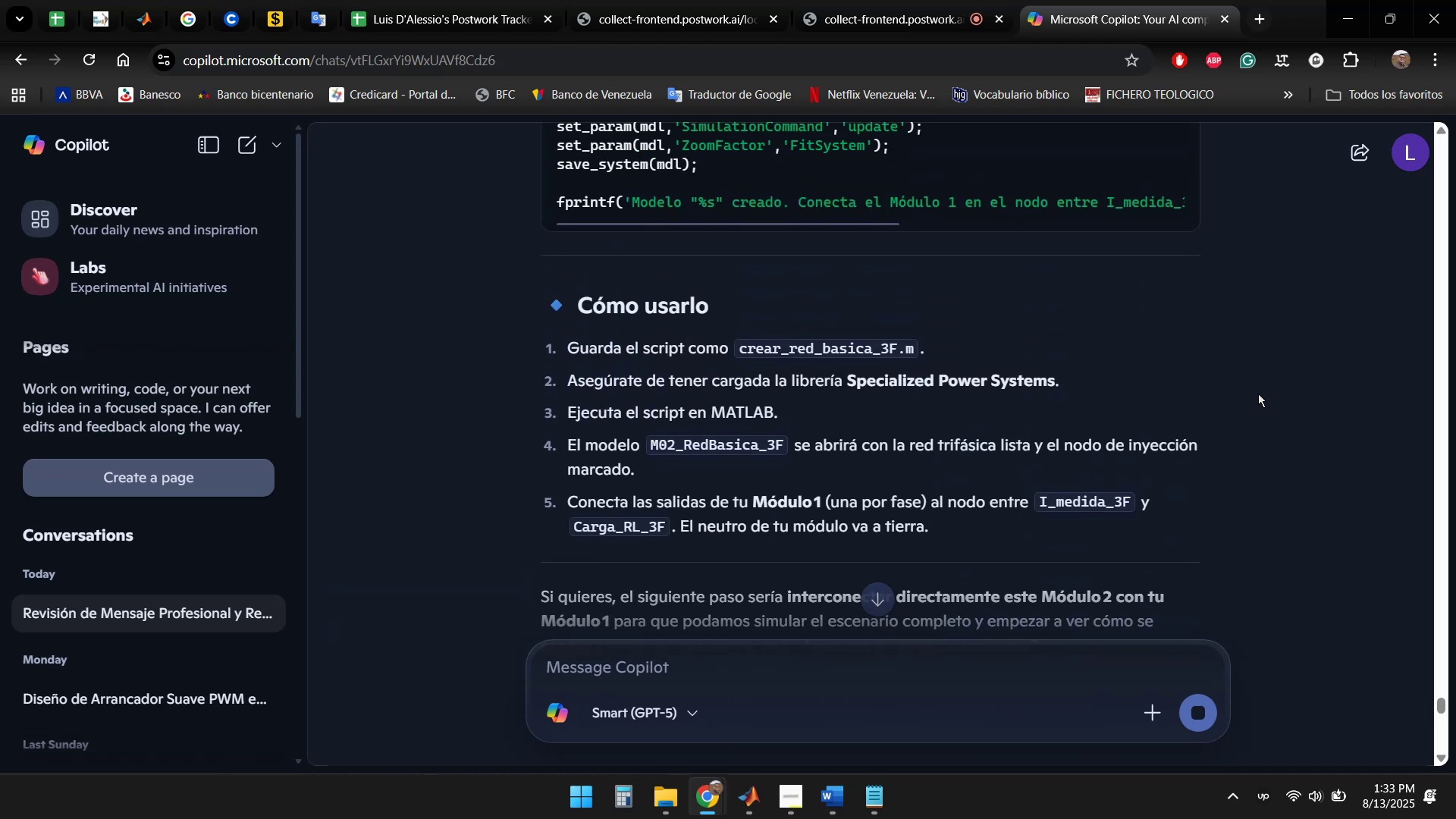 
scroll: coordinate [1258, 394], scroll_direction: up, amount: 22.0
 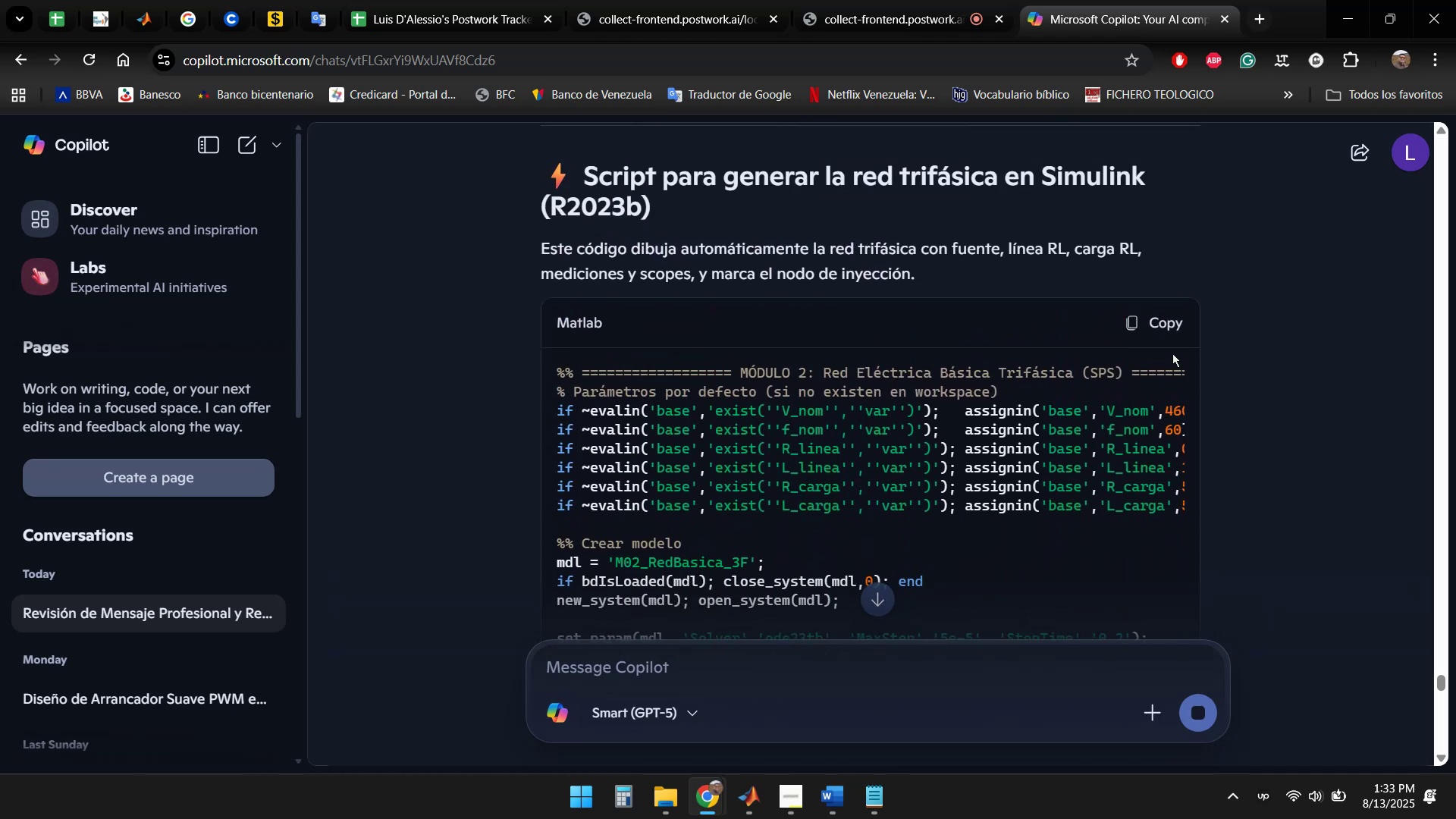 
left_click([1138, 314])
 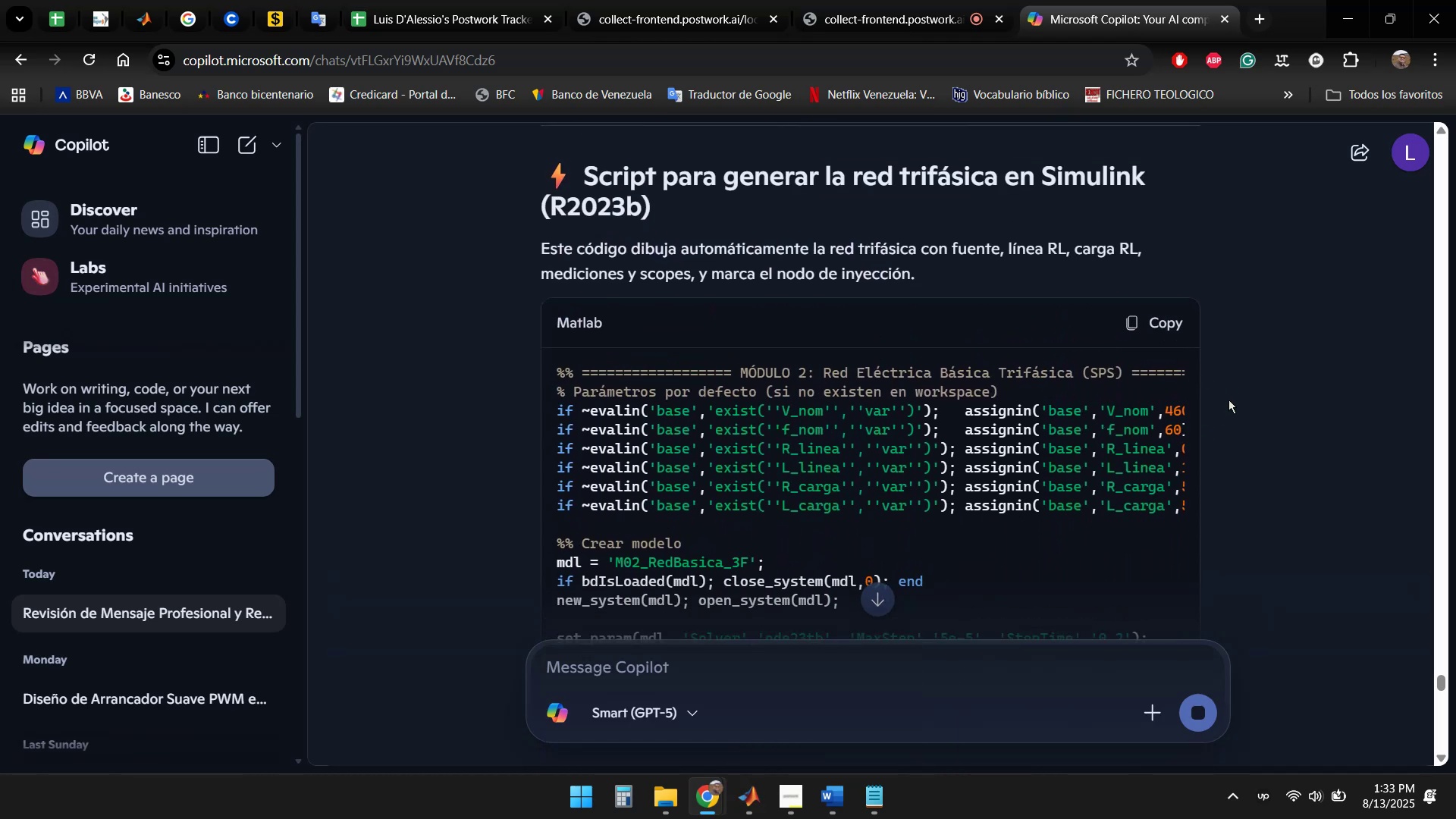 
scroll: coordinate [1273, 348], scroll_direction: down, amount: 23.0
 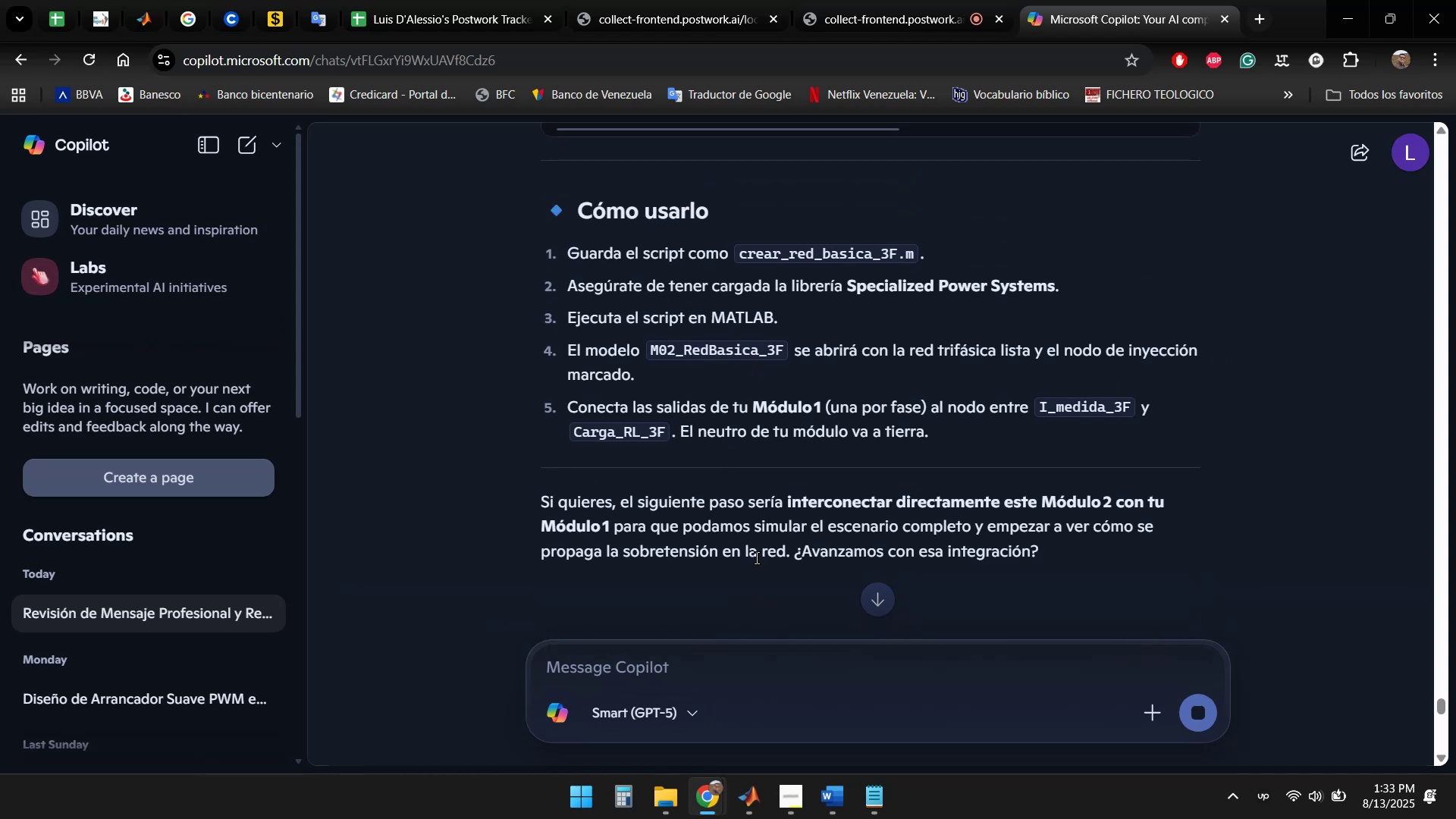 
wait(5.51)
 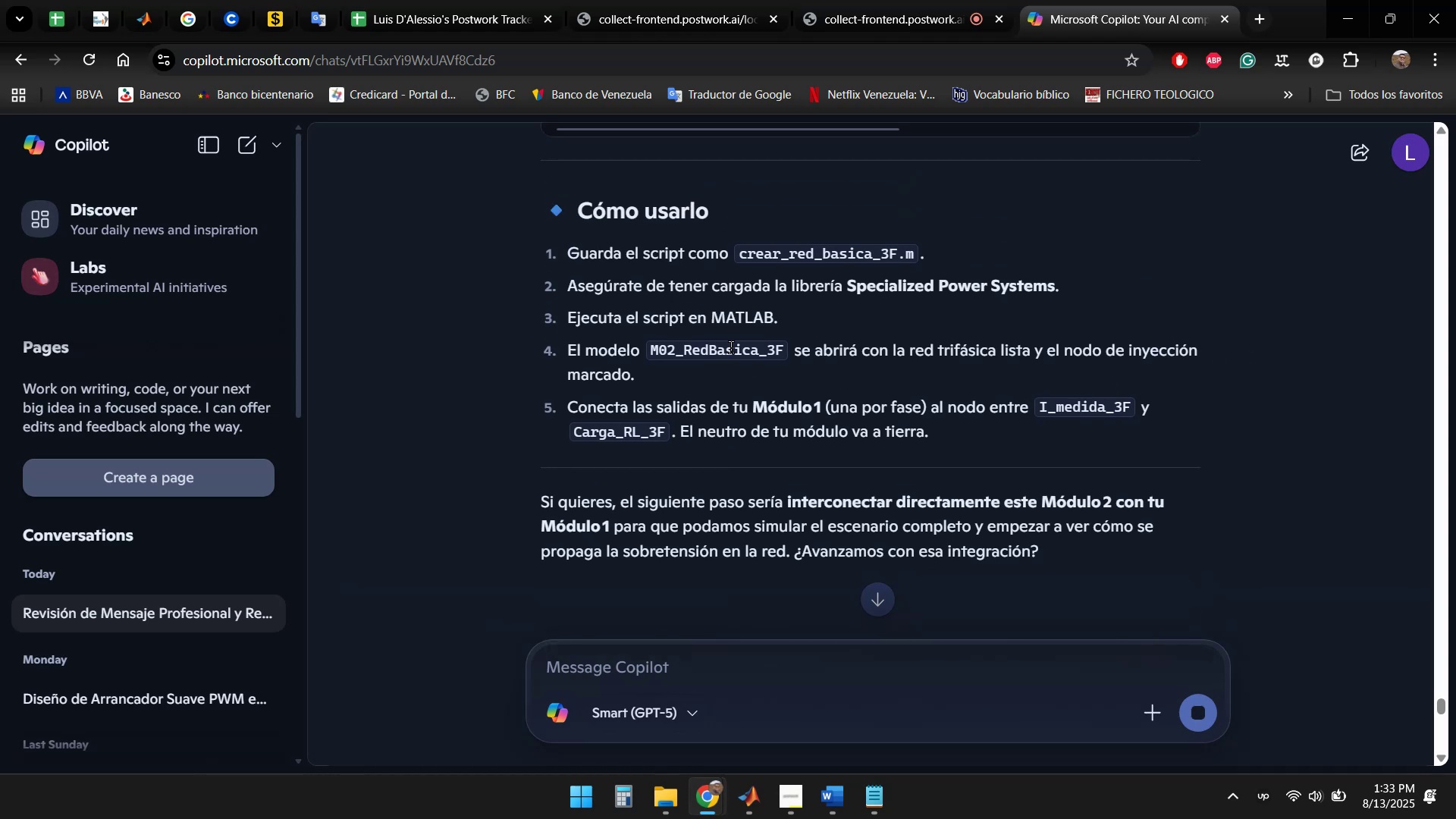 
left_click([680, 698])
 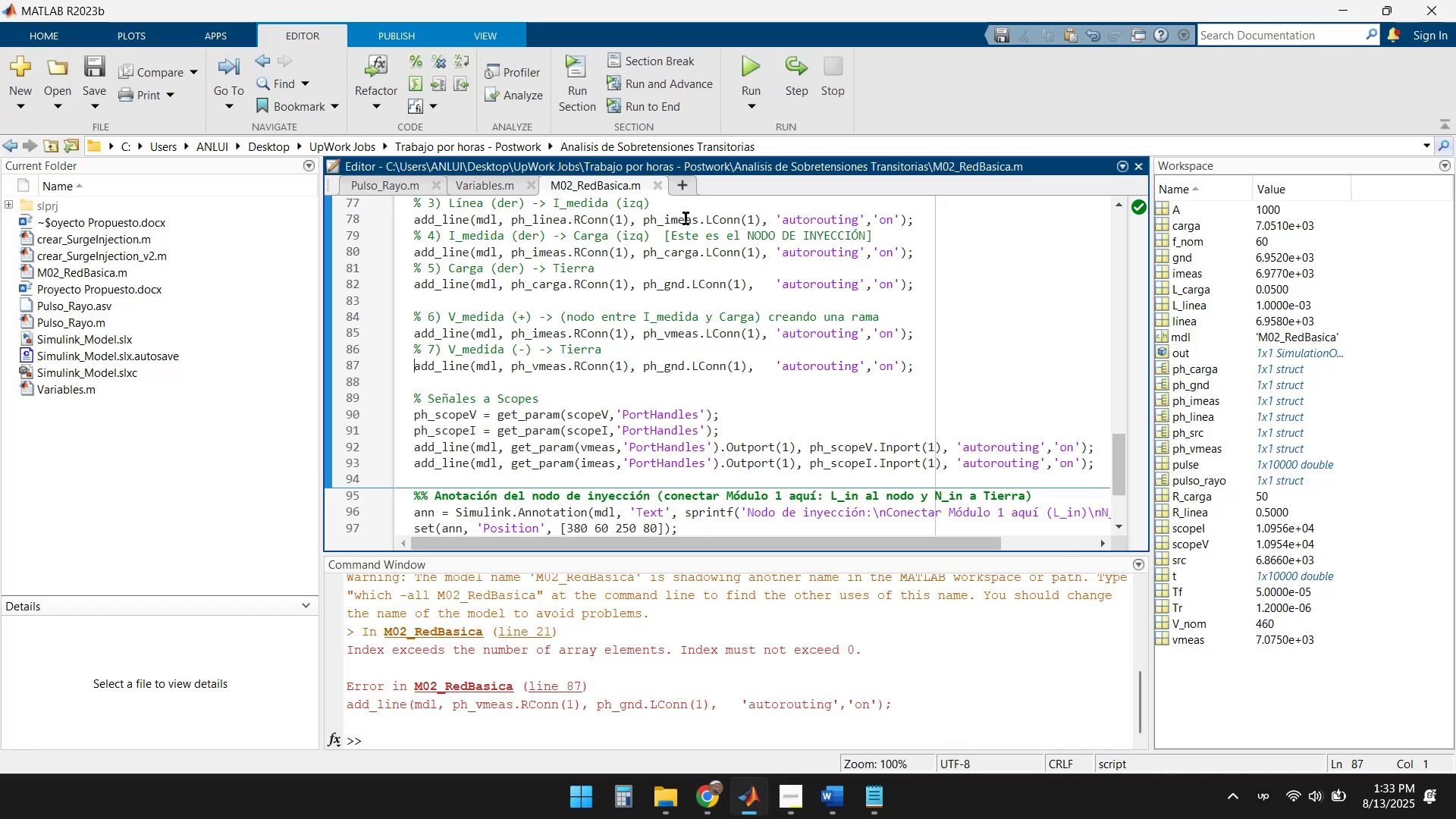 
left_click([685, 184])
 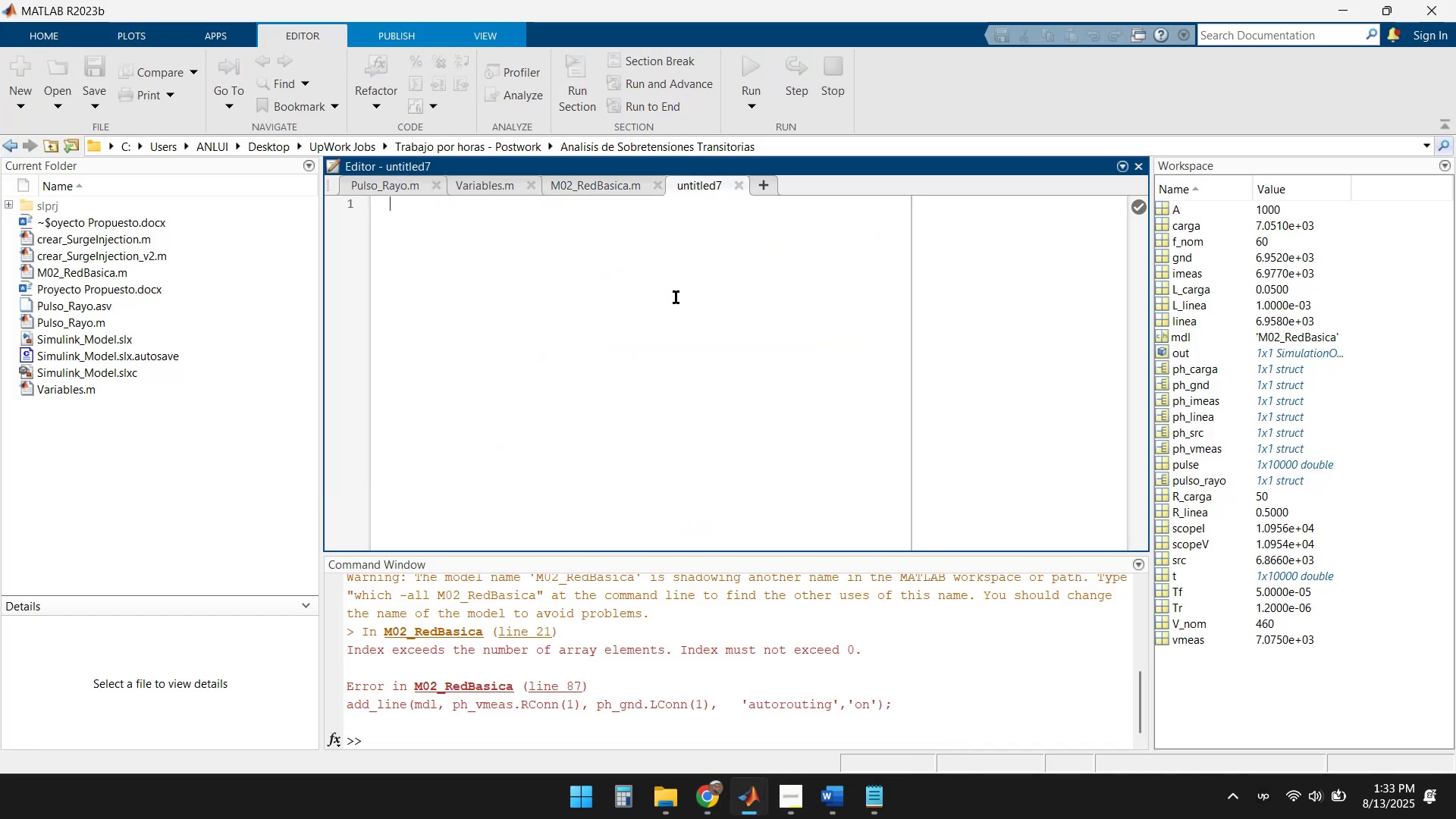 
key(Control+V)
 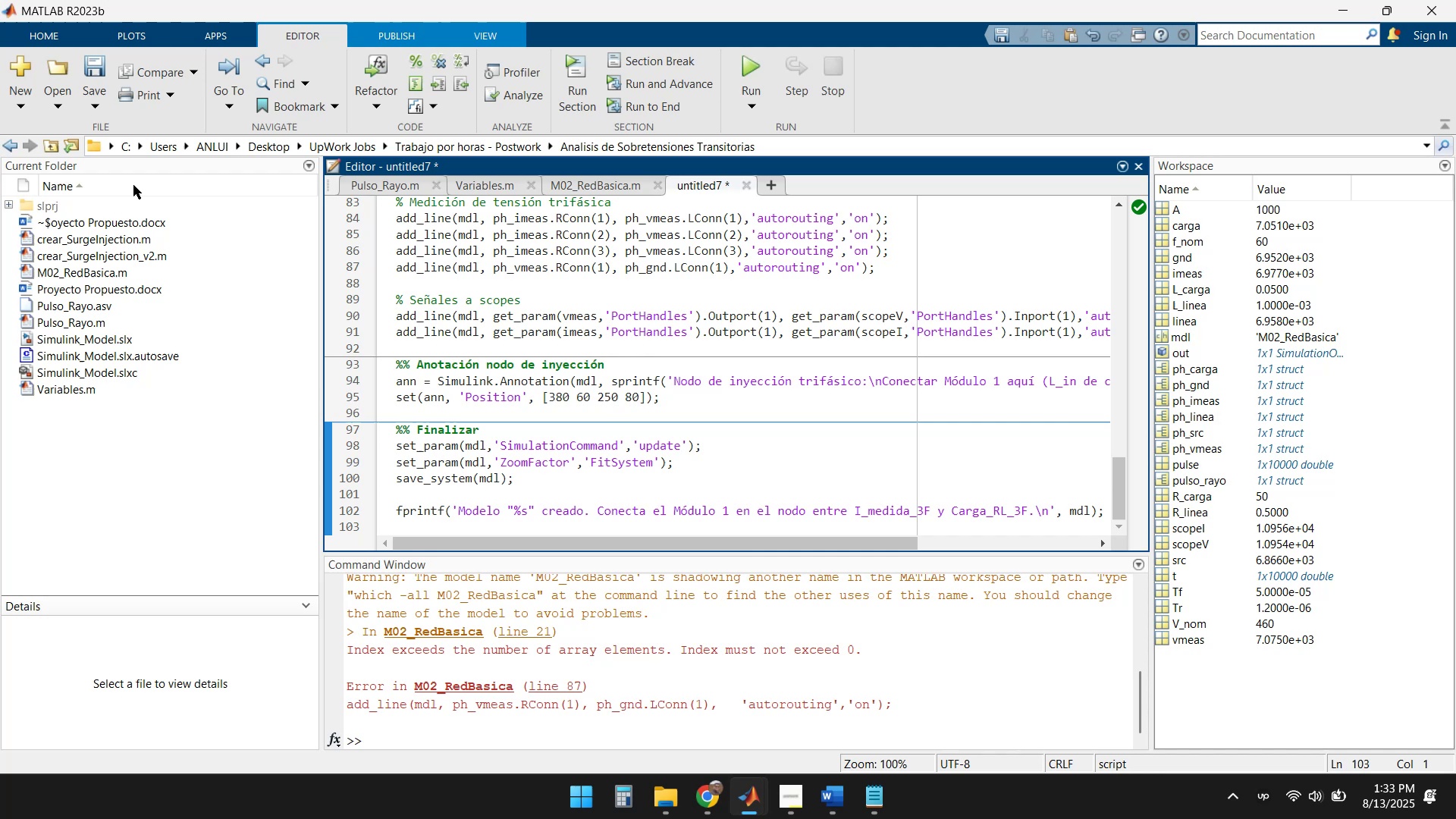 
left_click([100, 68])
 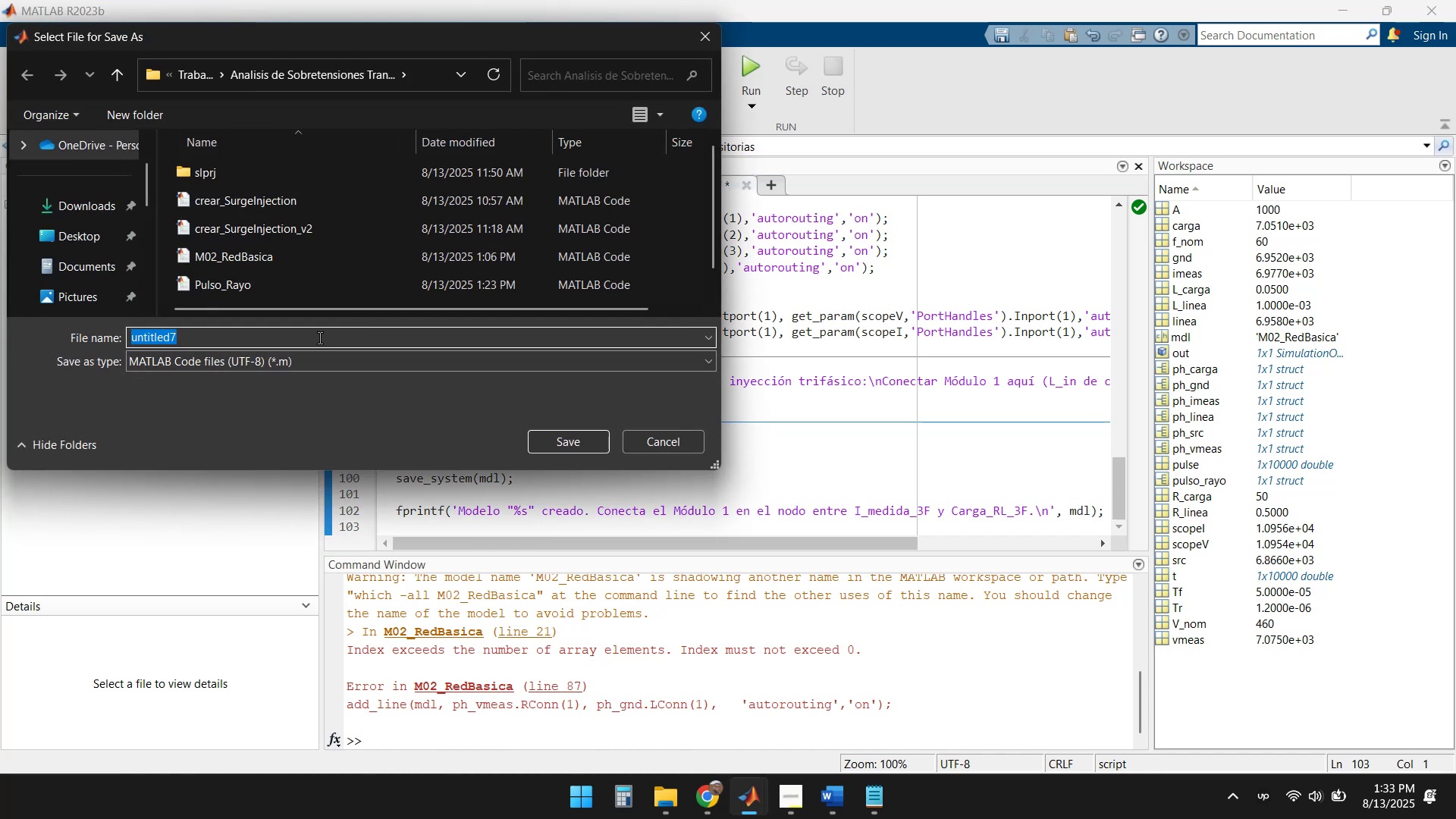 
left_click([276, 257])
 